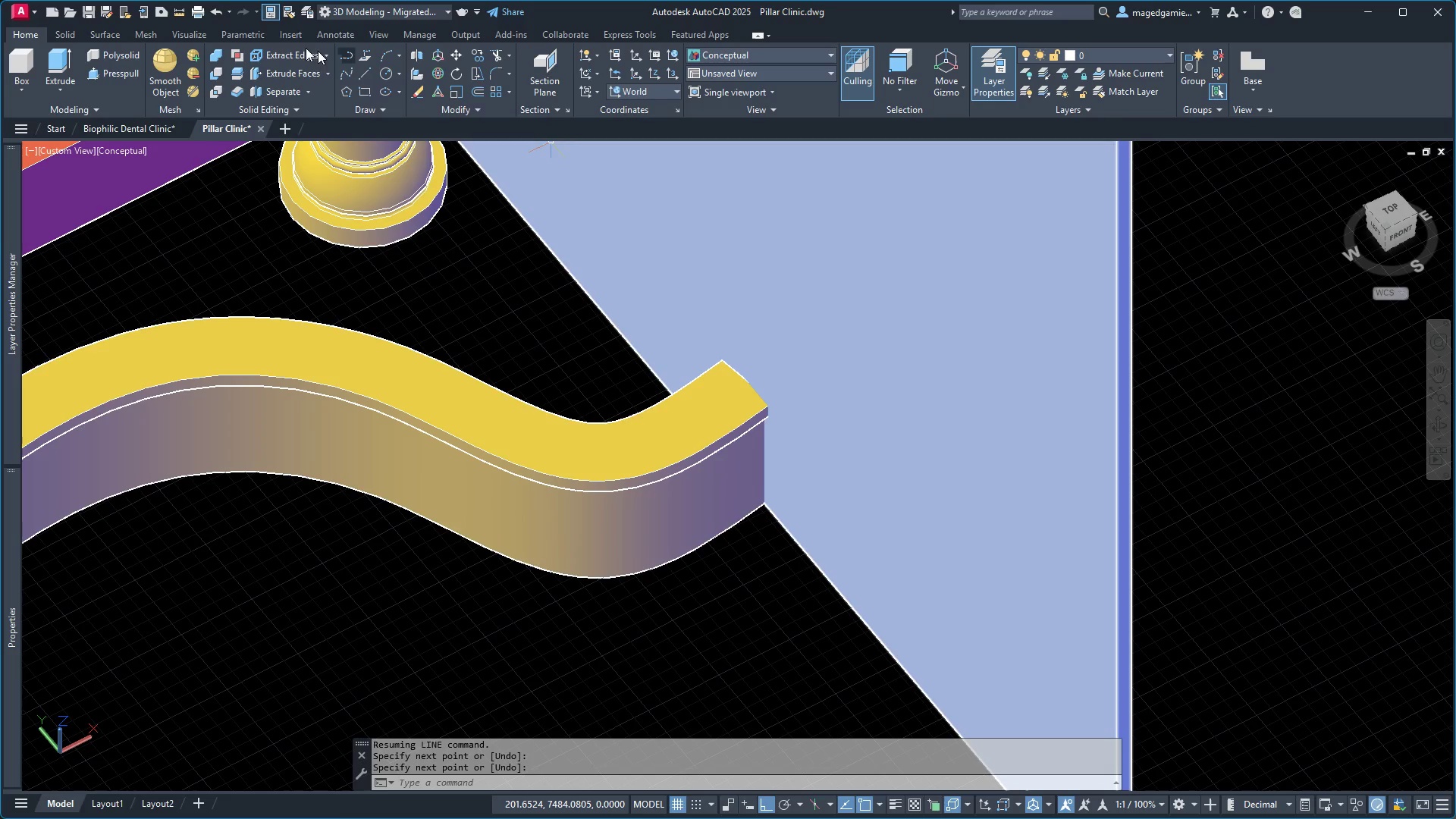 
wait(5.03)
 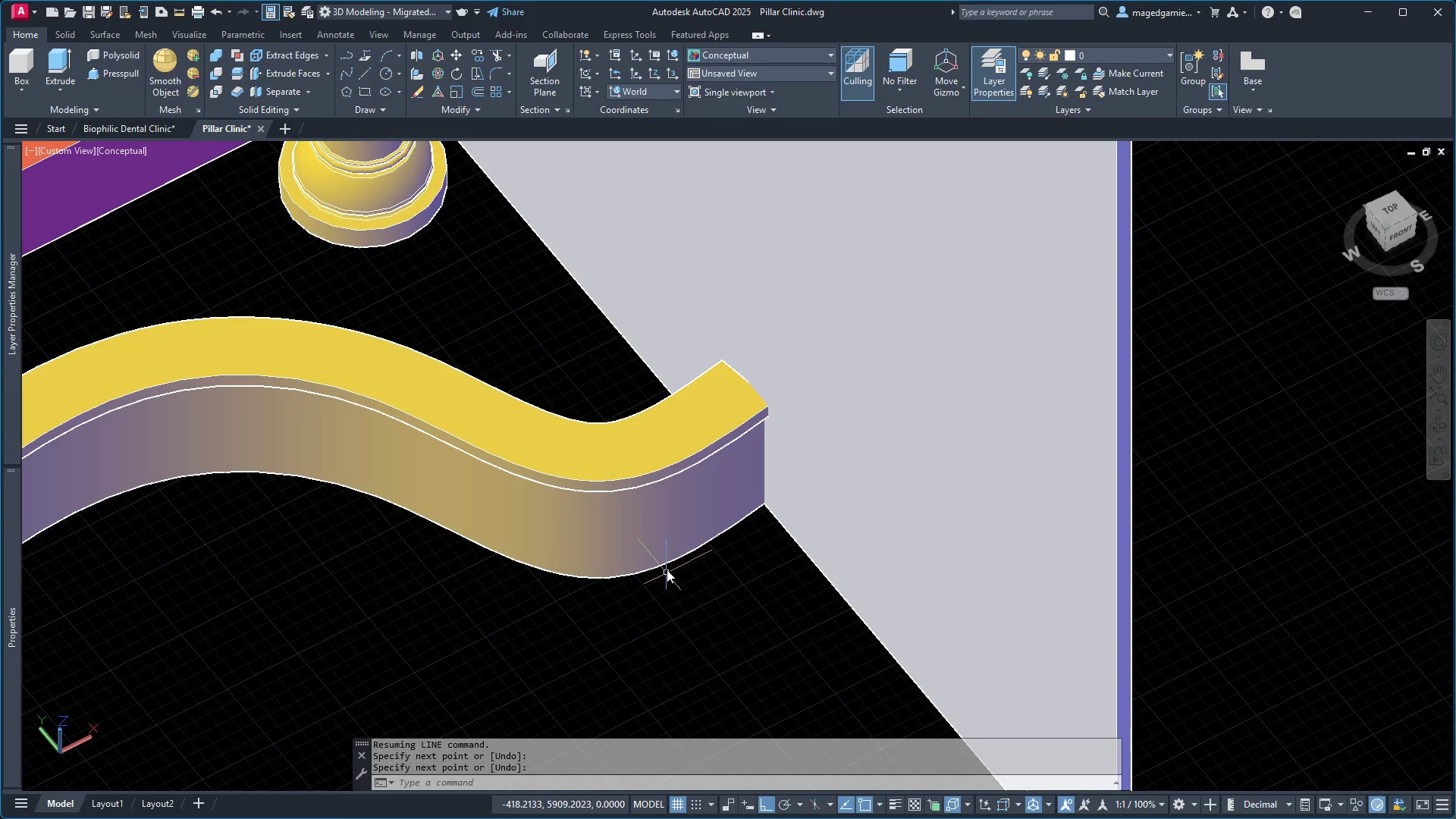 
left_click([176, 11])
 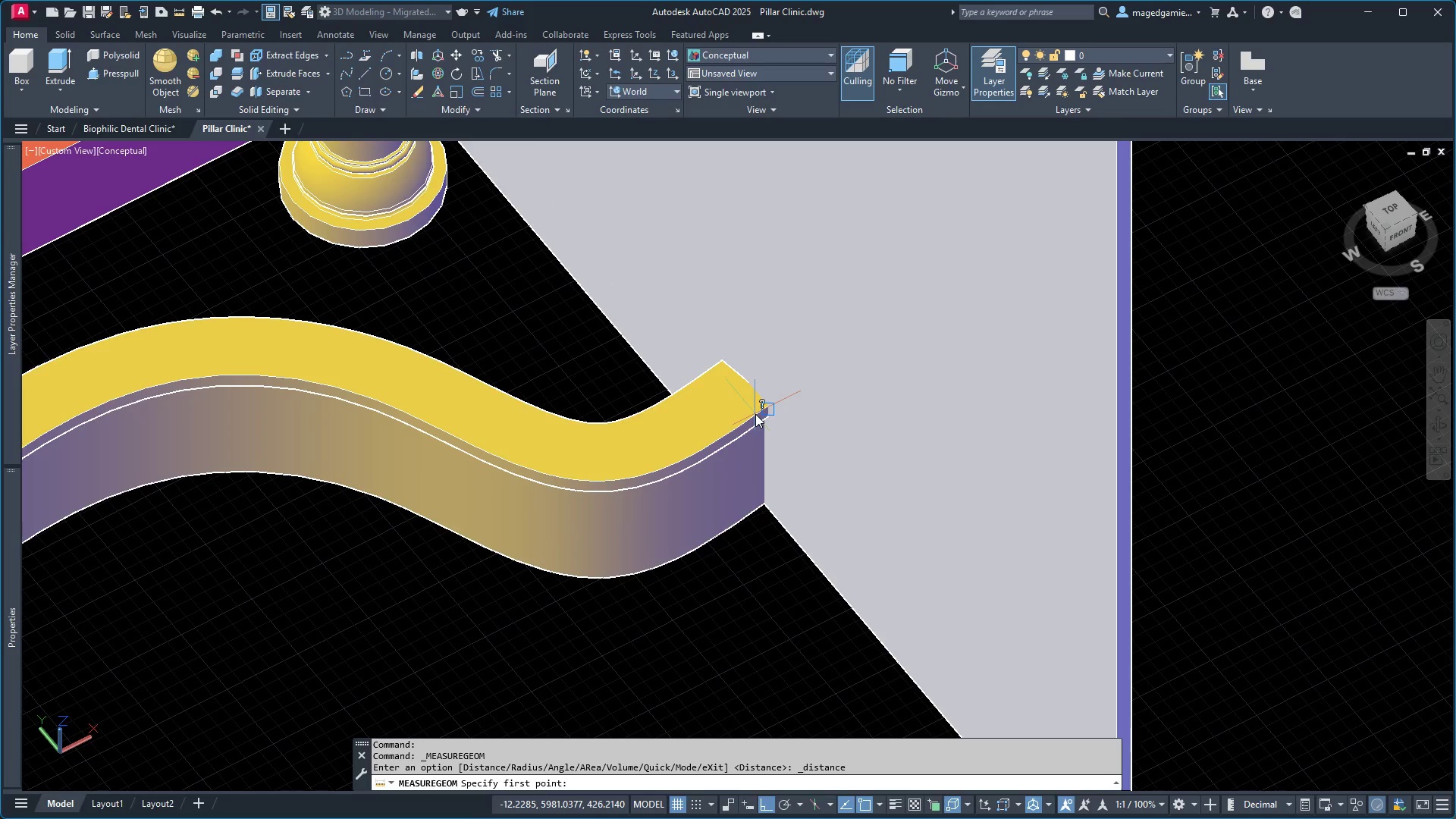 
left_click([755, 414])
 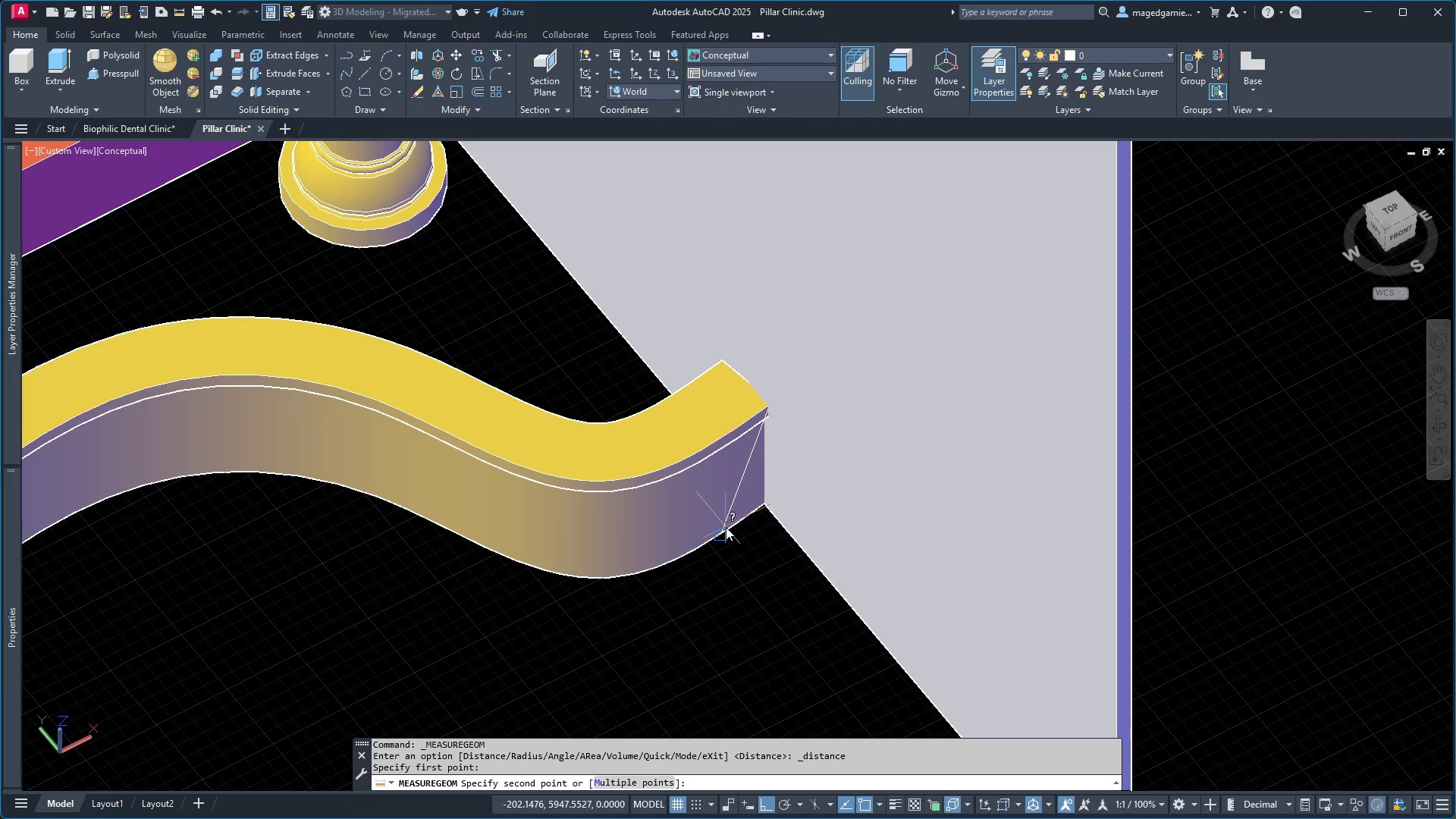 
left_click_drag(start_coordinate=[726, 528], to_coordinate=[606, 421])
 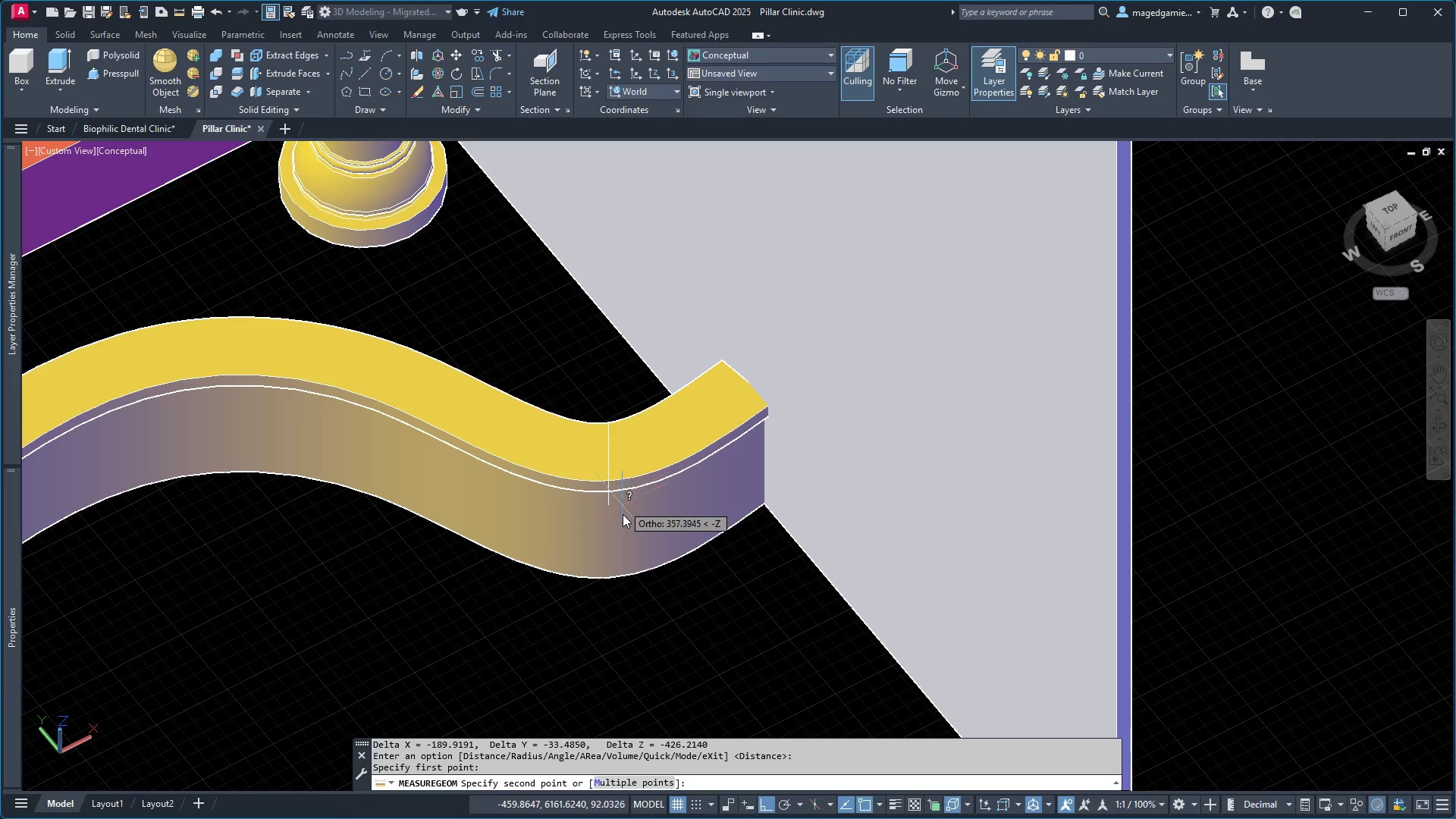 
right_click([664, 535])
 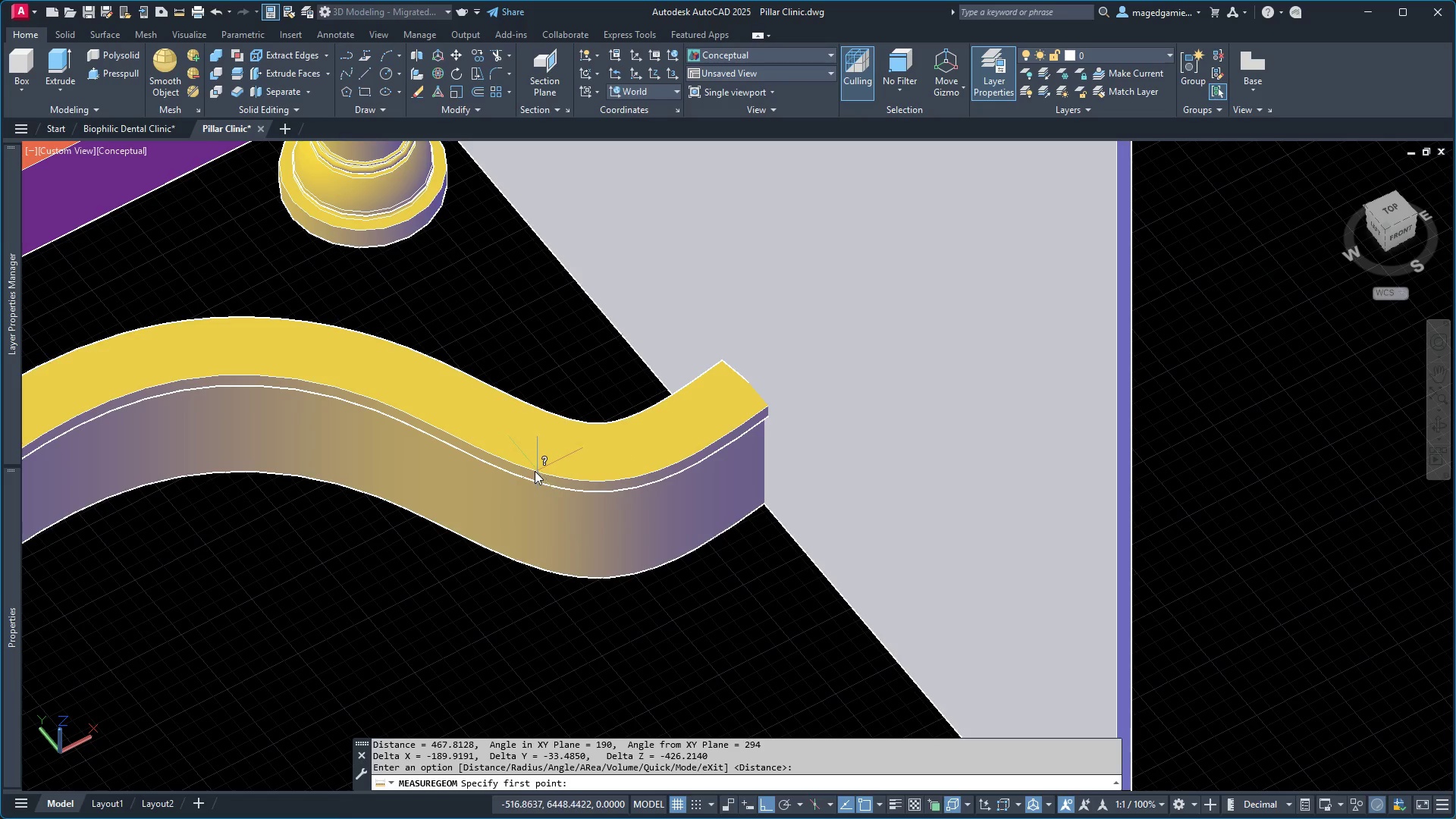 
left_click([606, 421])
 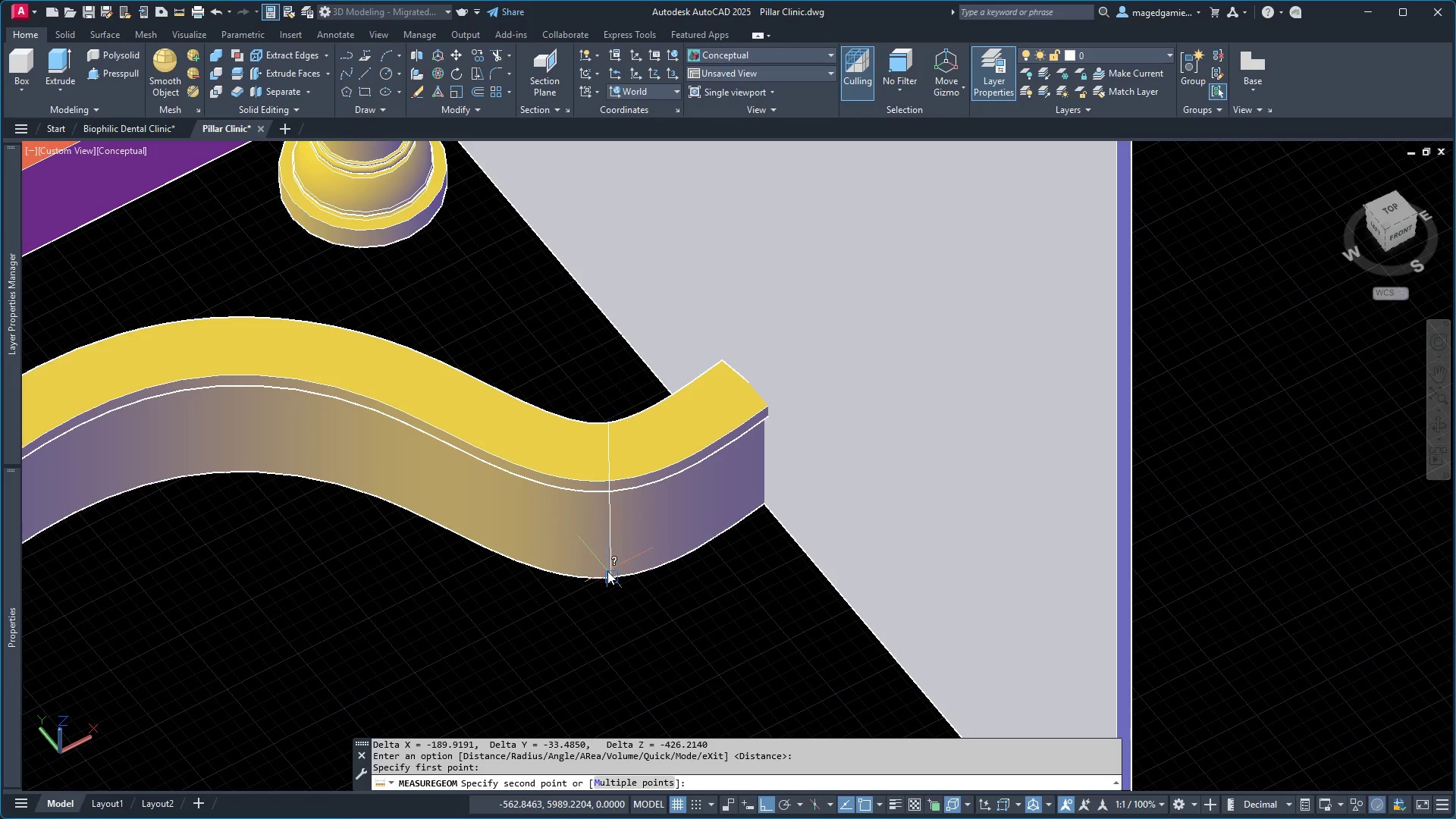 
left_click([612, 571])
 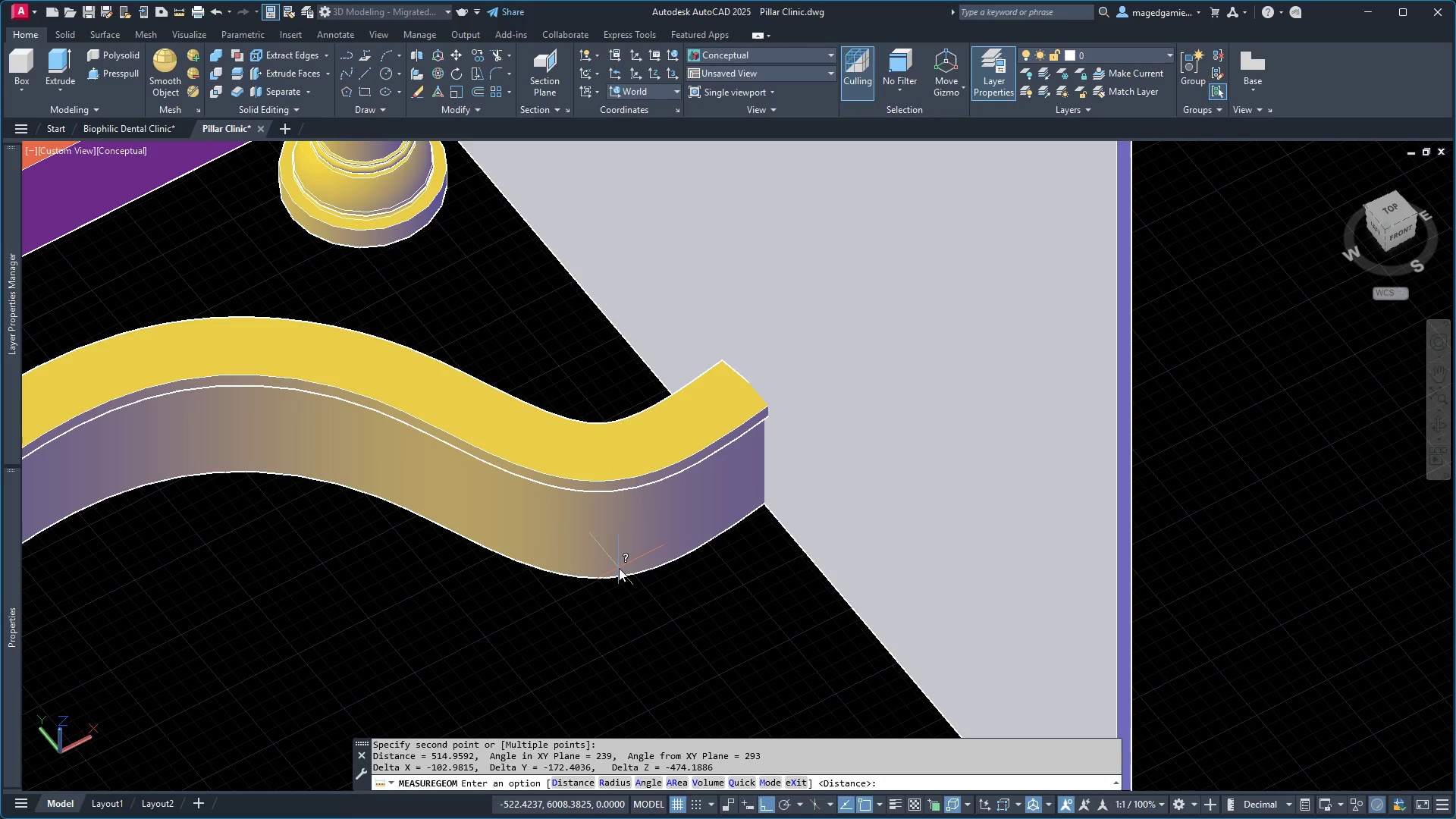 
wait(6.67)
 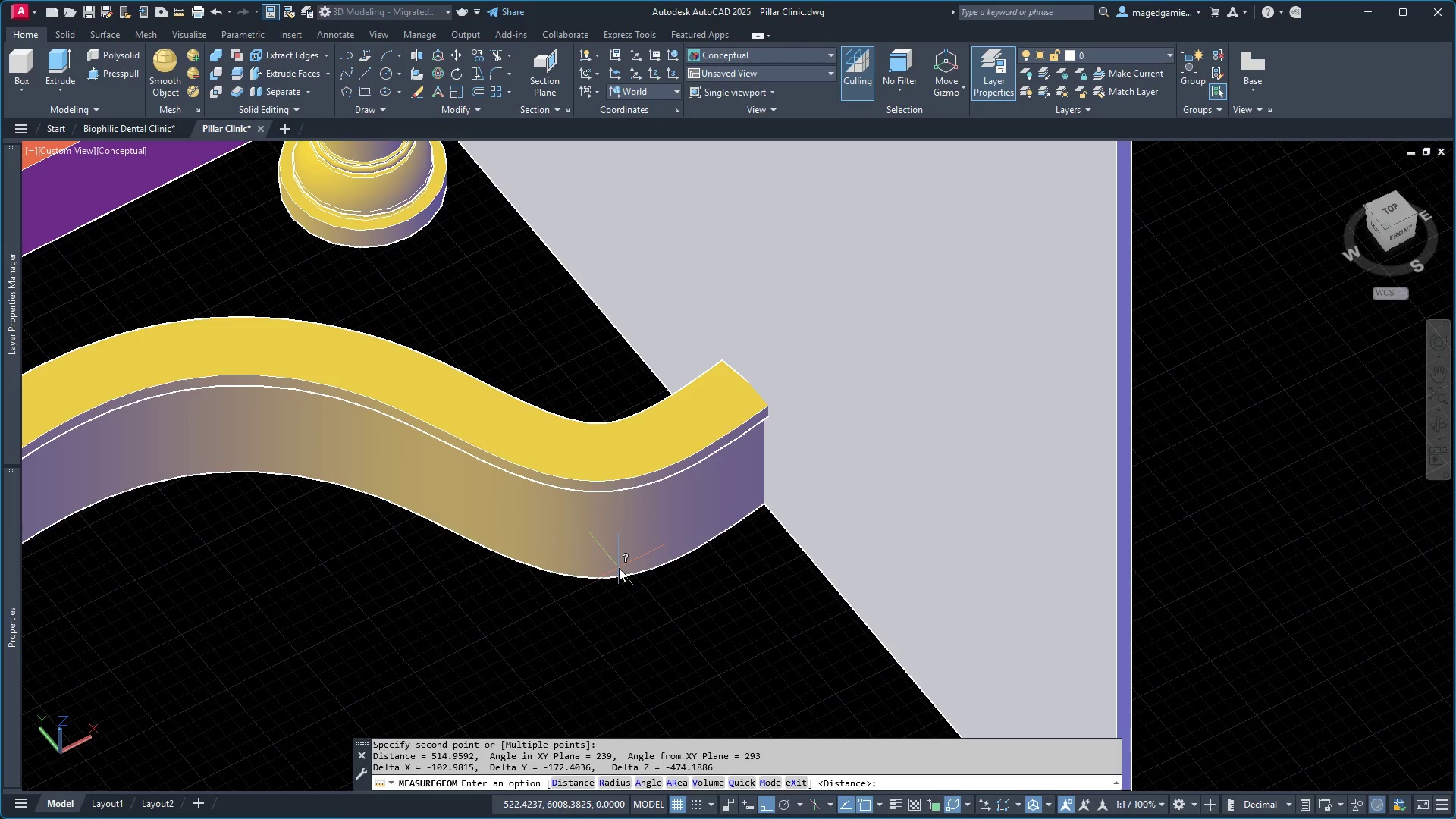 
right_click([628, 384])
 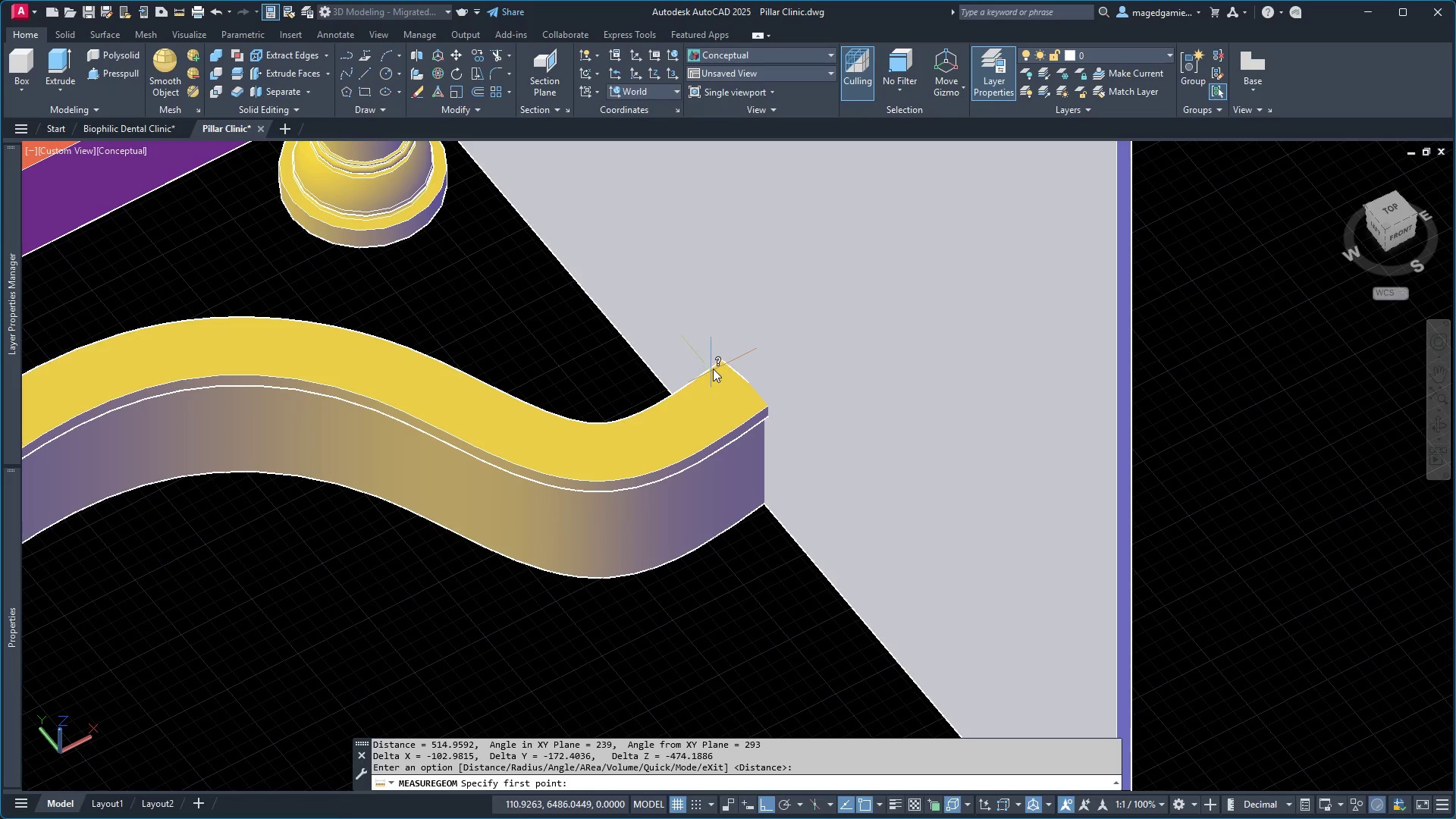 
left_click([720, 359])
 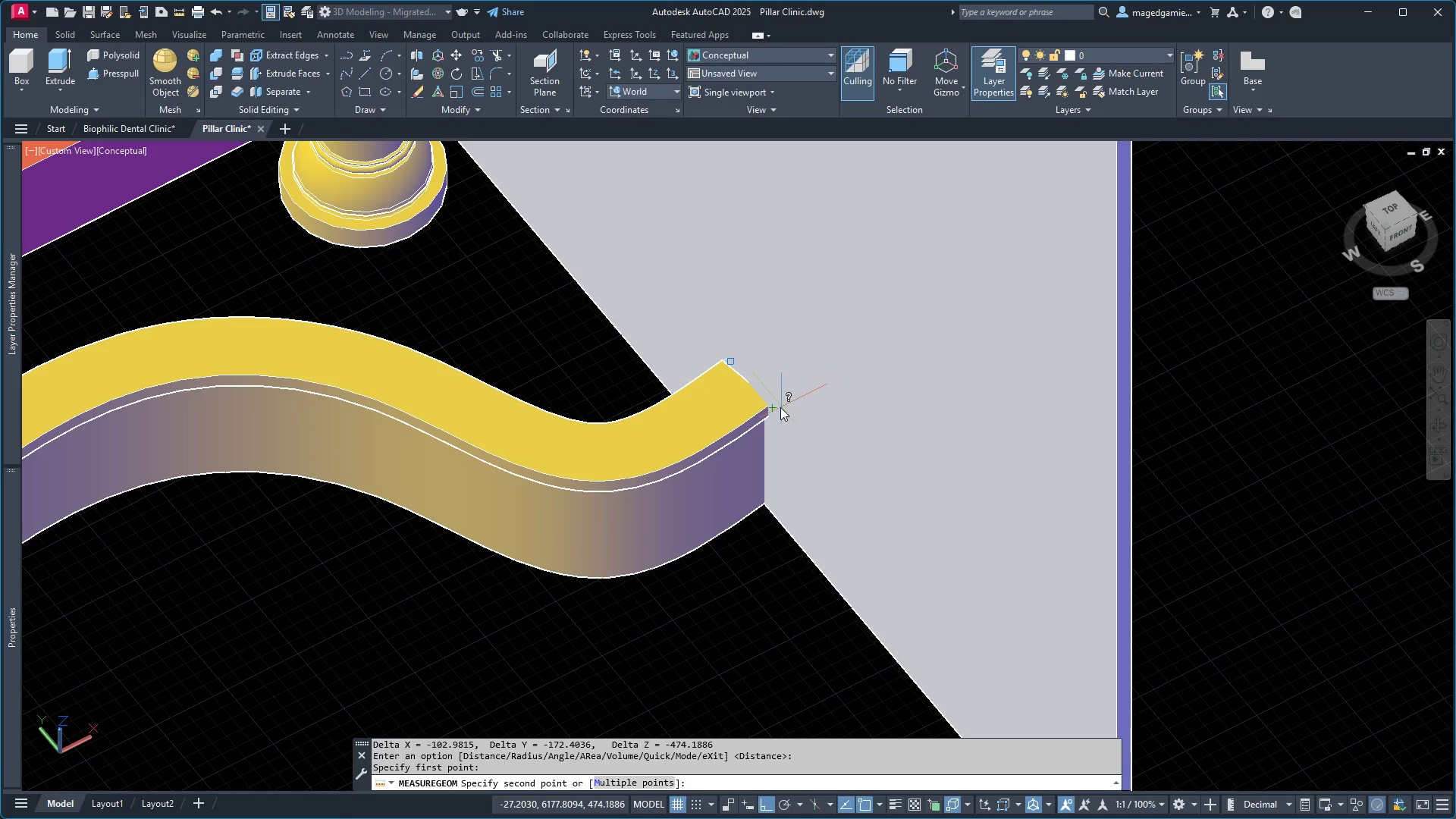 
left_click([775, 409])
 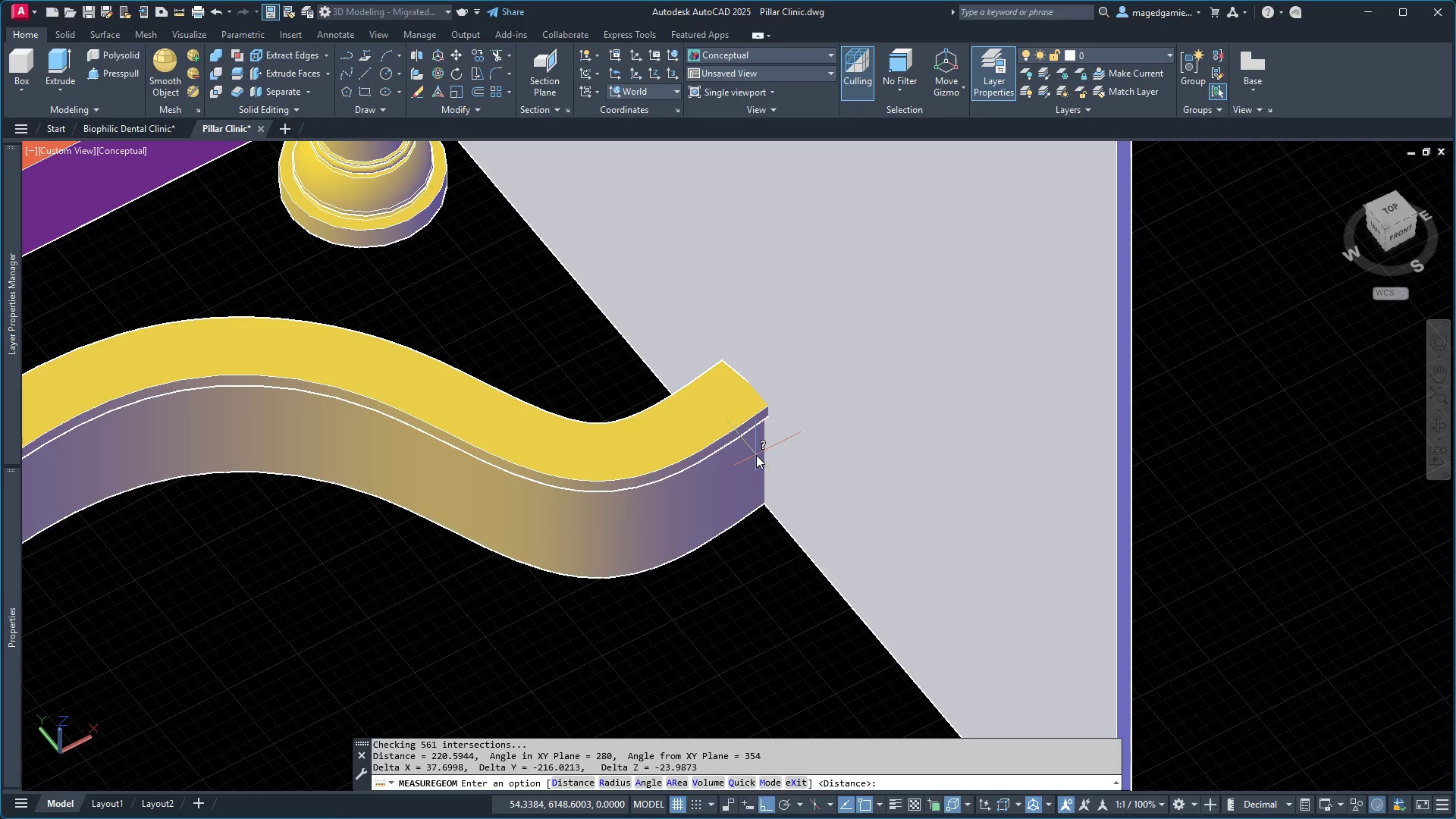 
wait(5.92)
 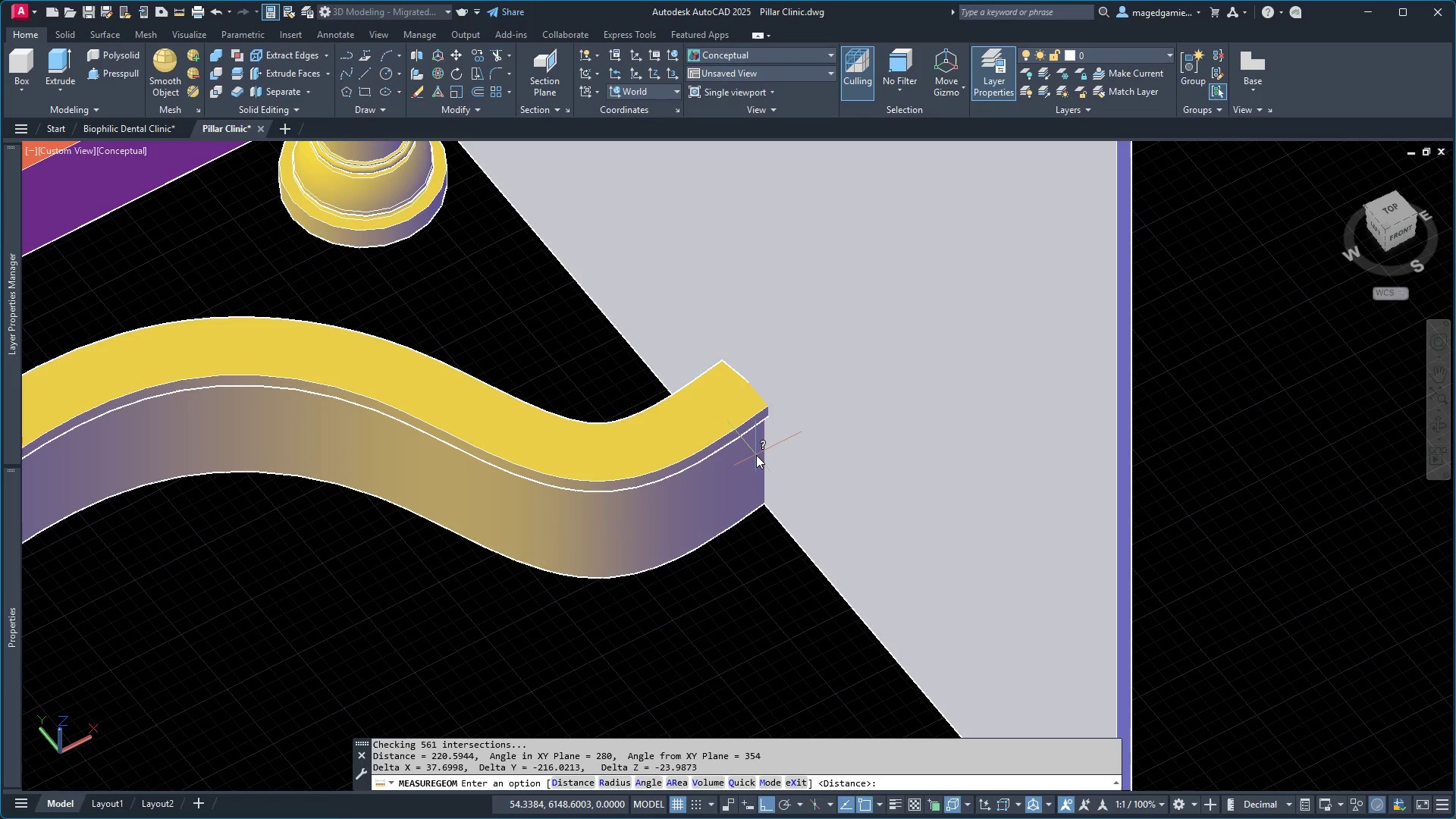 
scroll: coordinate [482, 537], scroll_direction: down, amount: 3.0
 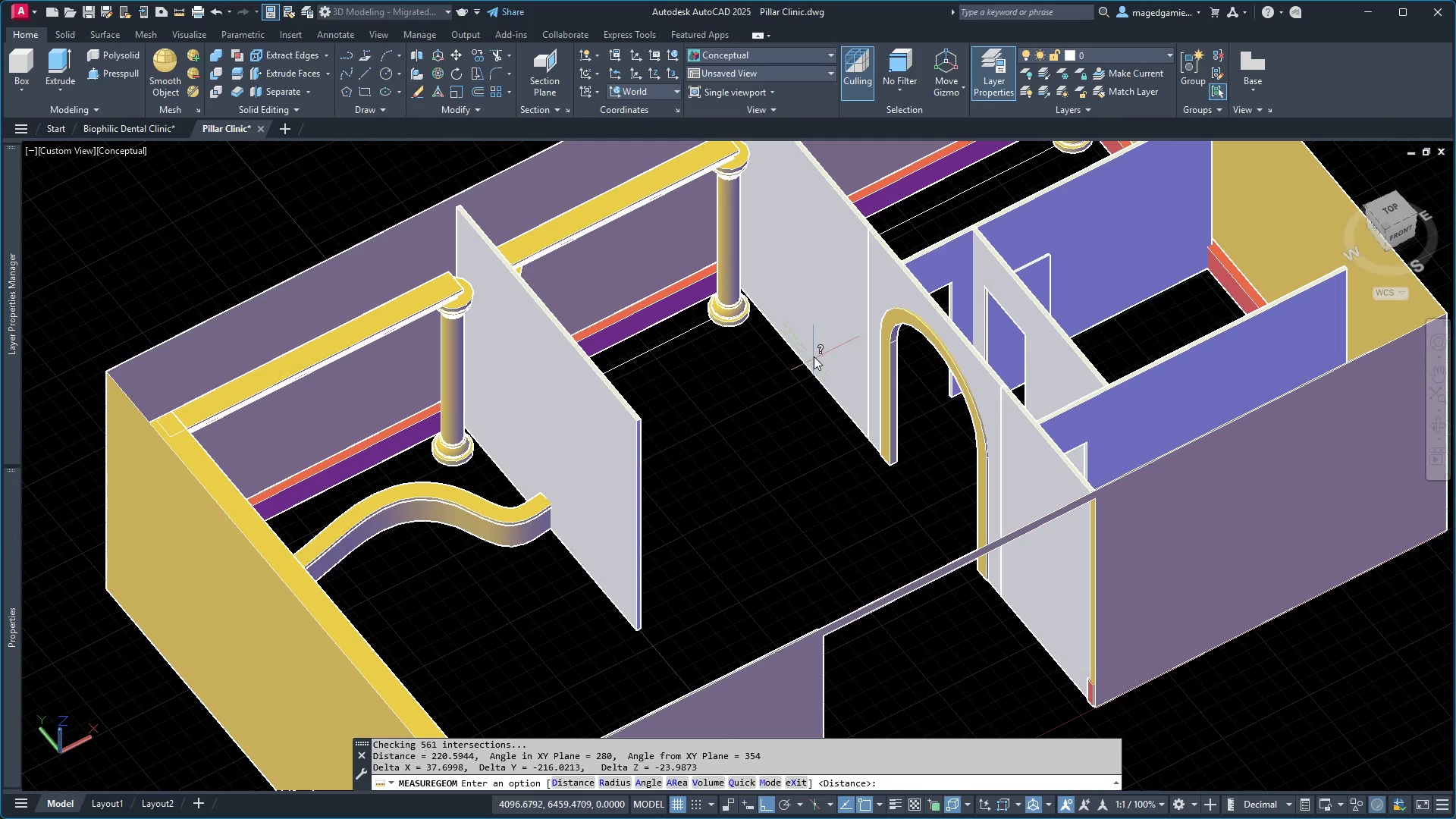 
scroll: coordinate [748, 324], scroll_direction: up, amount: 3.0
 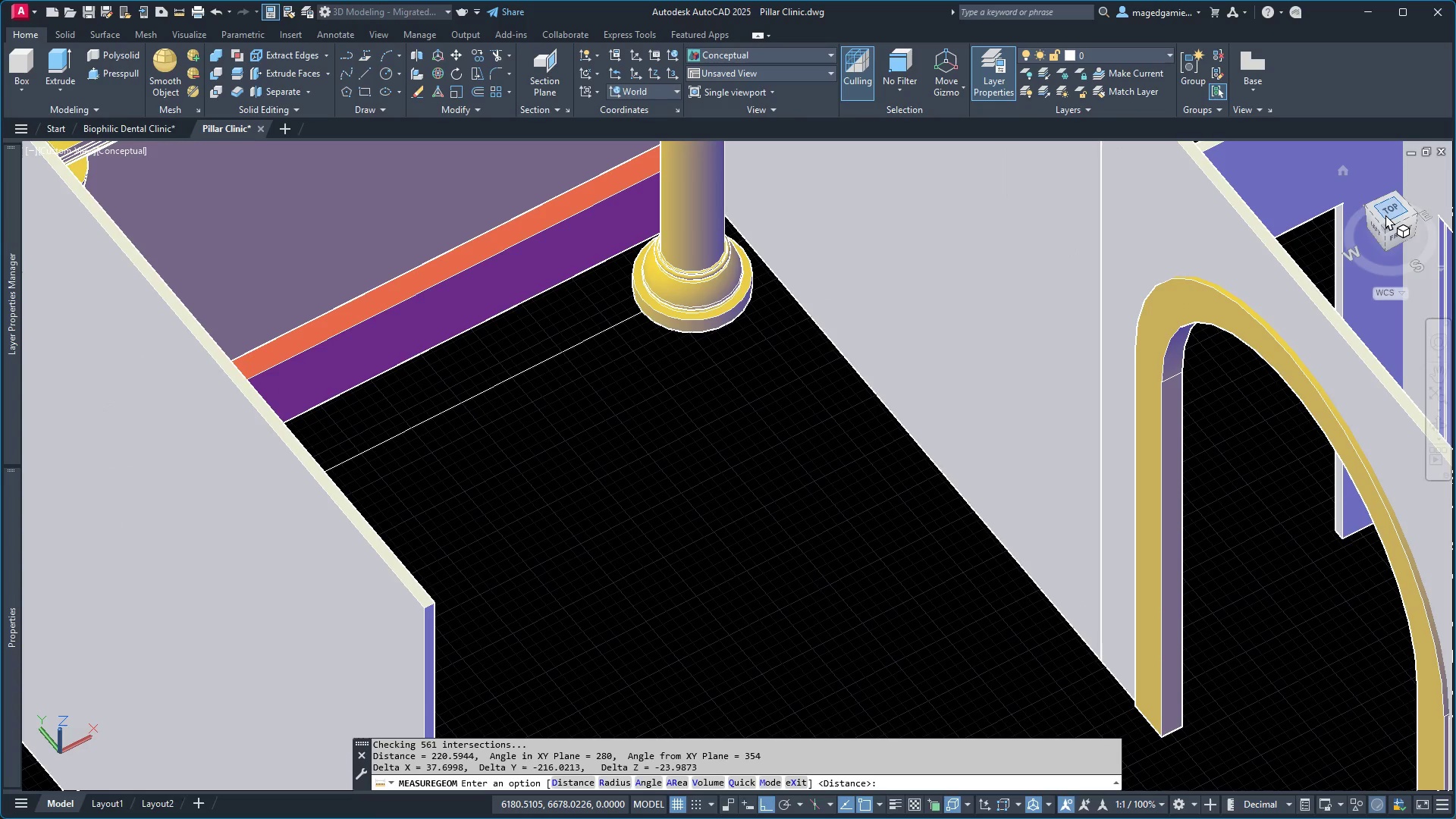 
left_click([1395, 208])
 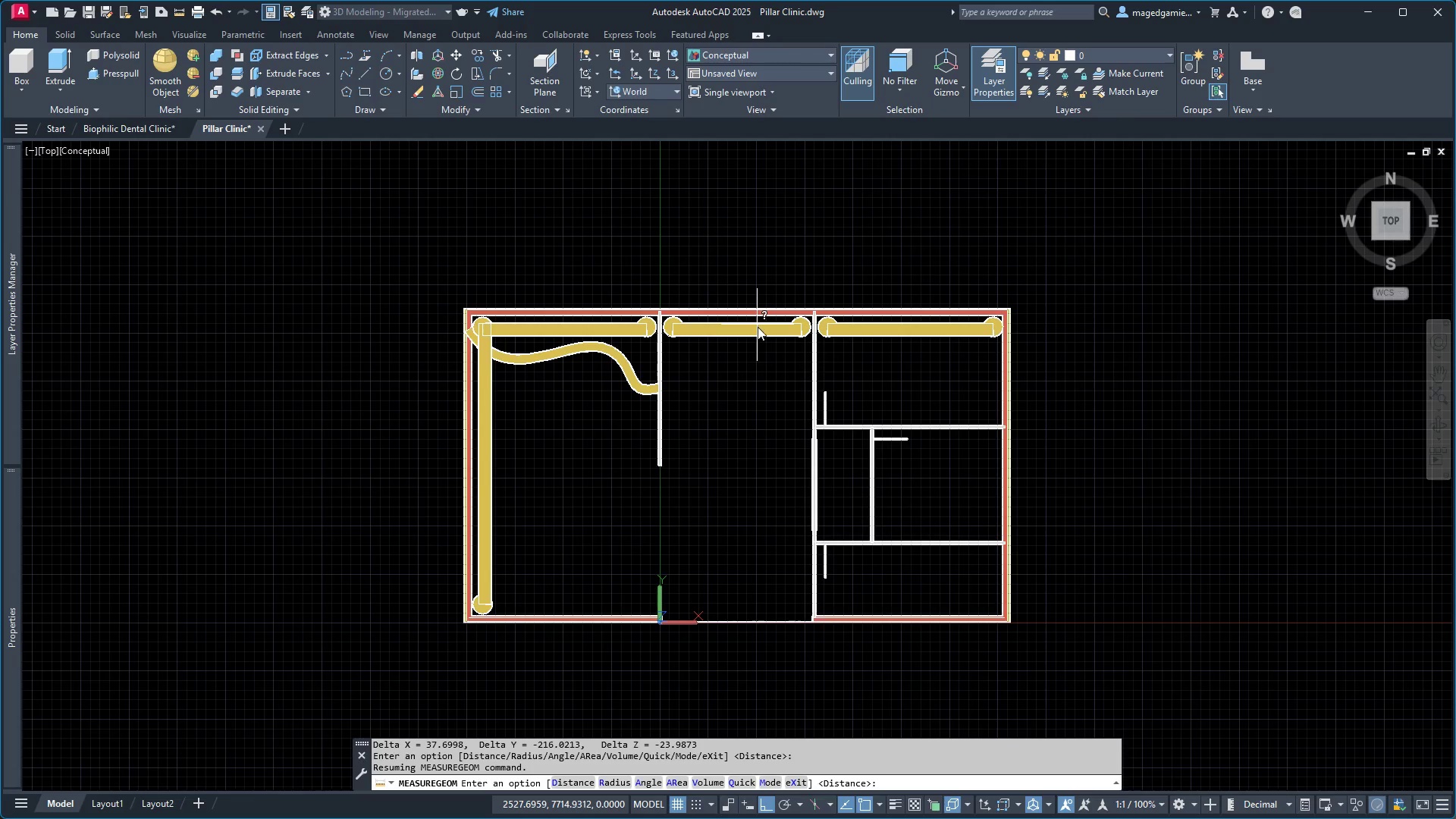 
scroll: coordinate [792, 402], scroll_direction: up, amount: 7.0
 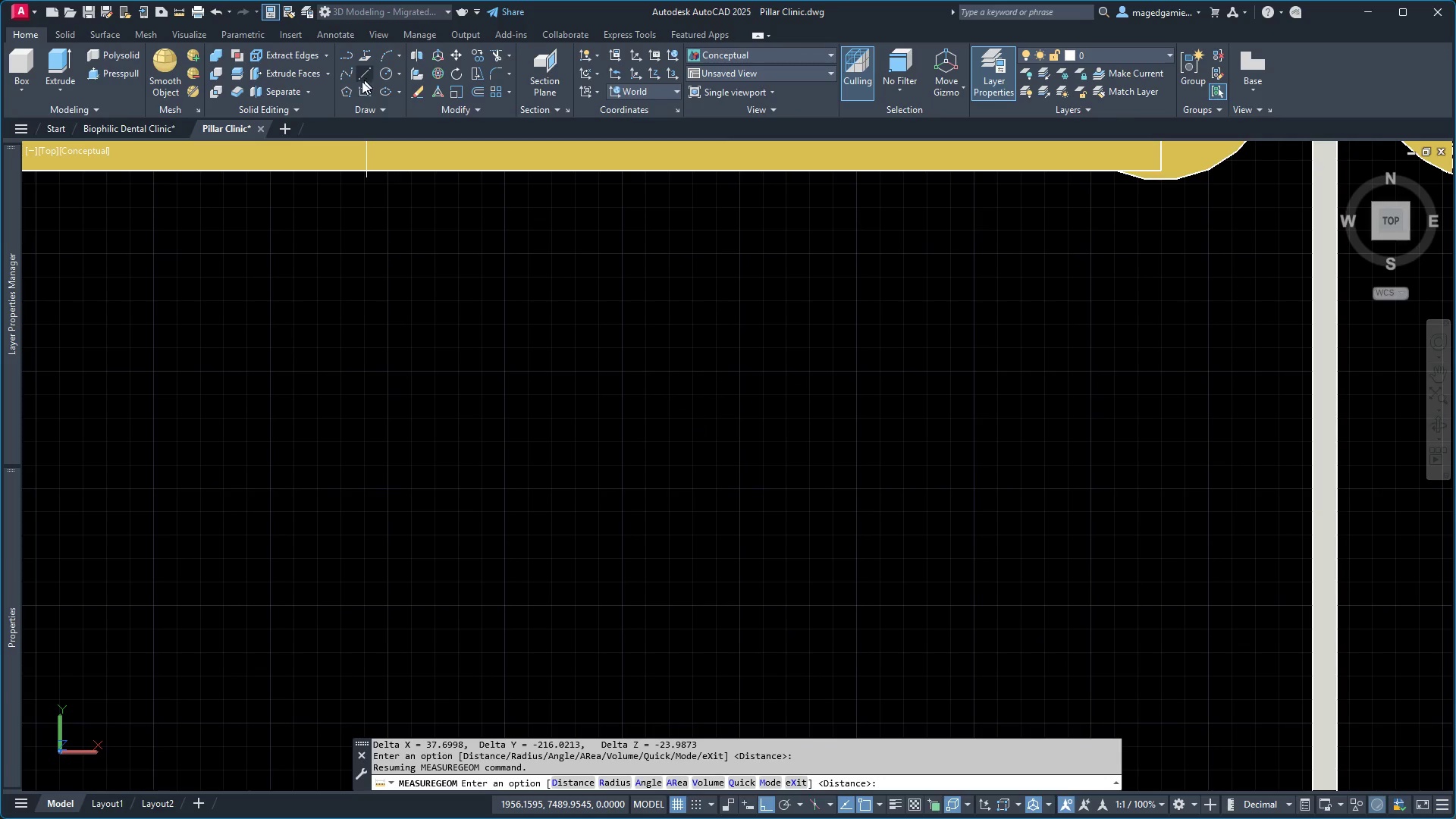 
left_click([365, 93])
 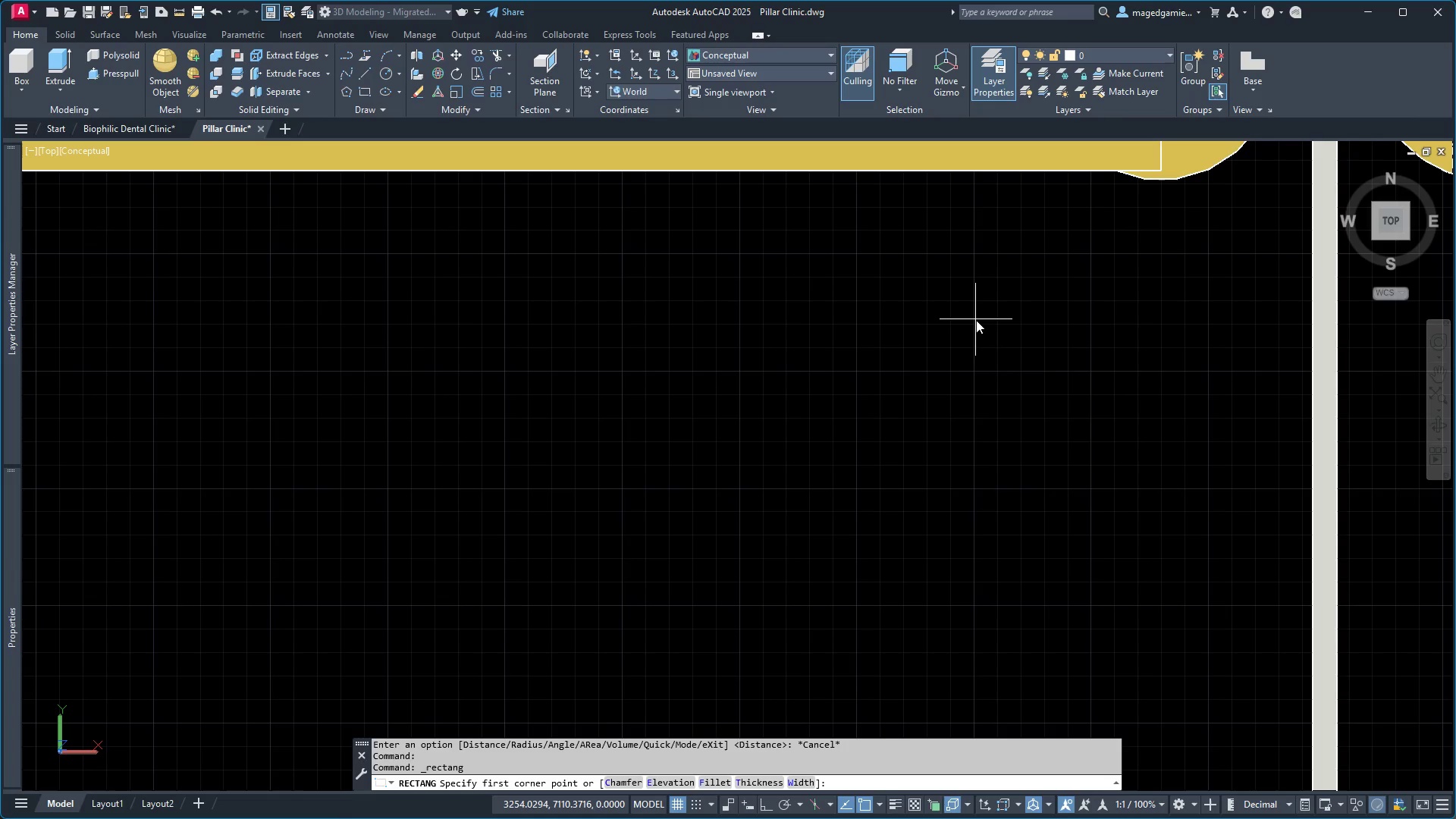 
left_click([974, 320])
 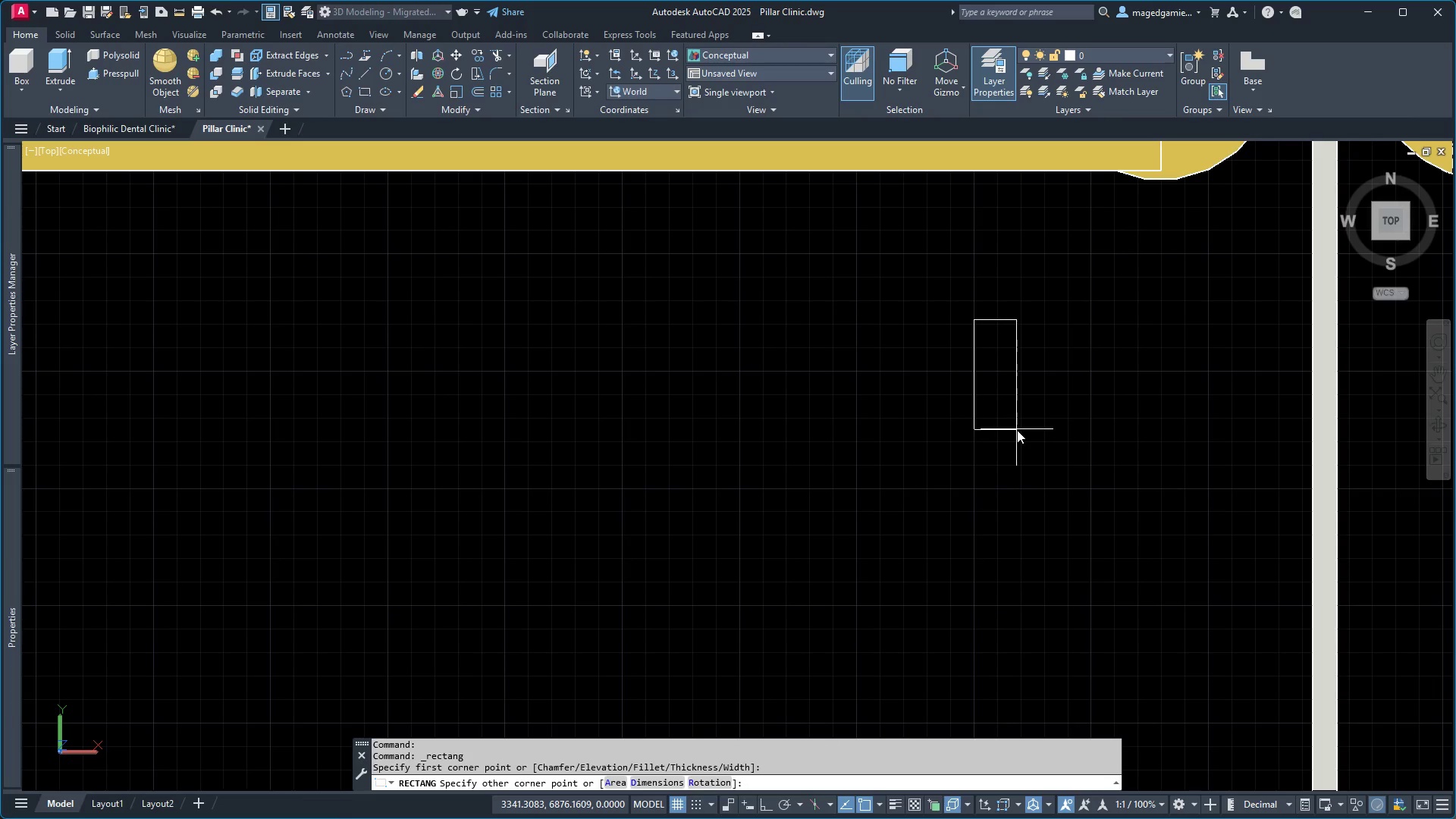 
type(dim)
 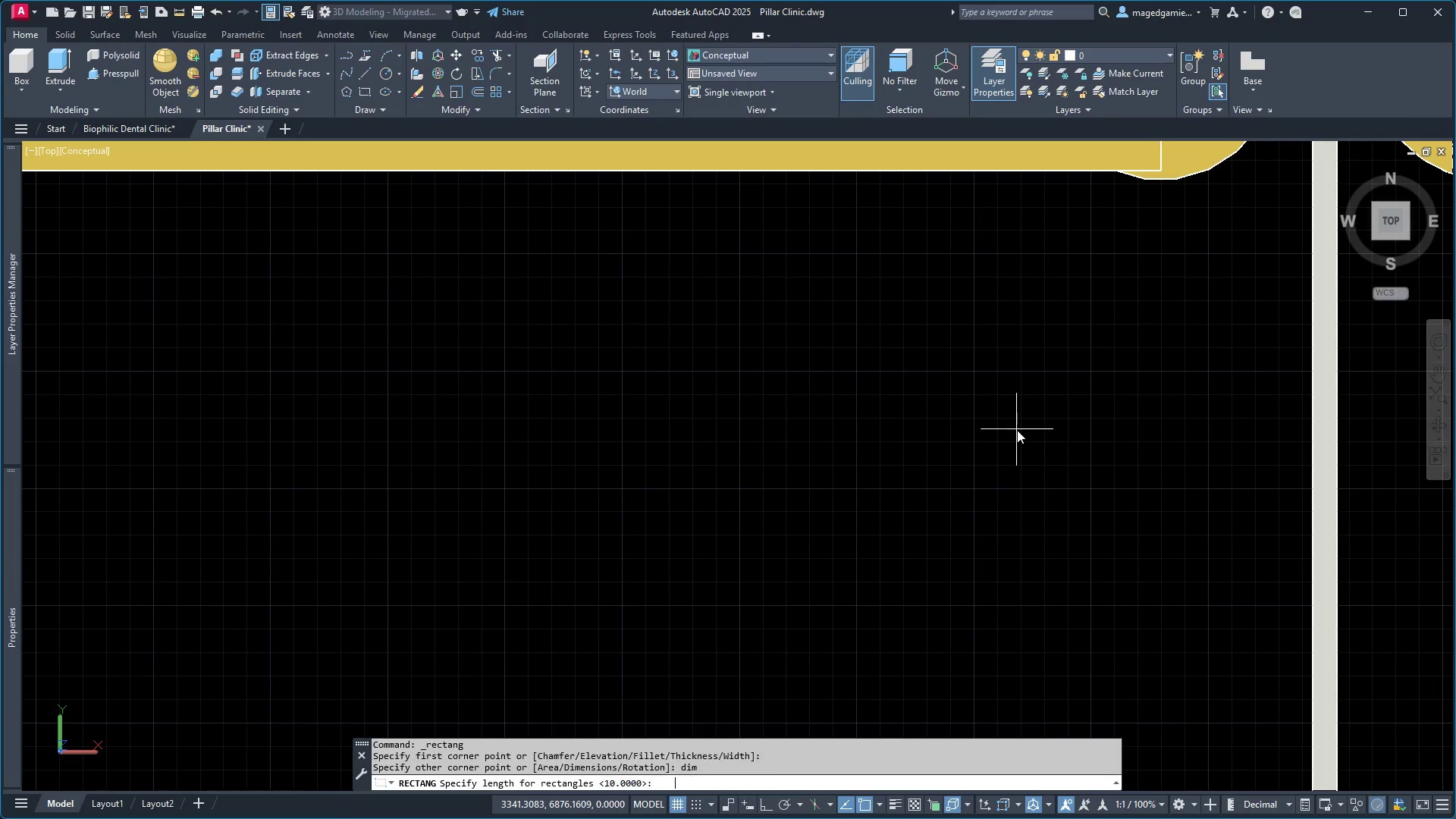 
key(Enter)
 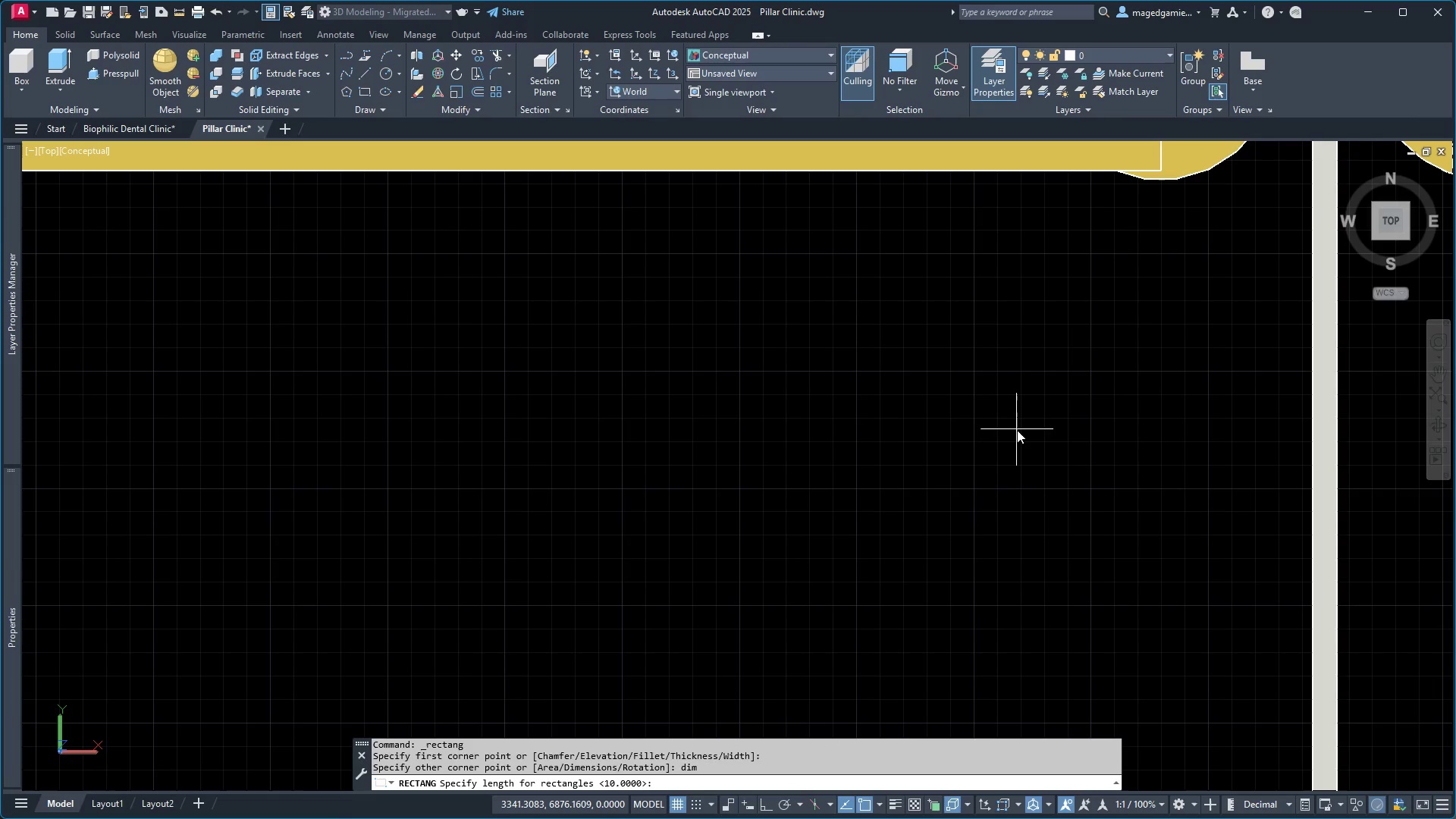 
type(200)
 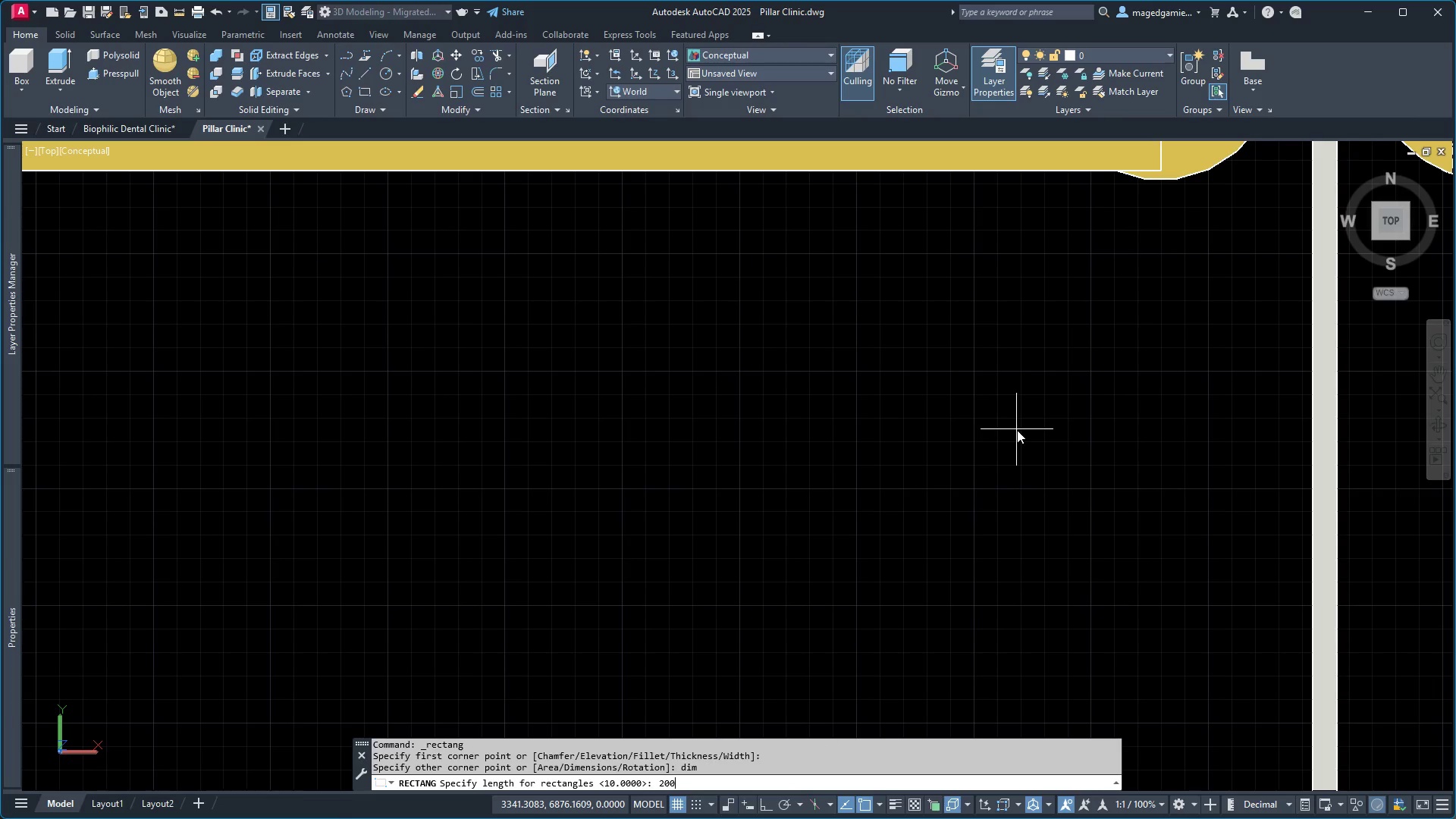 
key(Enter)
 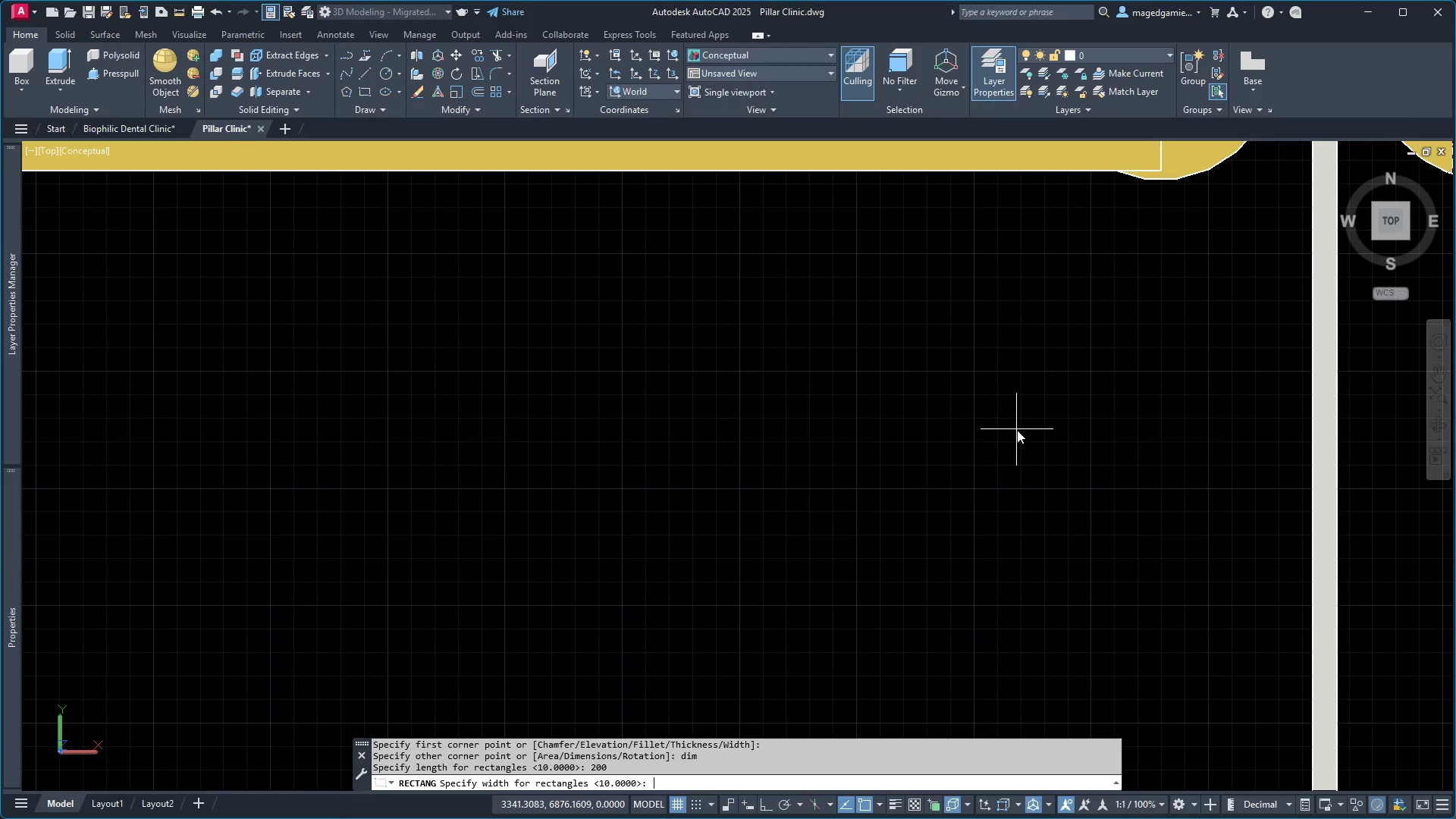 
type(474)
 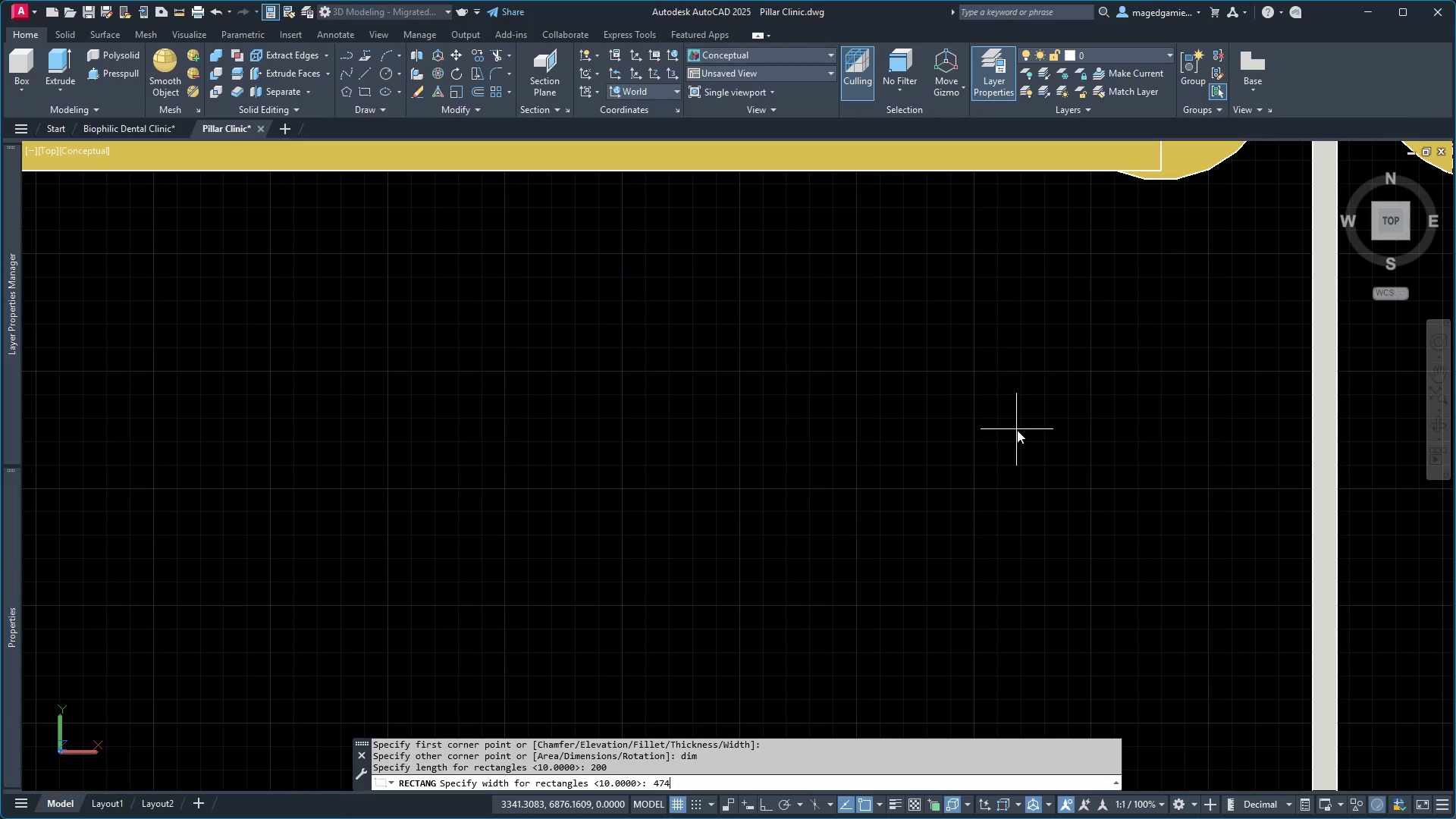 
key(Enter)
 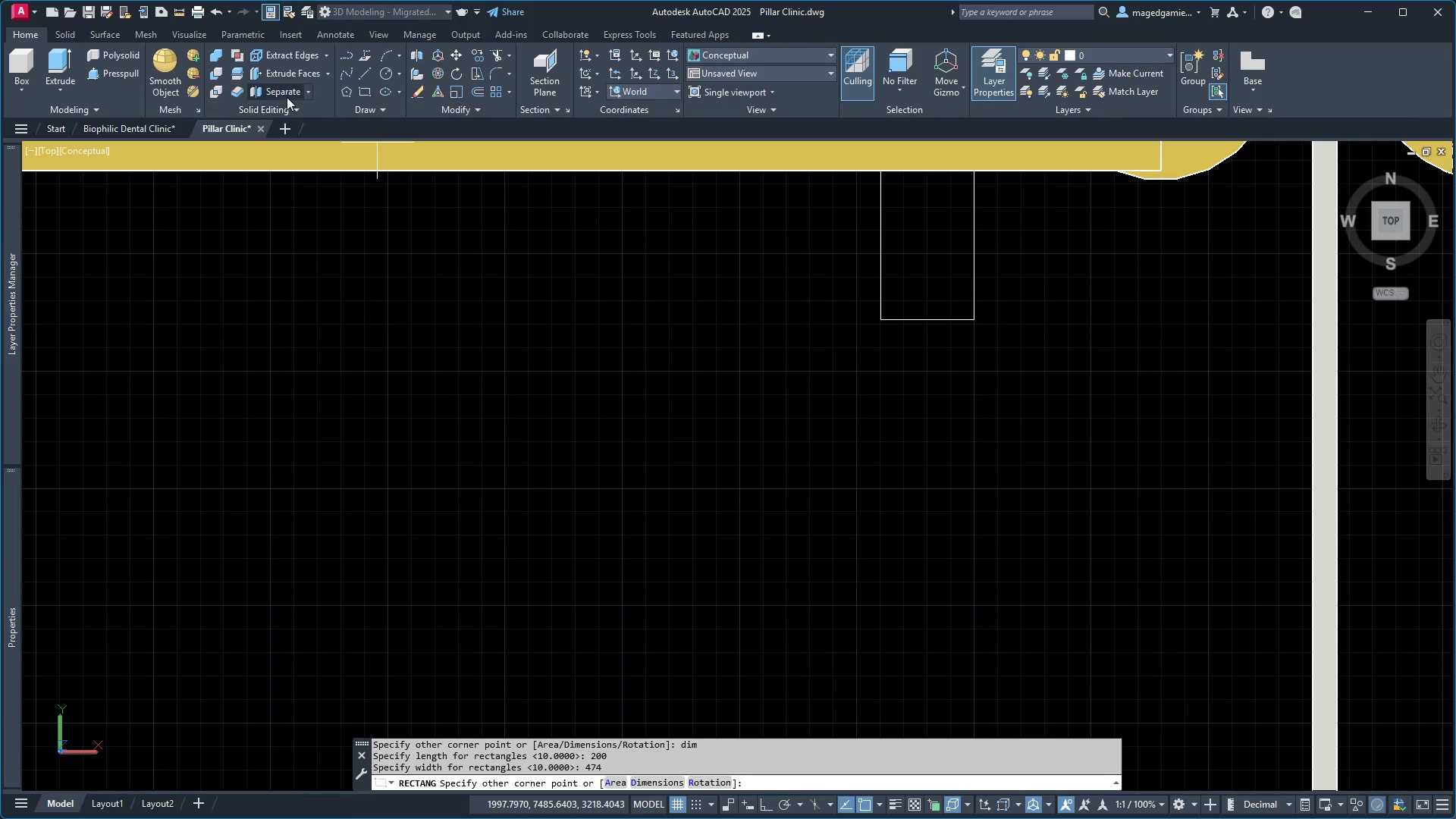 
left_click([365, 89])
 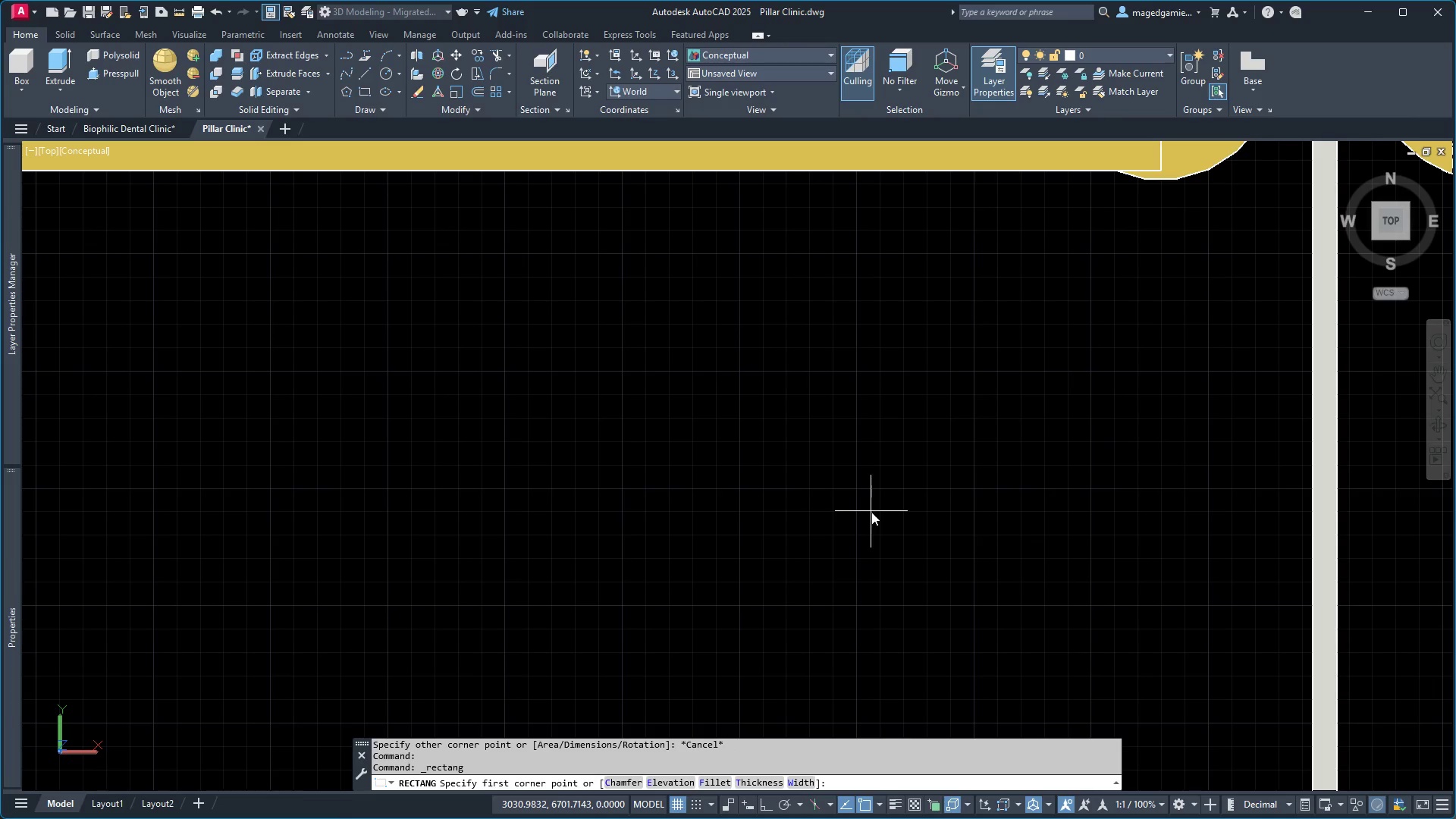 
scroll: coordinate [812, 530], scroll_direction: down, amount: 2.0
 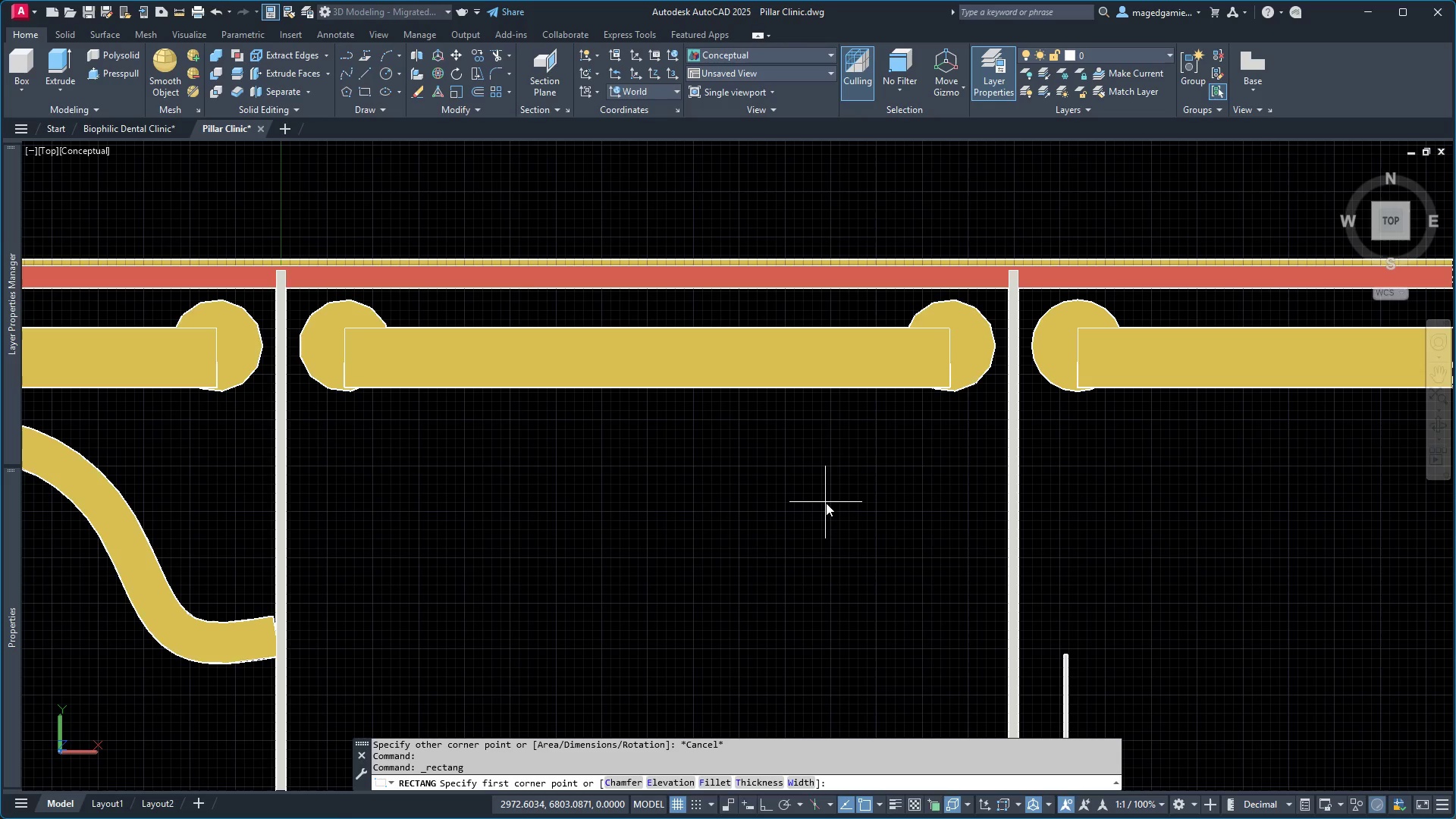 
key(Escape)
 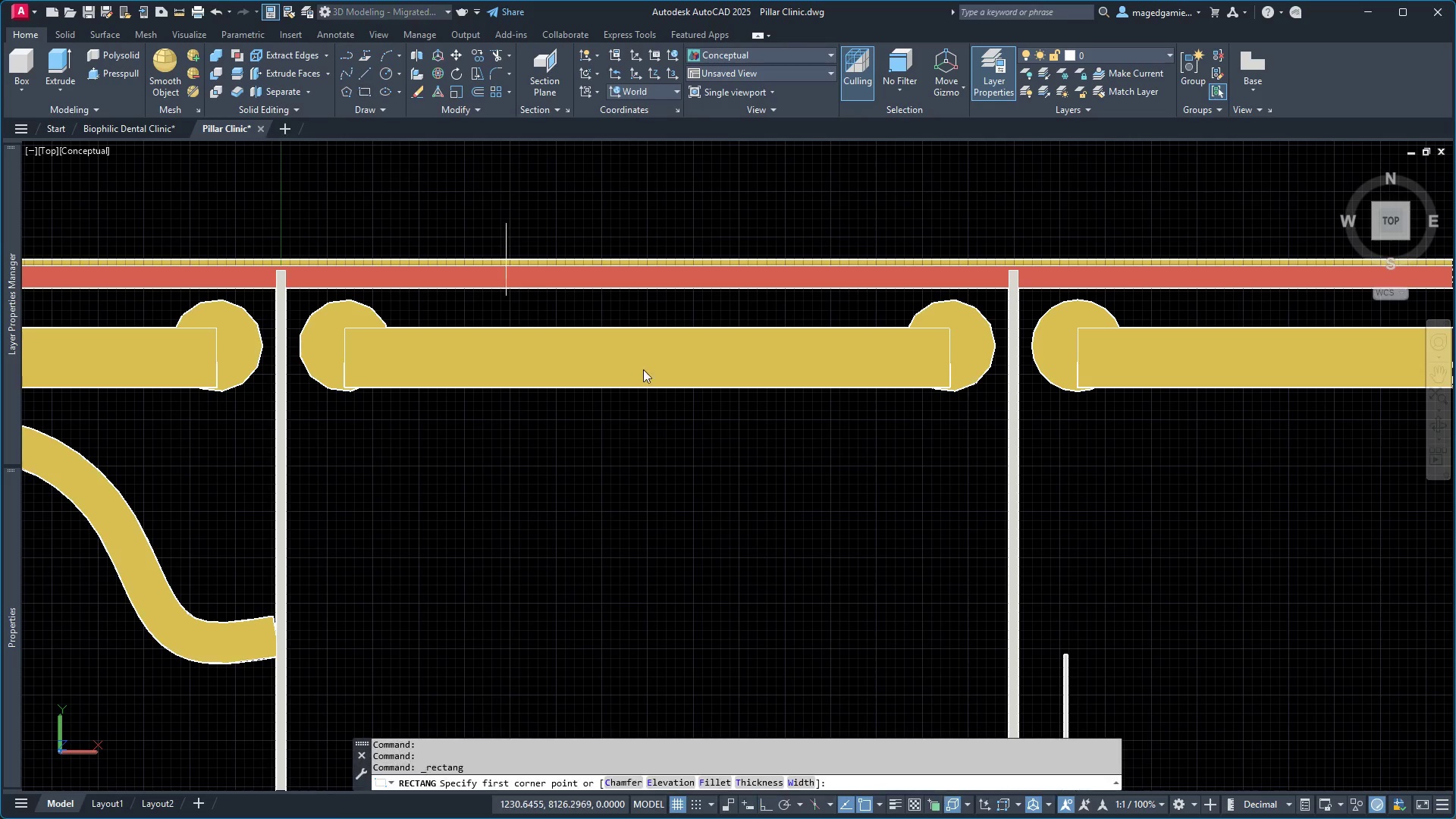 
left_click([834, 555])
 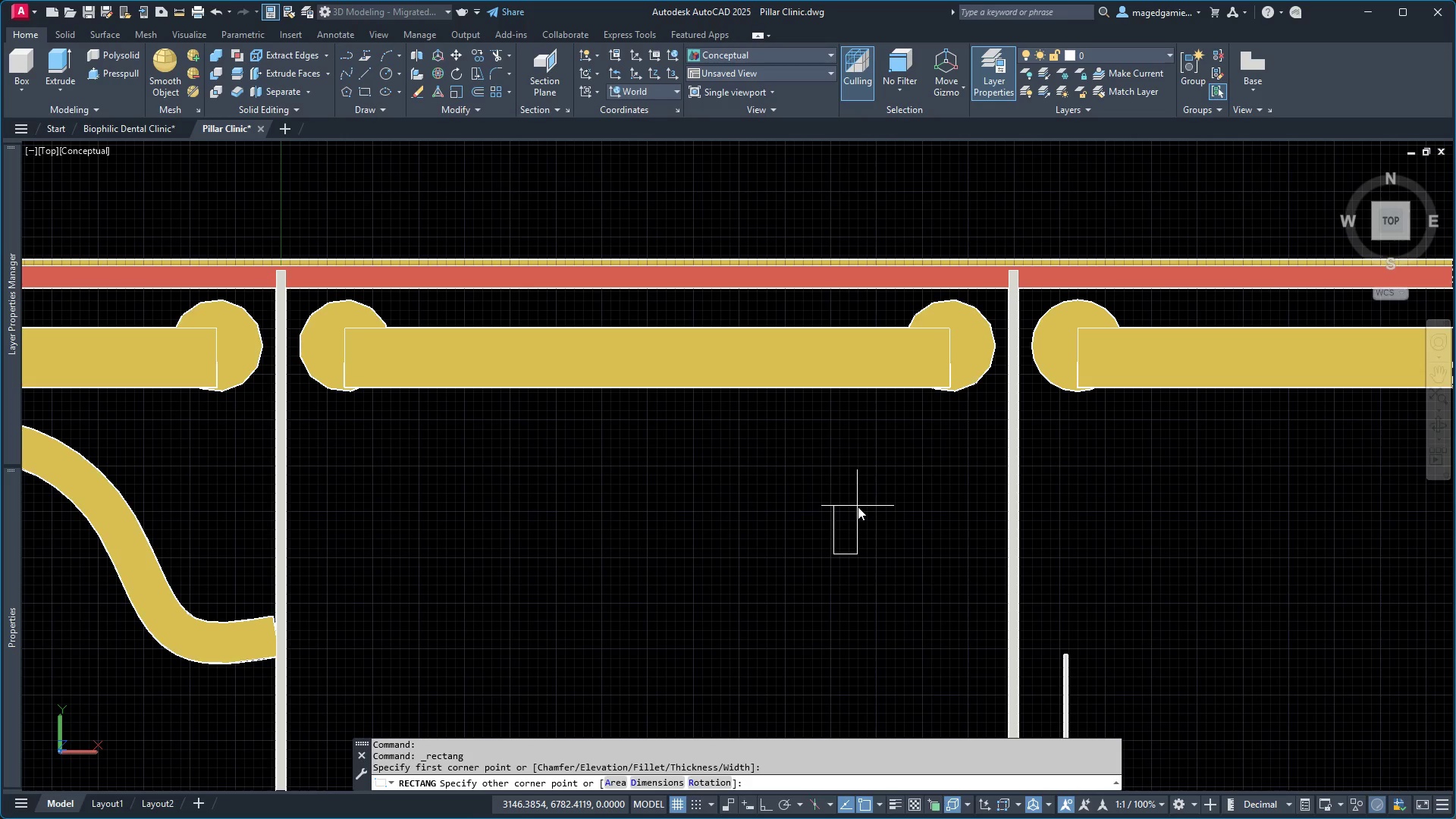 
type(dim)
 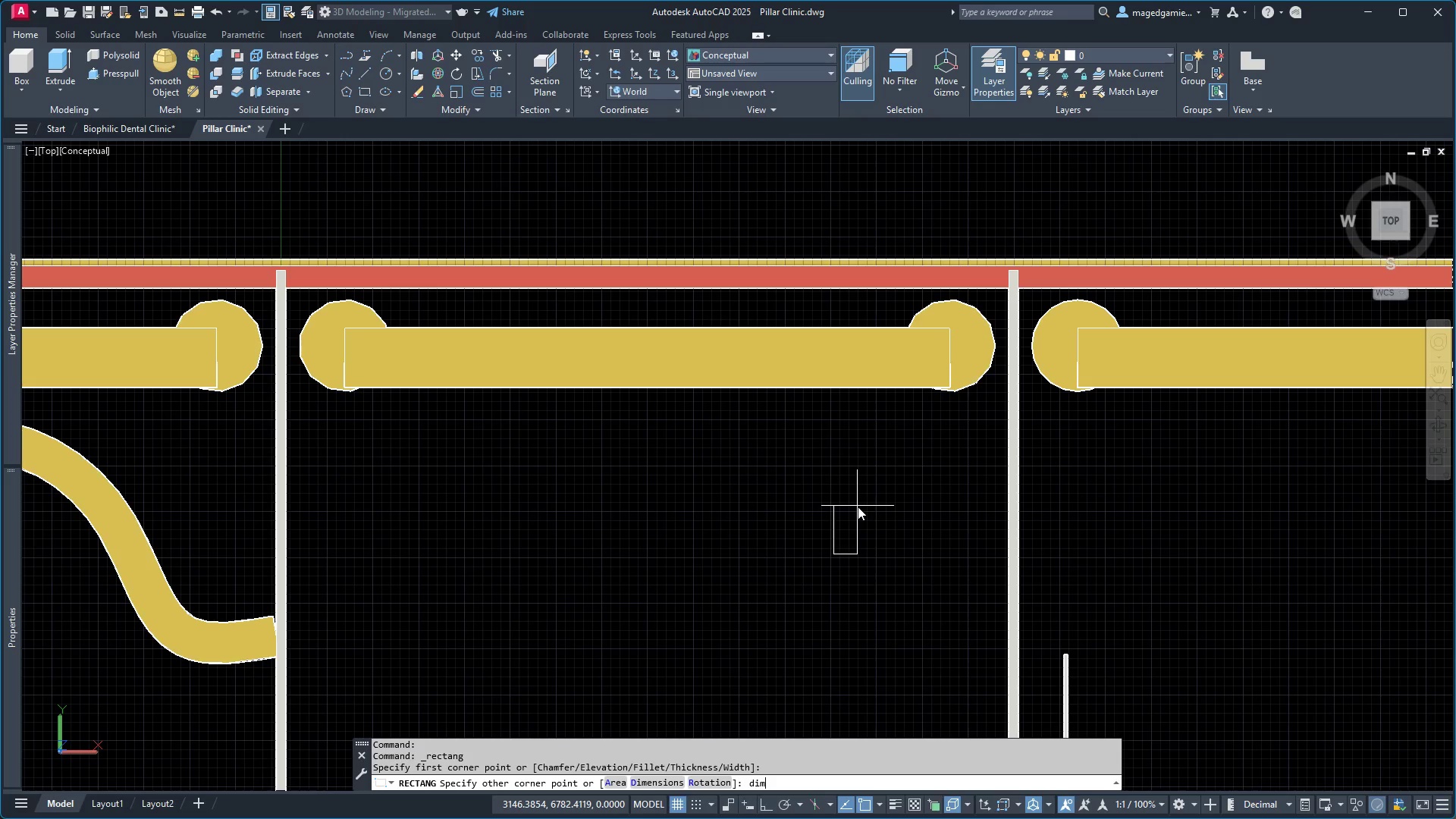 
key(Enter)
 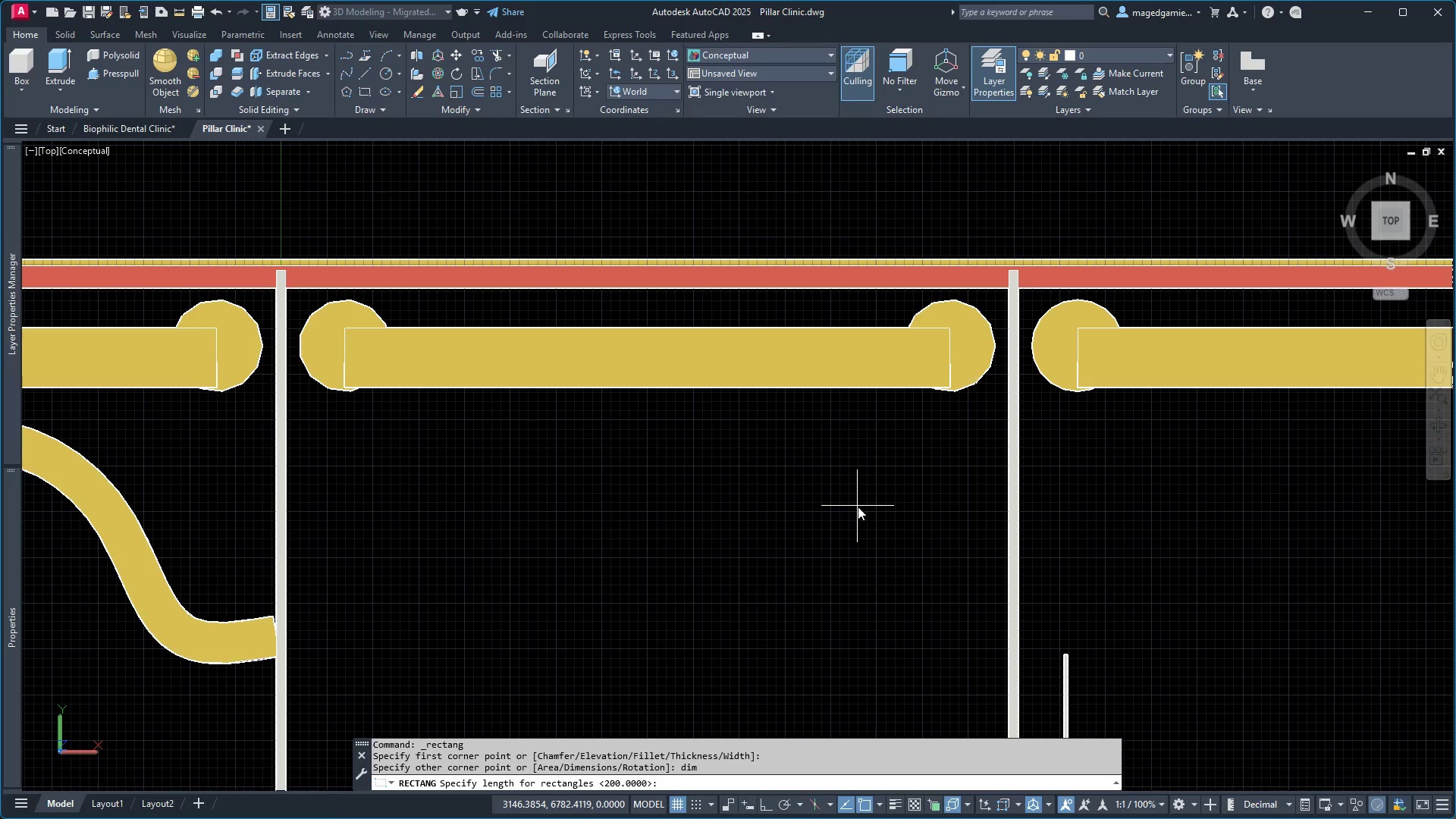 
type(200)
 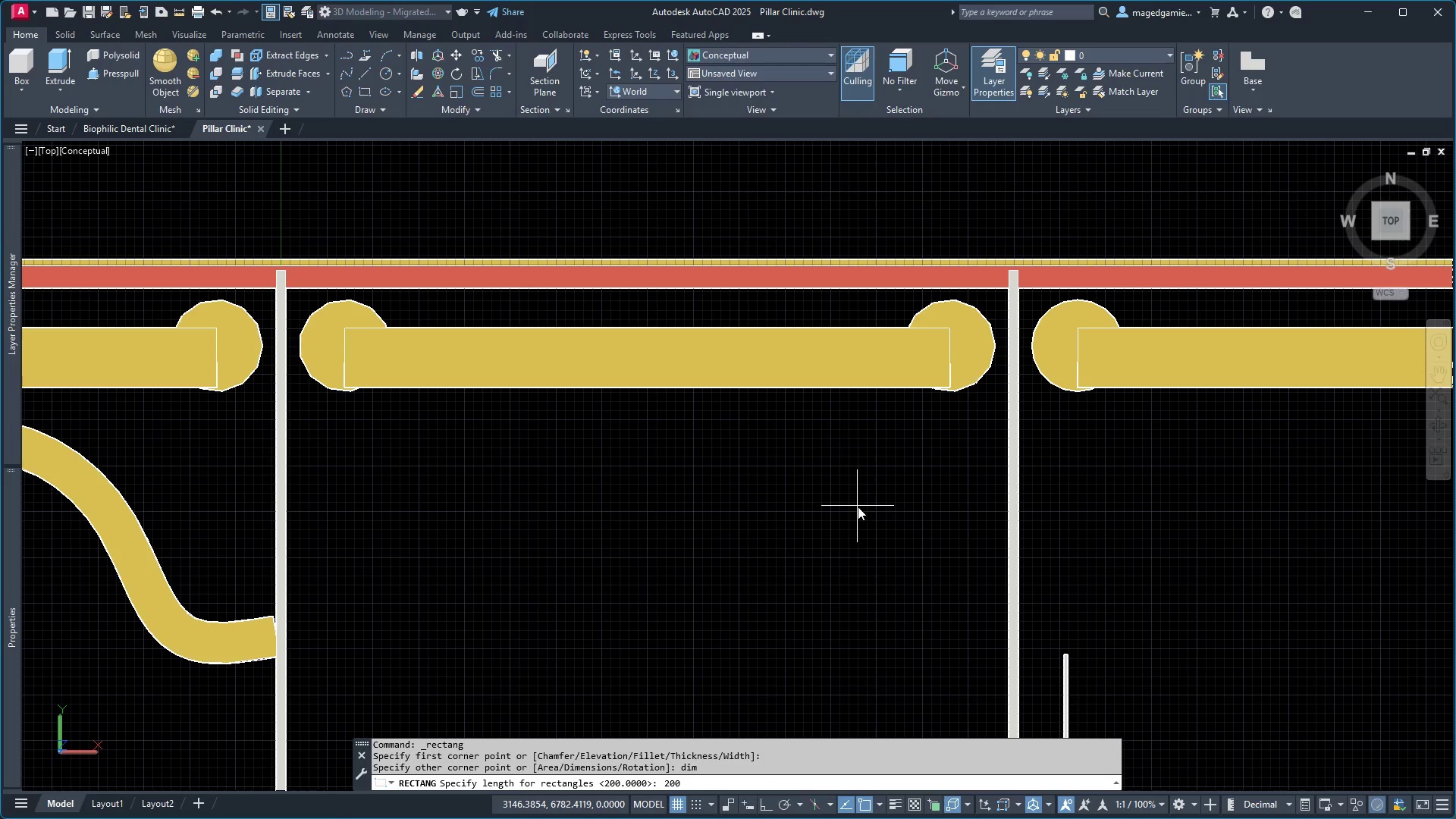 
key(Enter)
 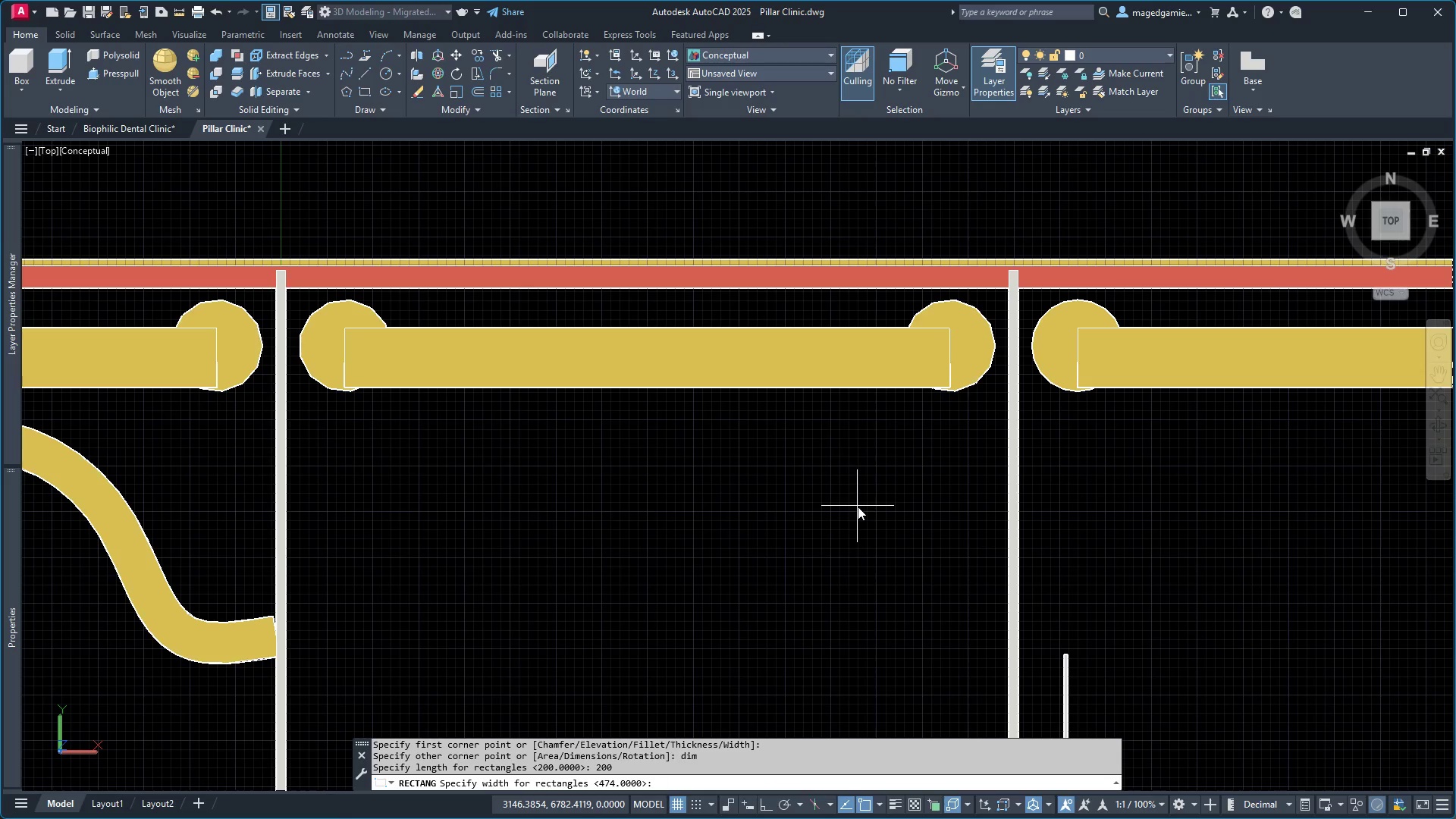 
type(474)
 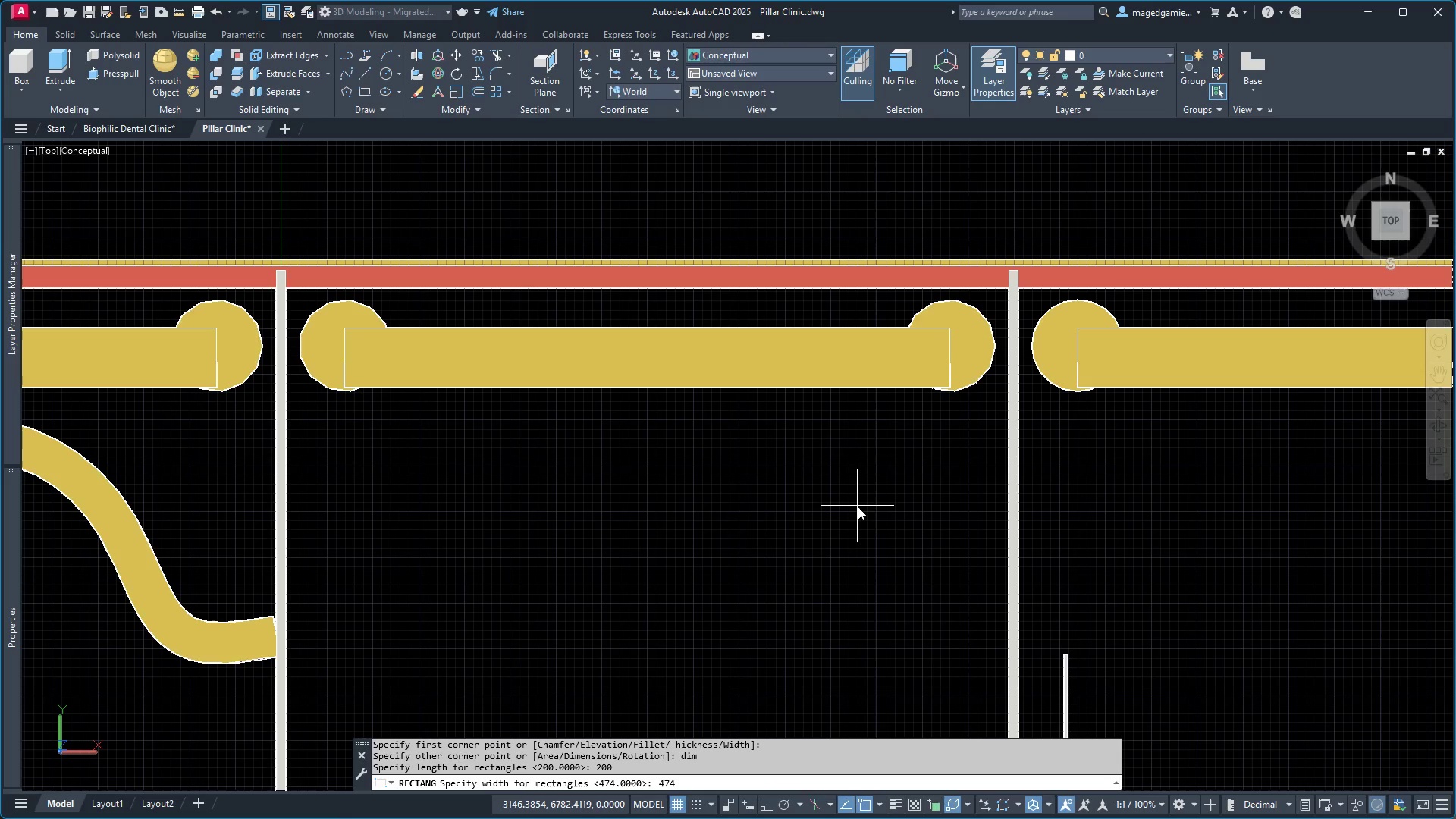 
key(Enter)
 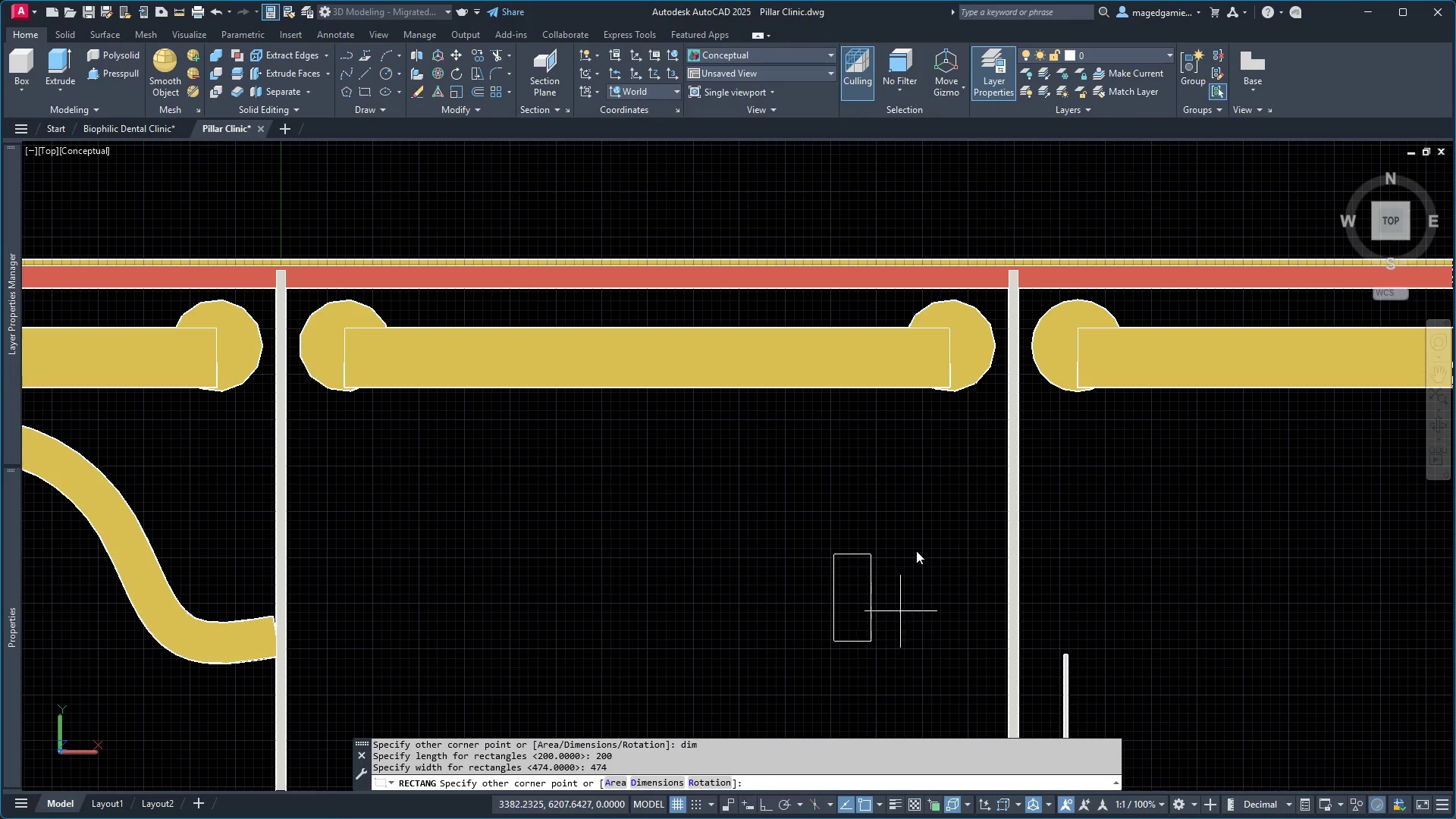 
left_click([924, 482])
 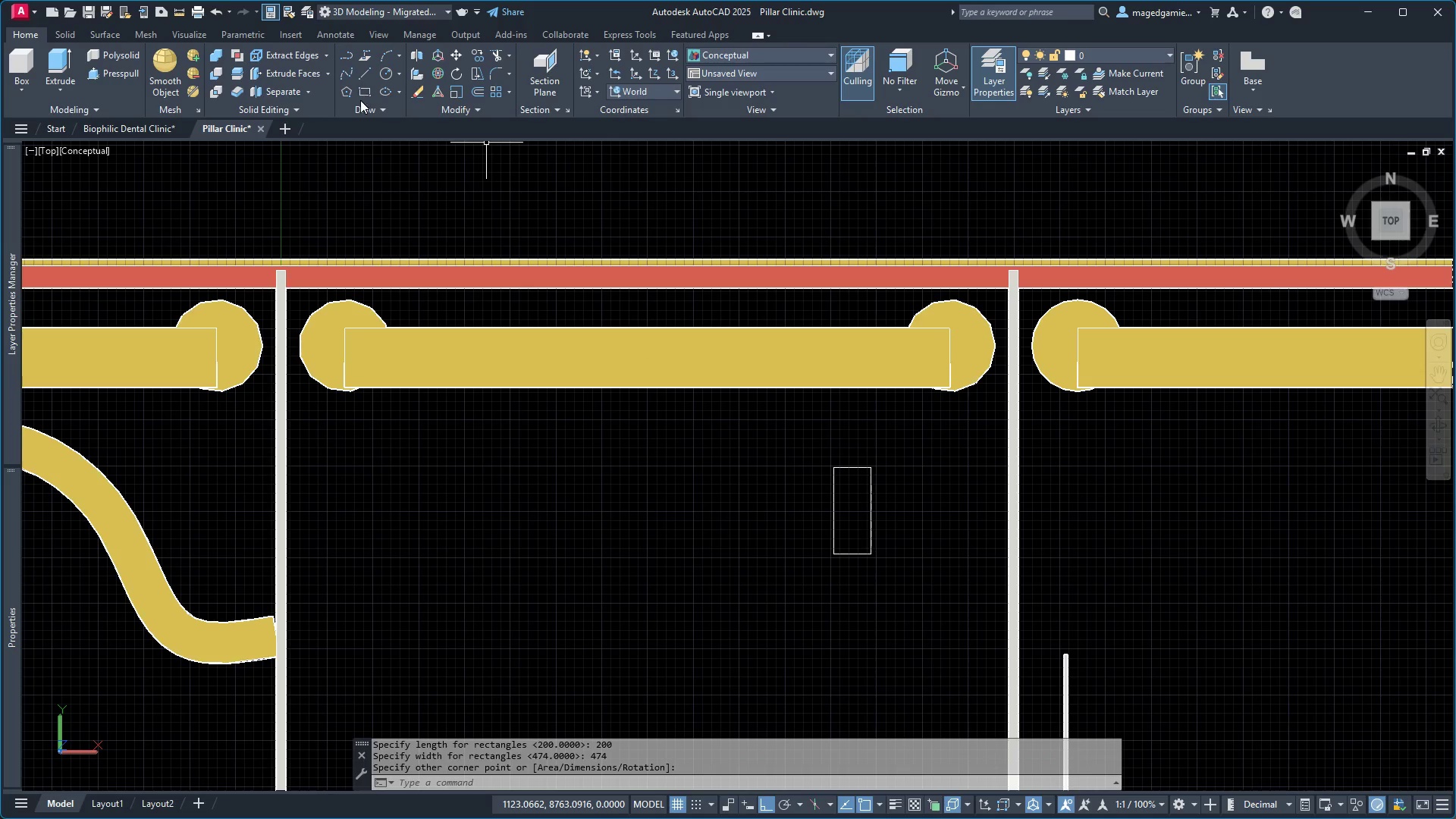 
left_click([365, 90])
 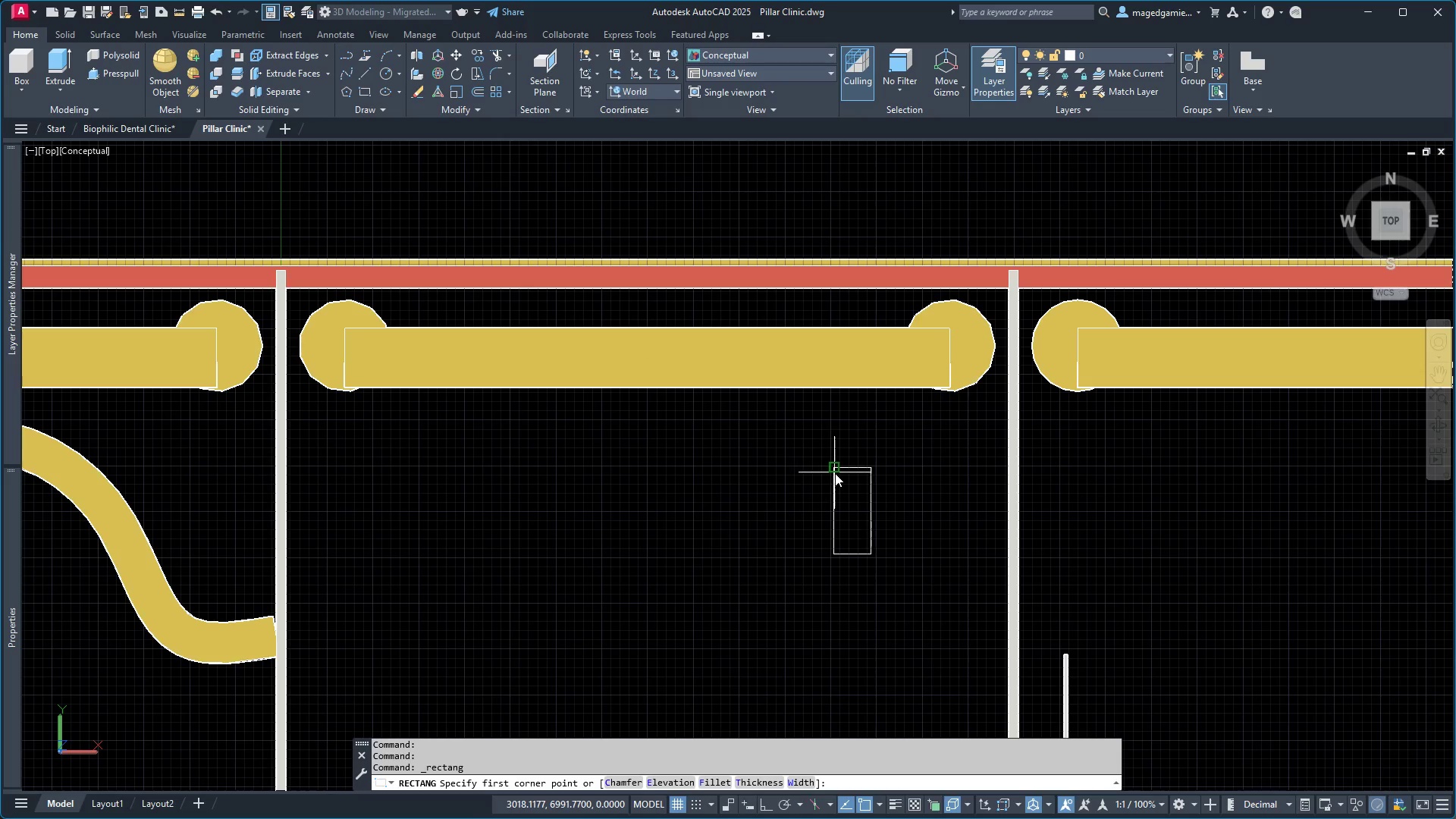 
left_click([833, 473])
 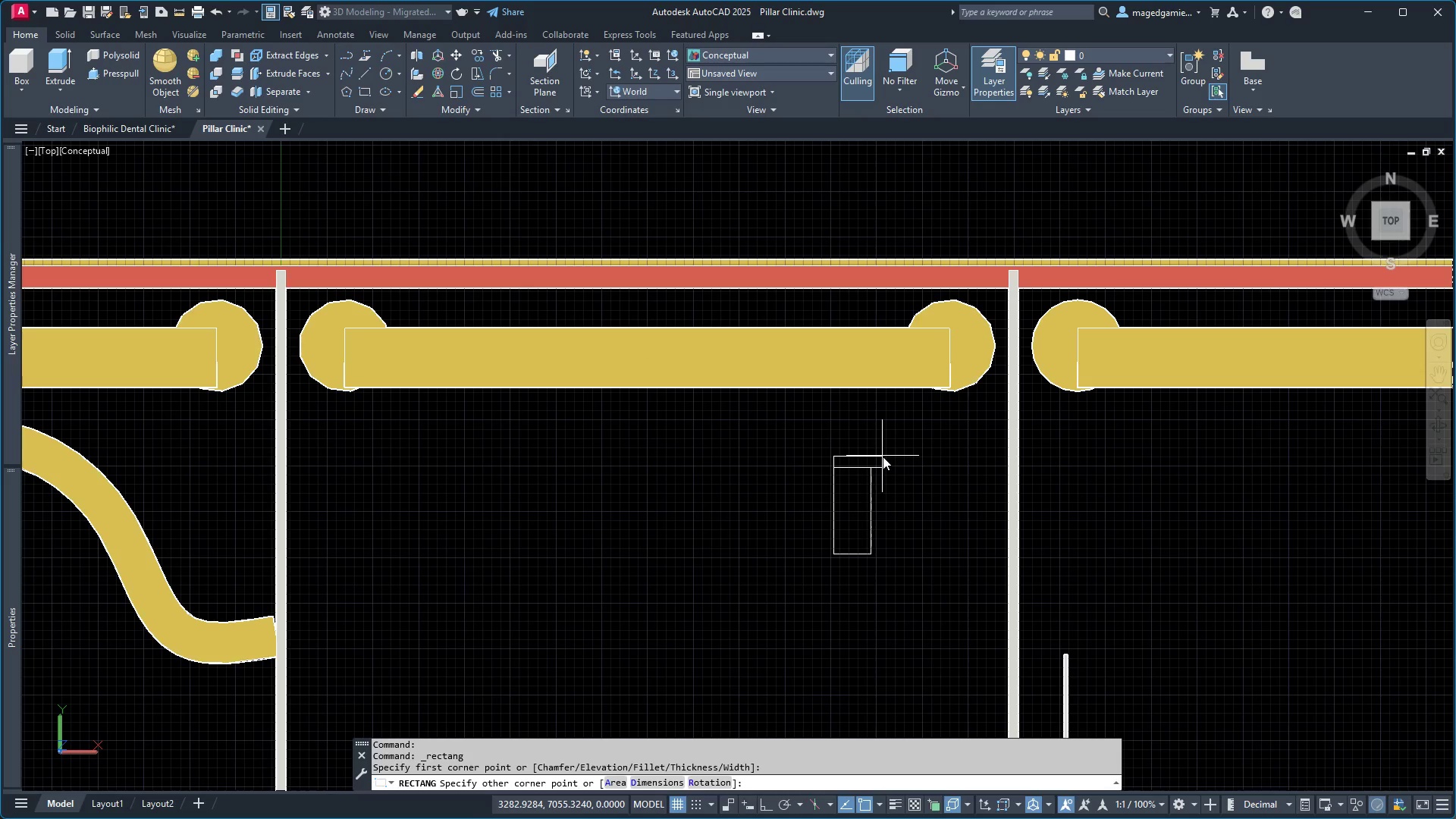 
scroll: coordinate [880, 458], scroll_direction: up, amount: 2.0
 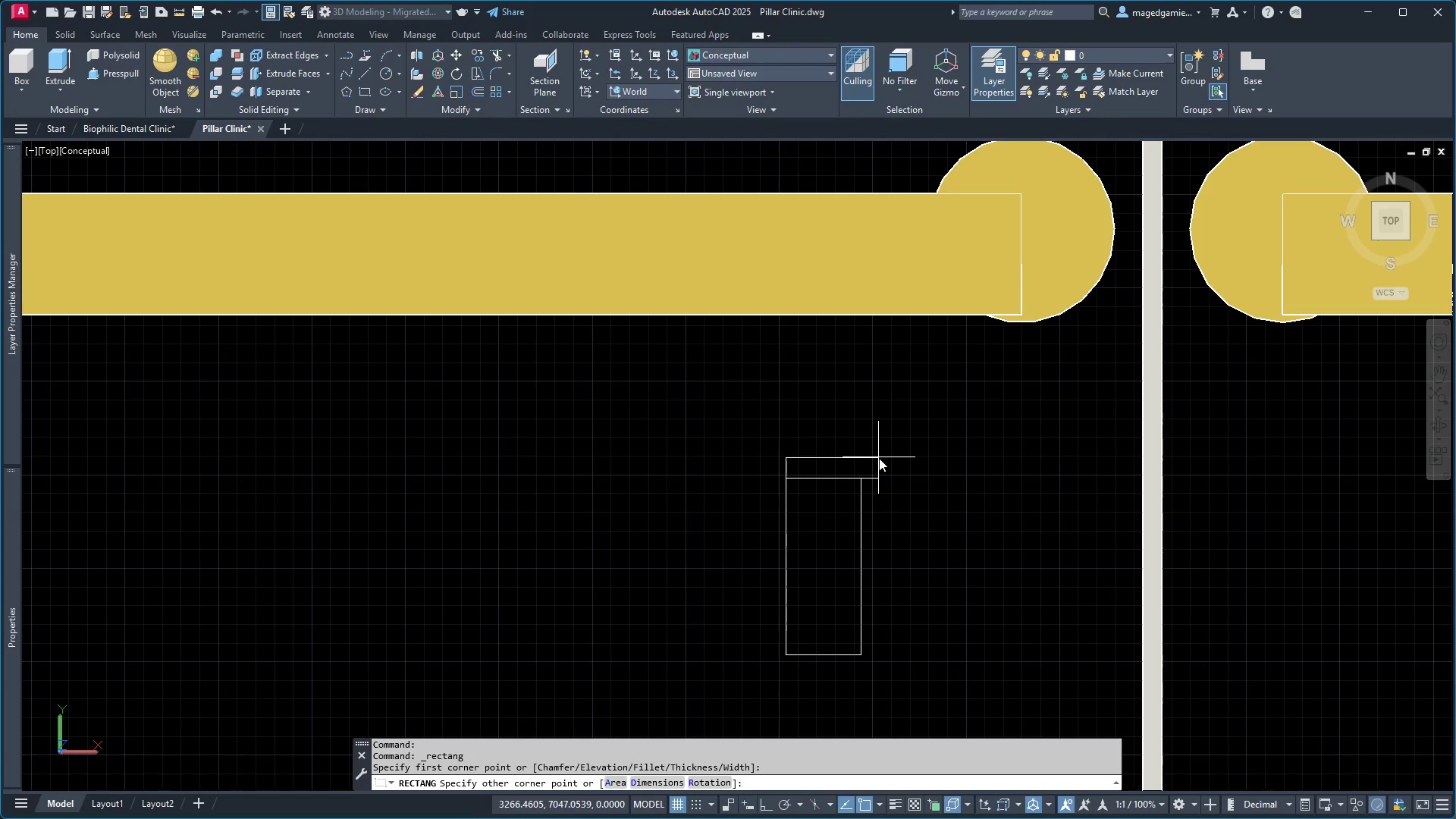 
left_click([879, 458])
 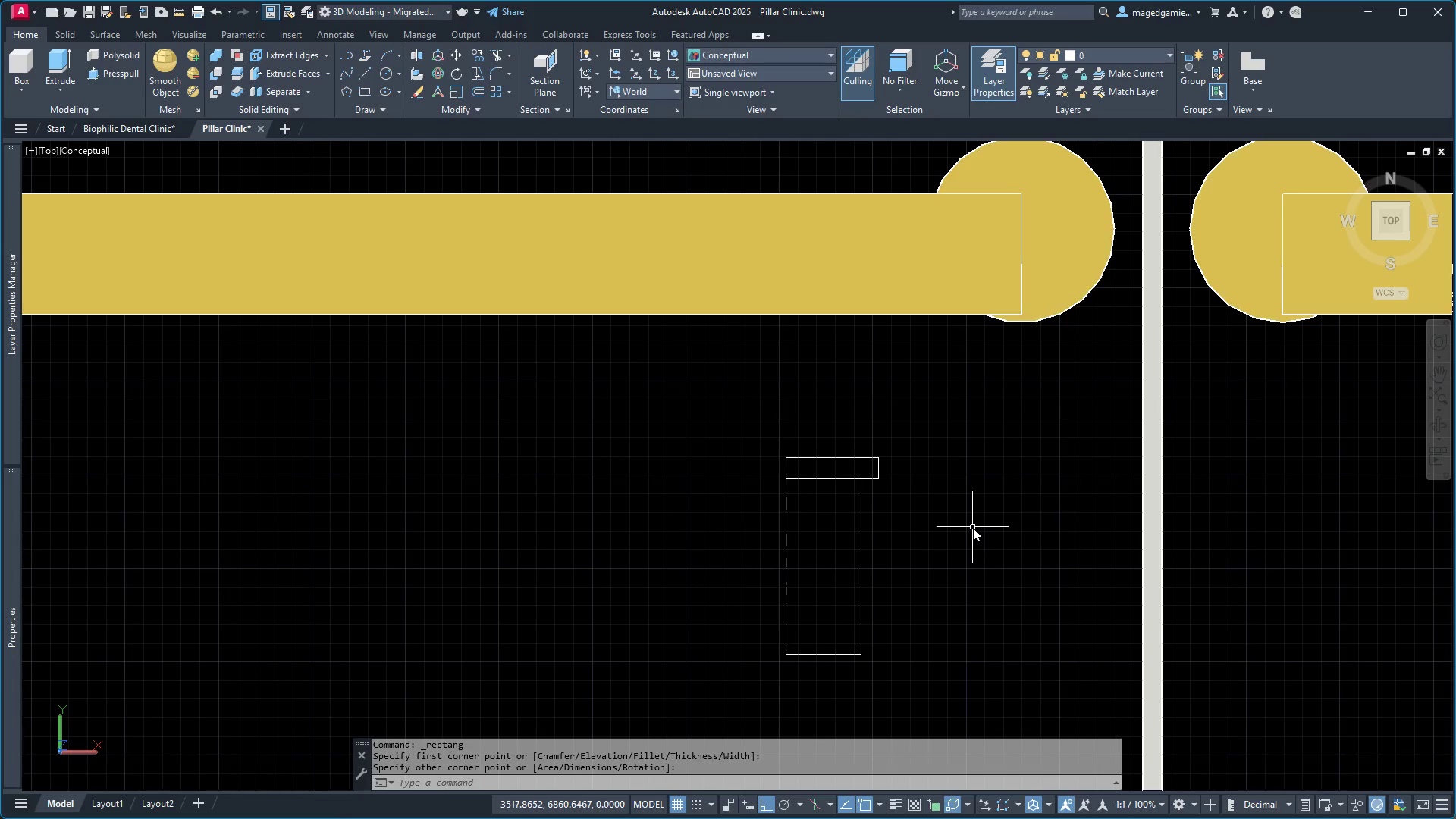 
key(Escape)
 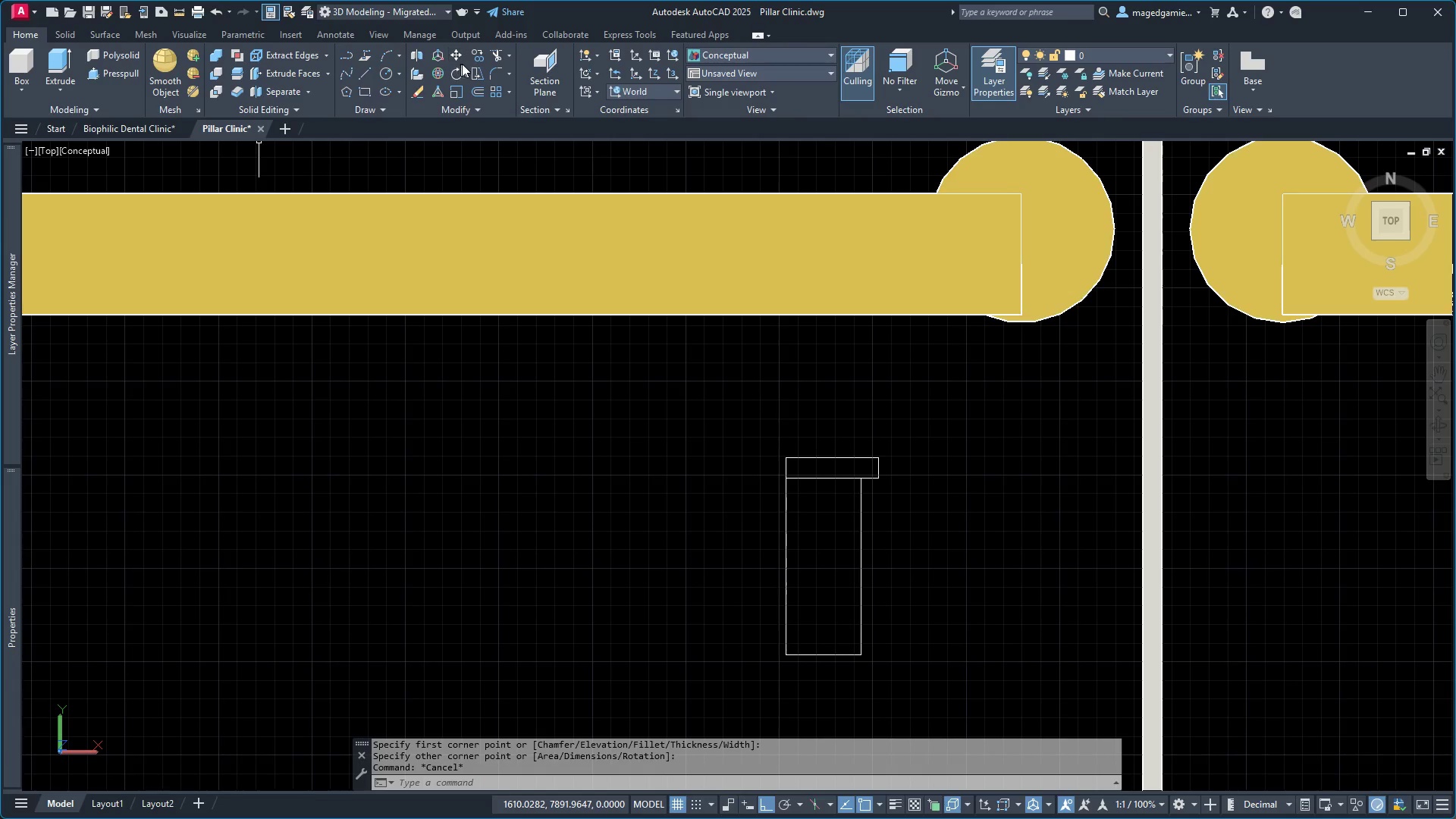 
left_click([494, 51])
 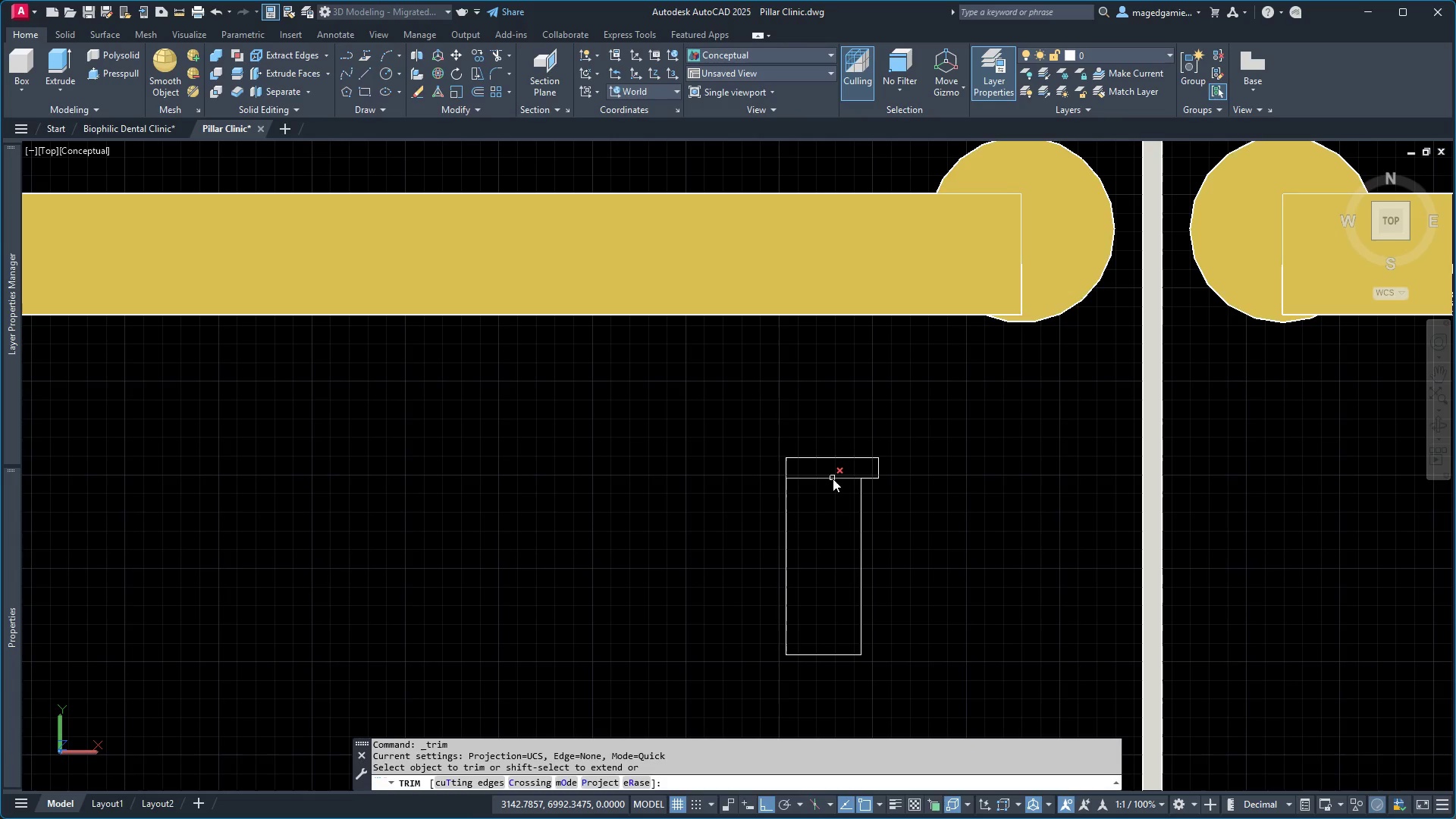 
left_click([833, 479])
 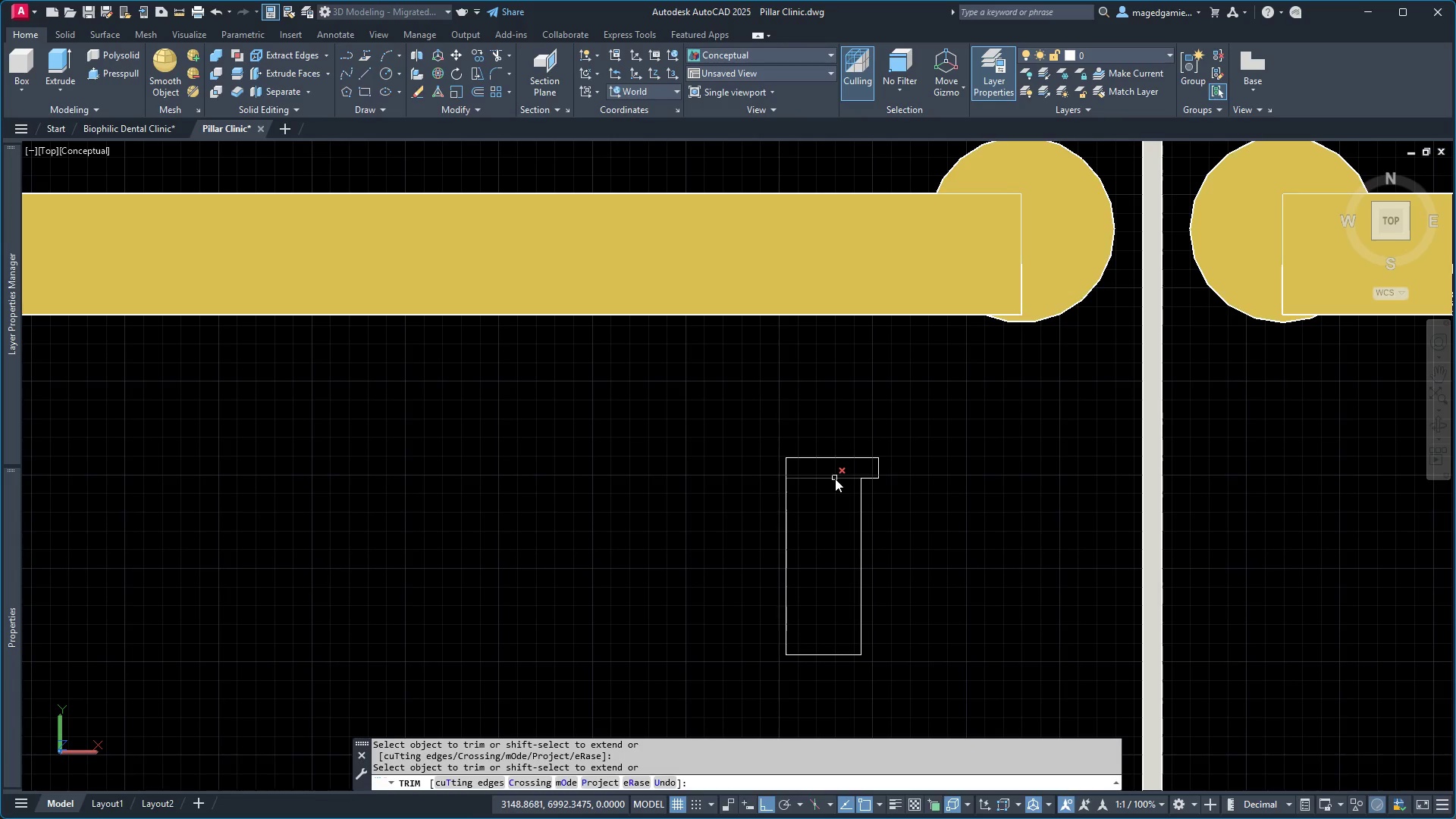 
left_click([835, 479])
 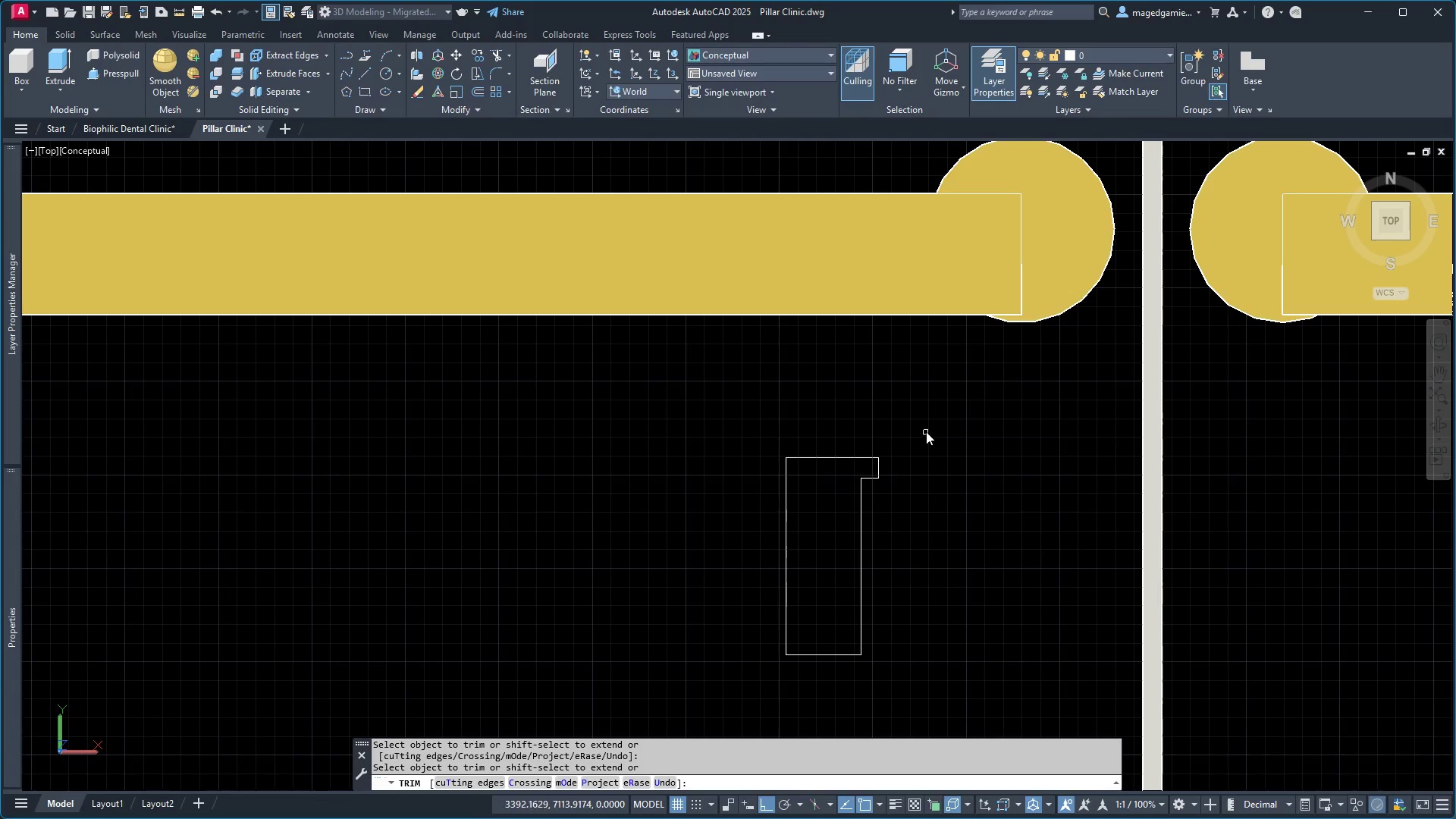 
right_click([928, 431])
 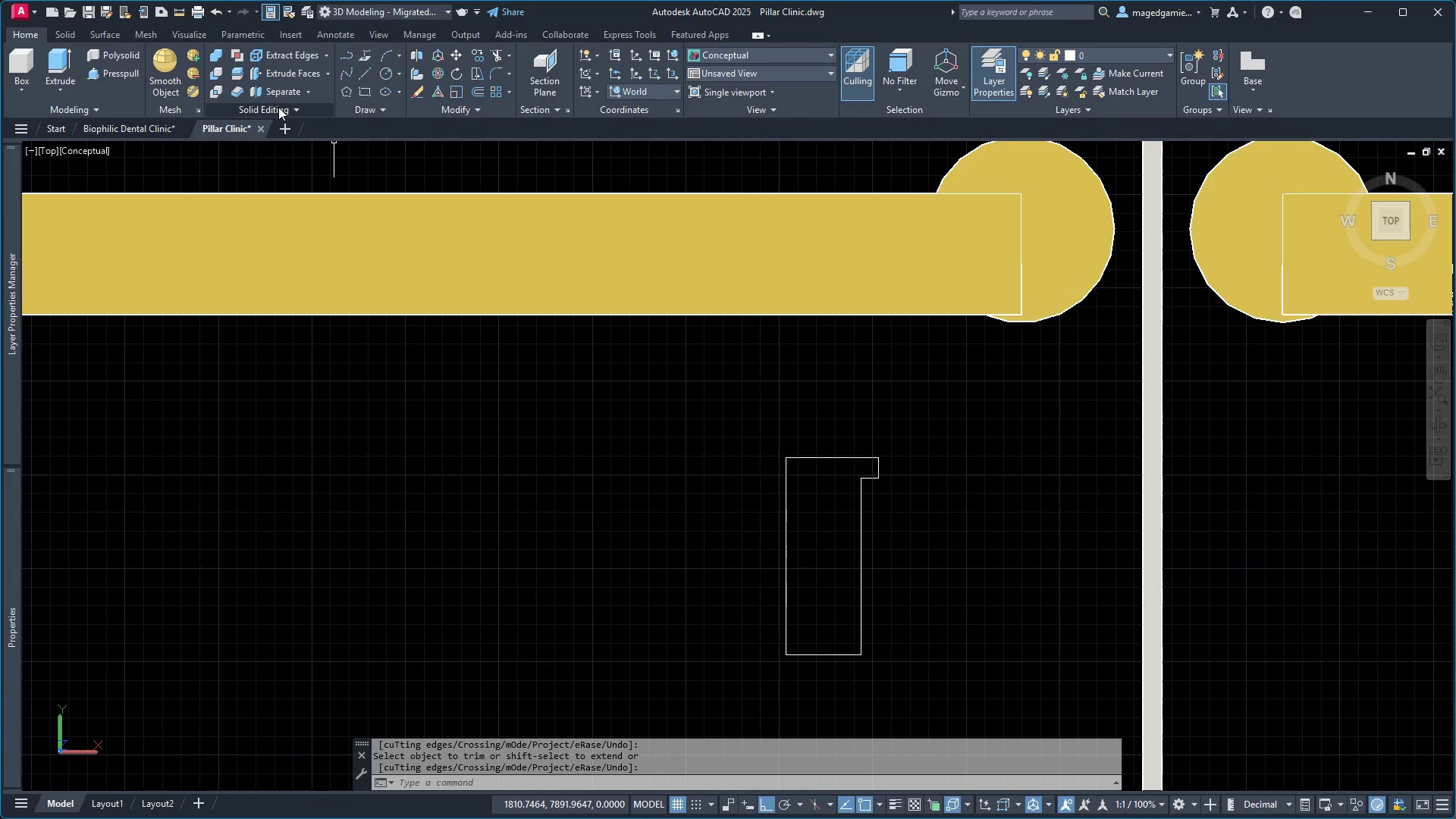 
left_click([366, 110])
 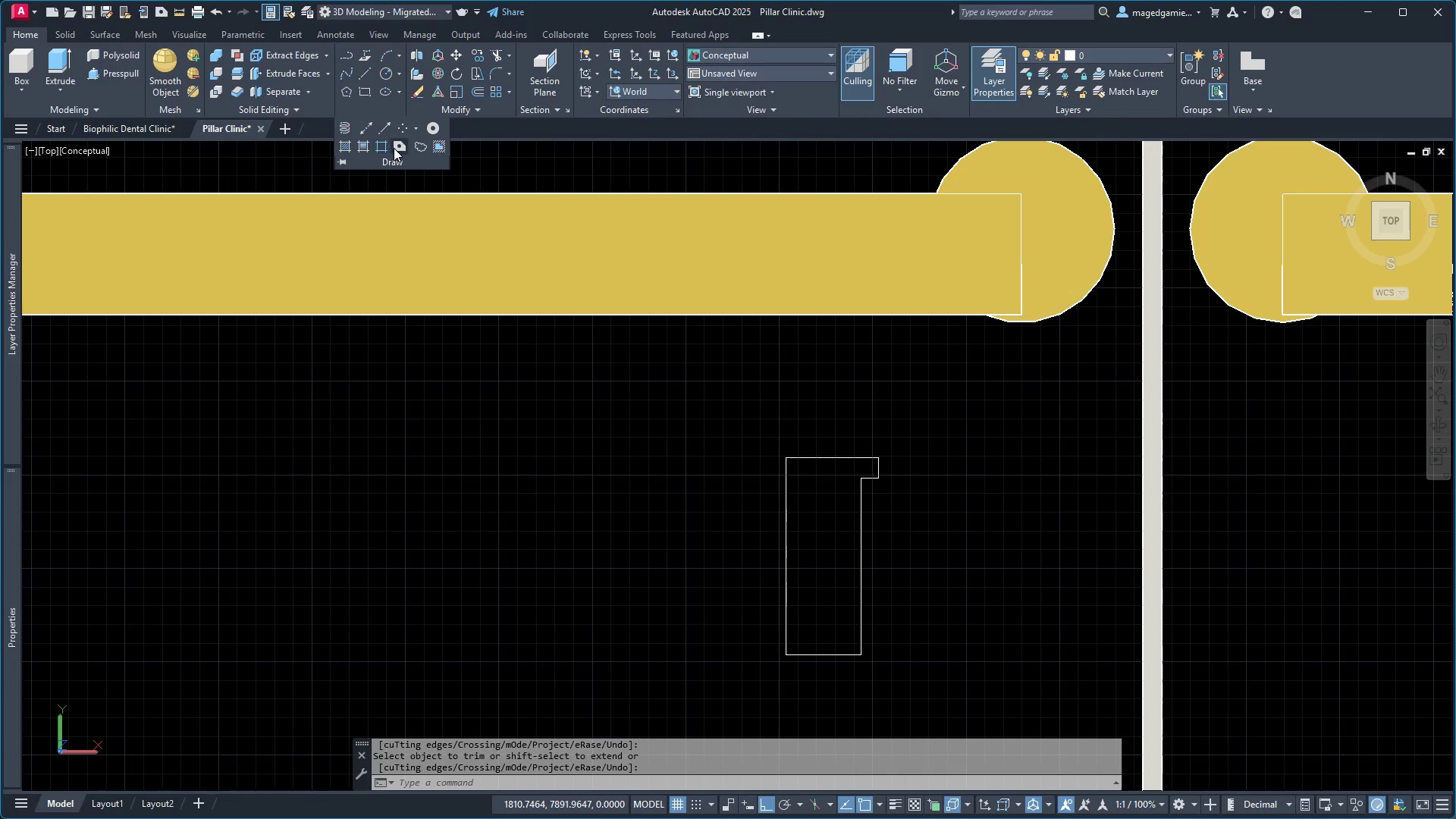 
left_click([399, 148])
 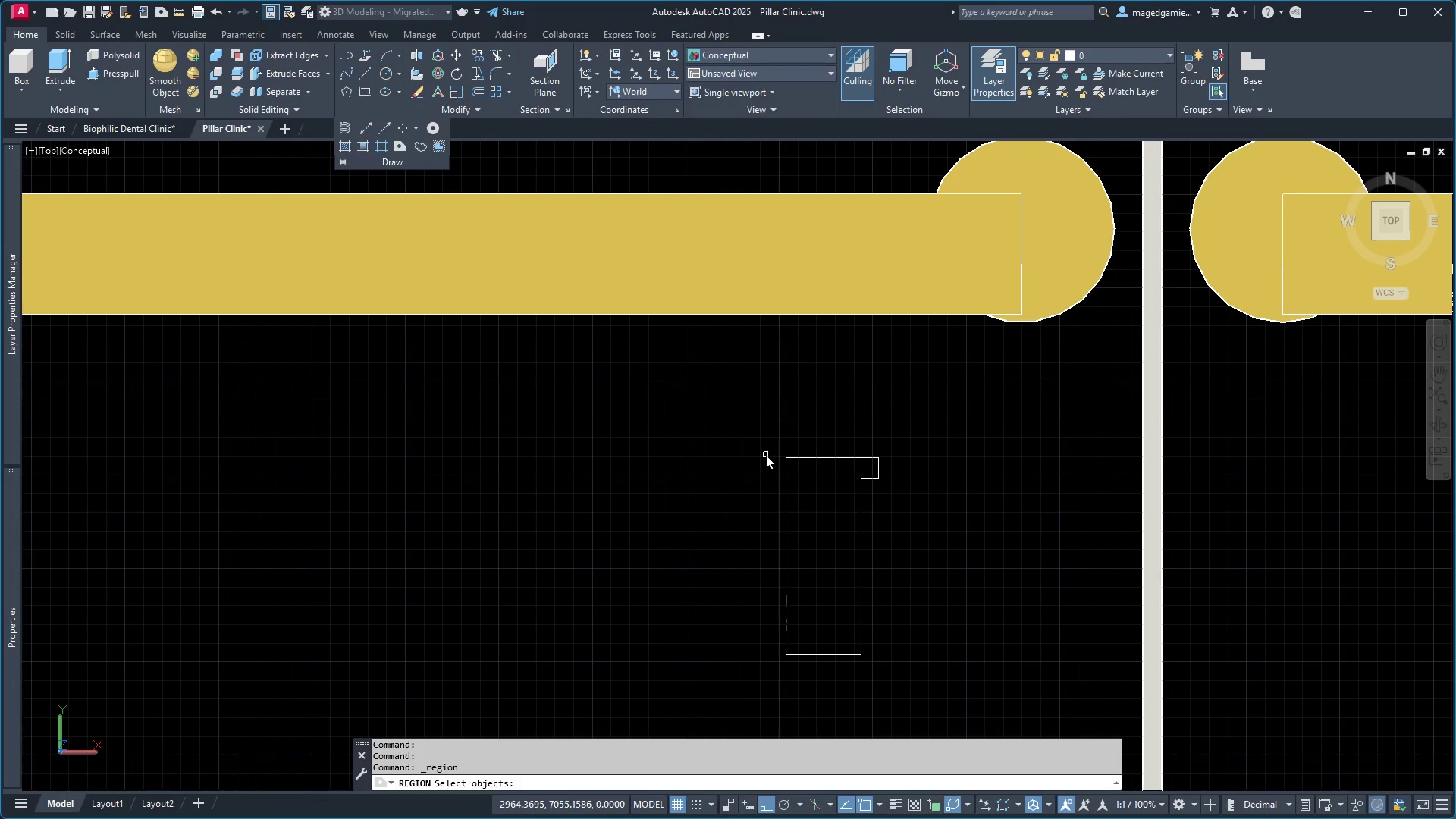 
left_click([773, 438])
 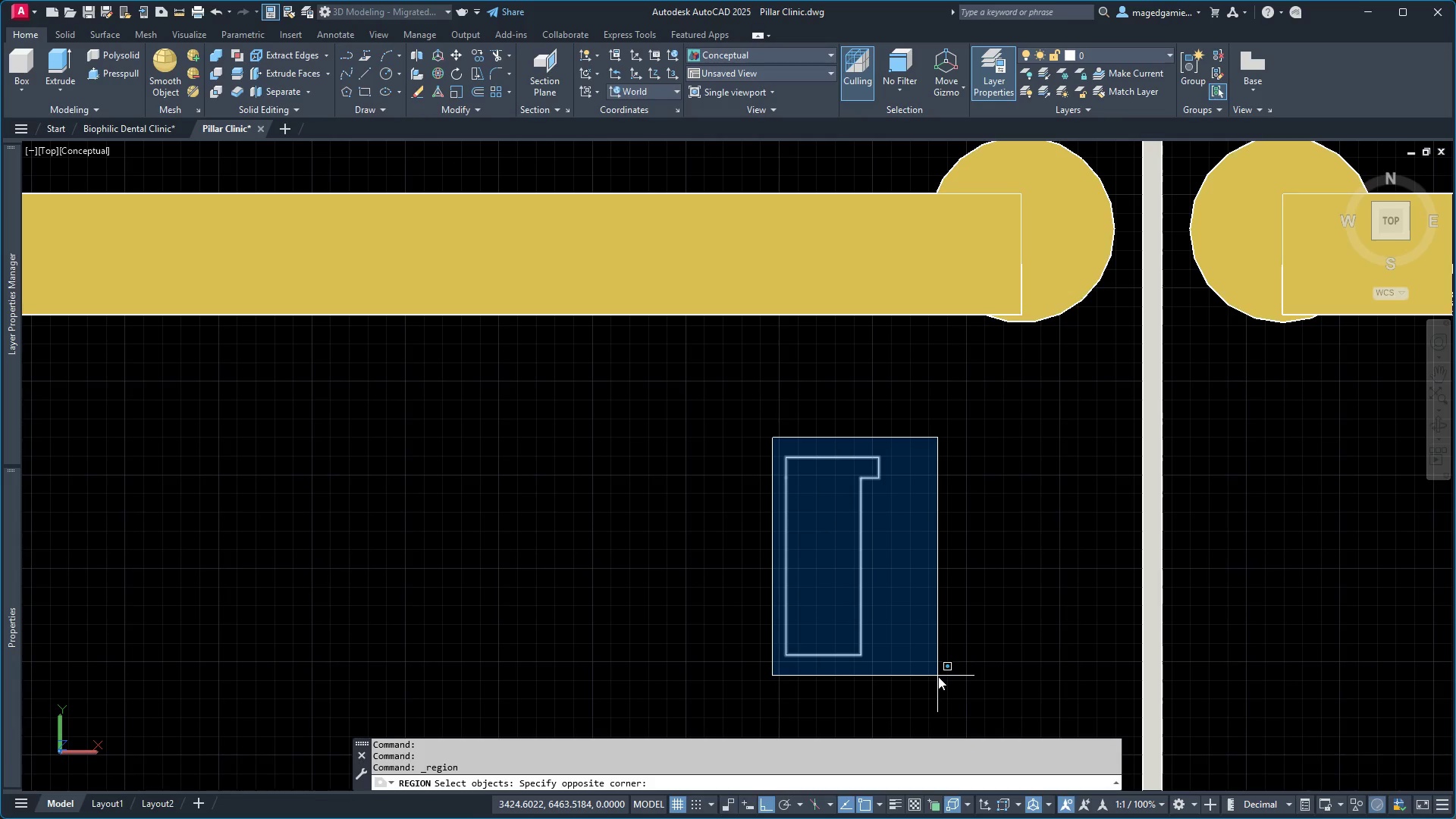 
left_click([938, 676])
 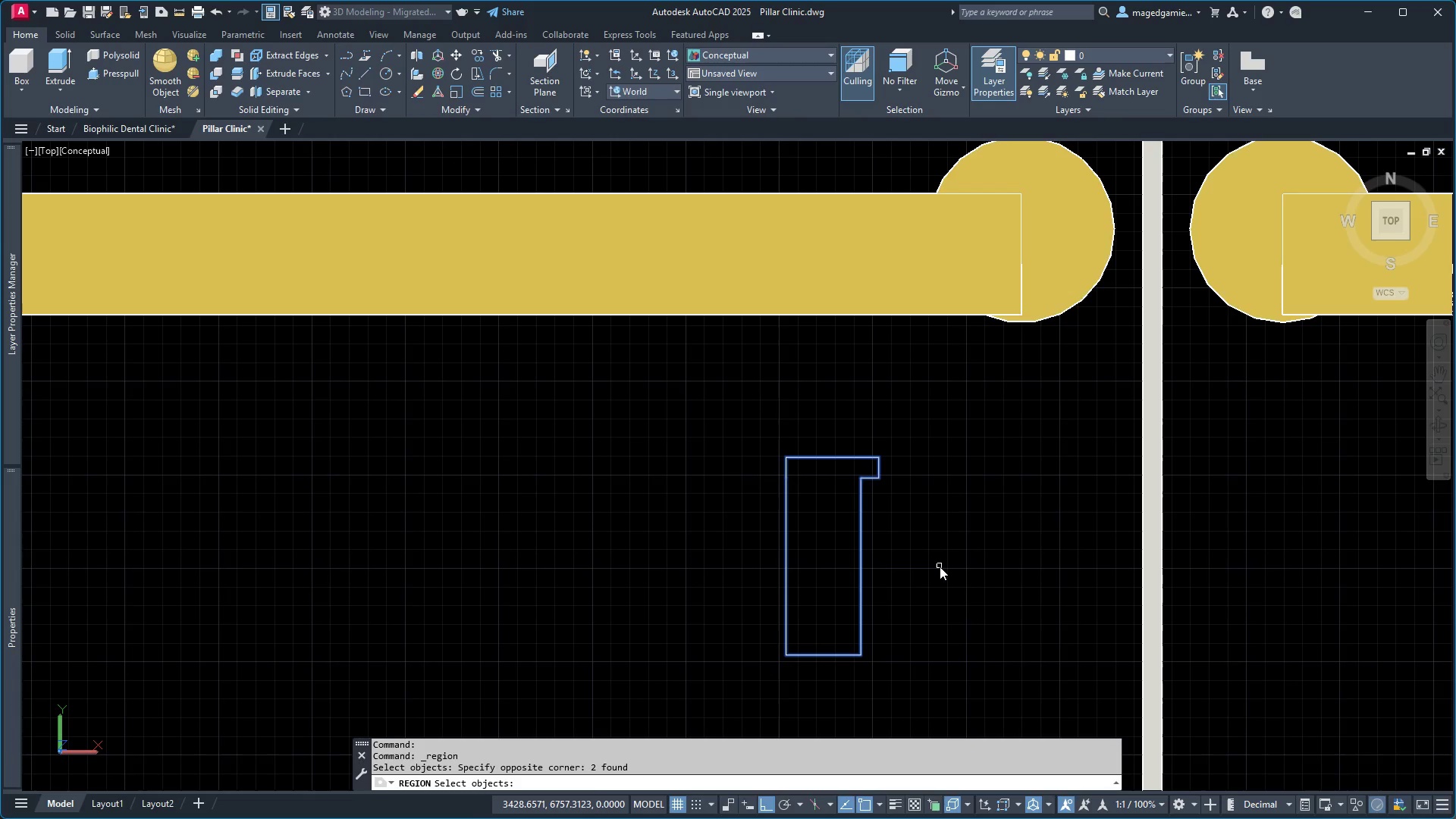 
right_click([940, 566])
 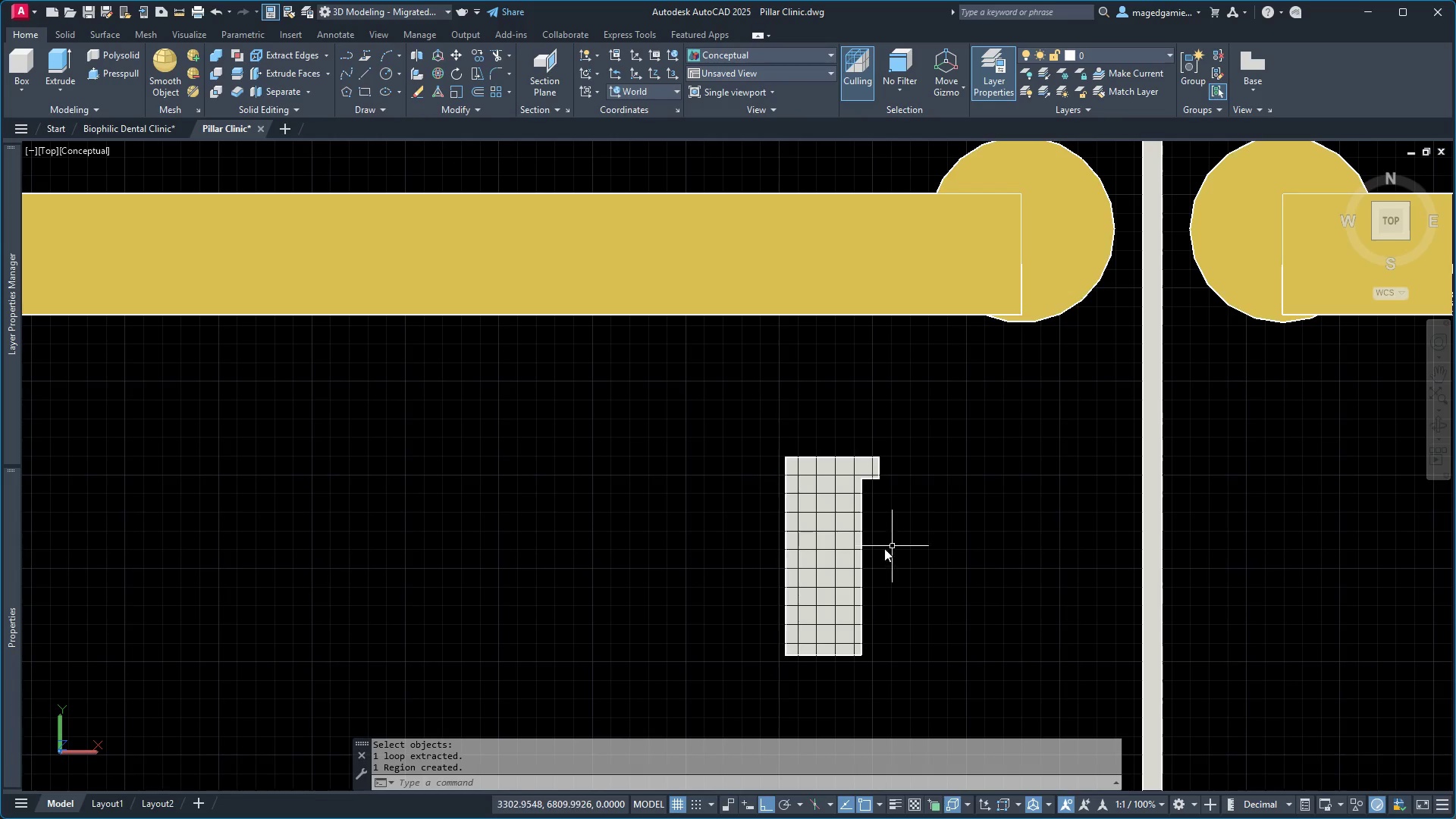 
left_click([855, 552])
 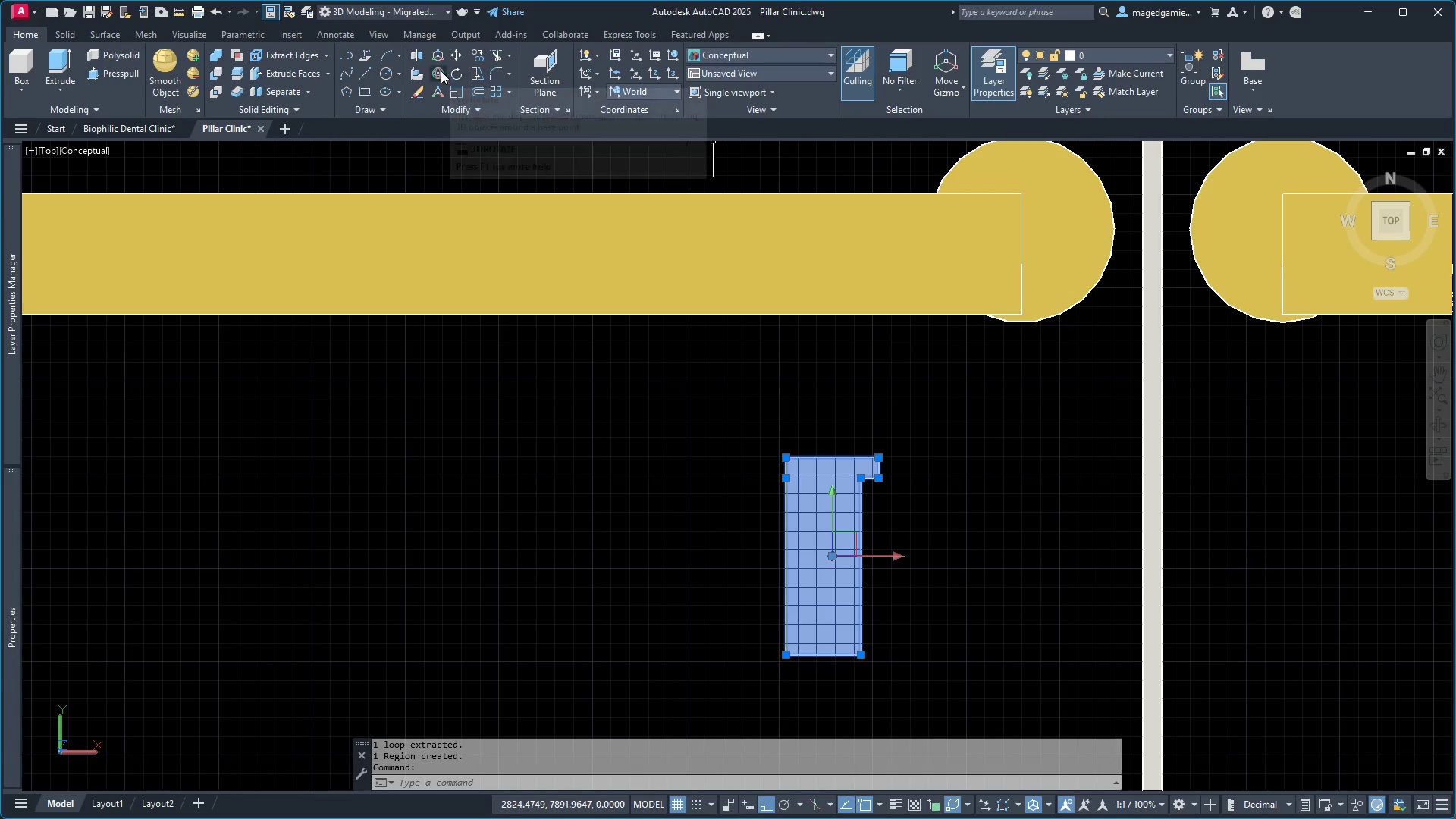 
wait(5.86)
 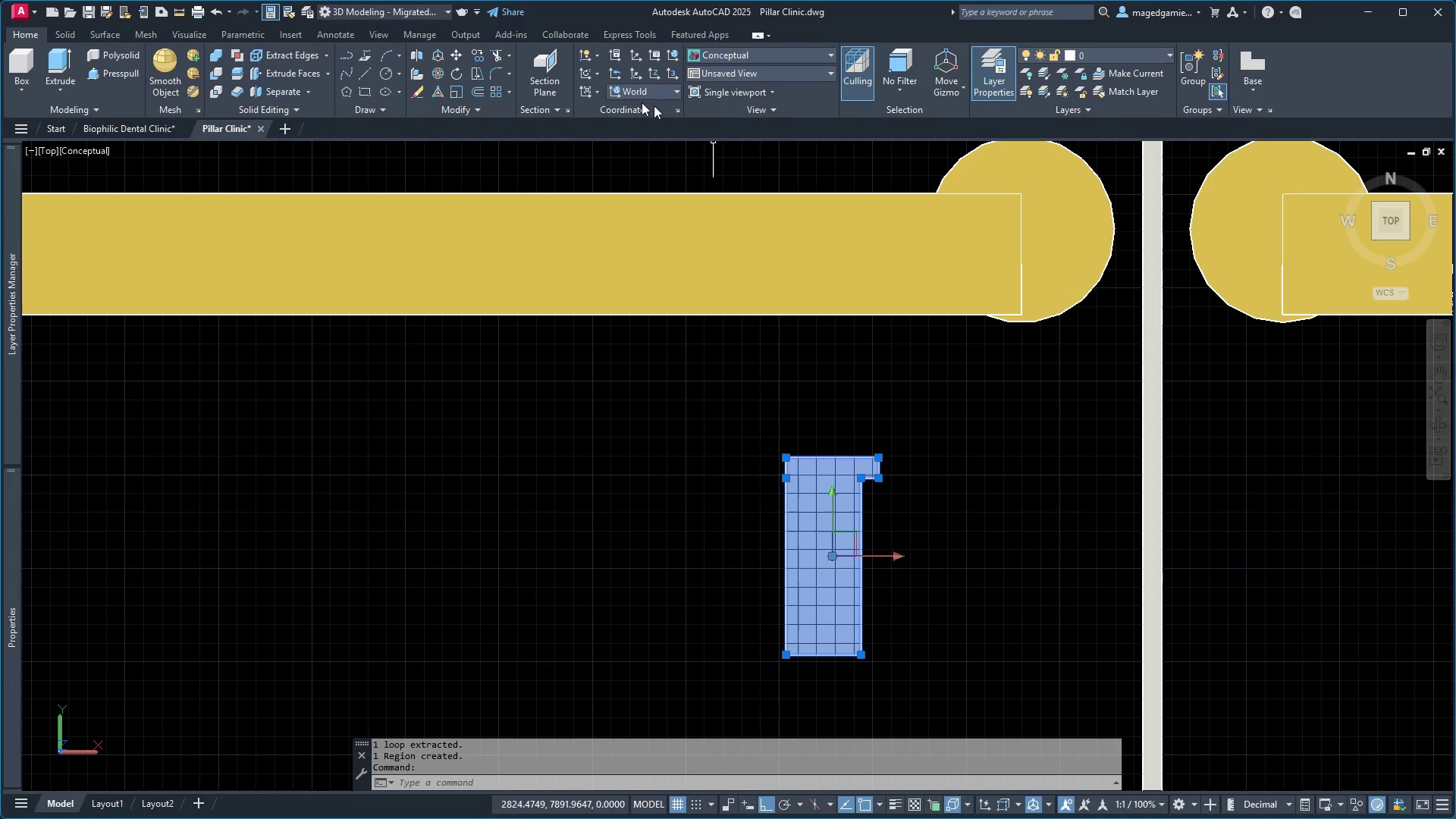 
left_click([437, 71])
 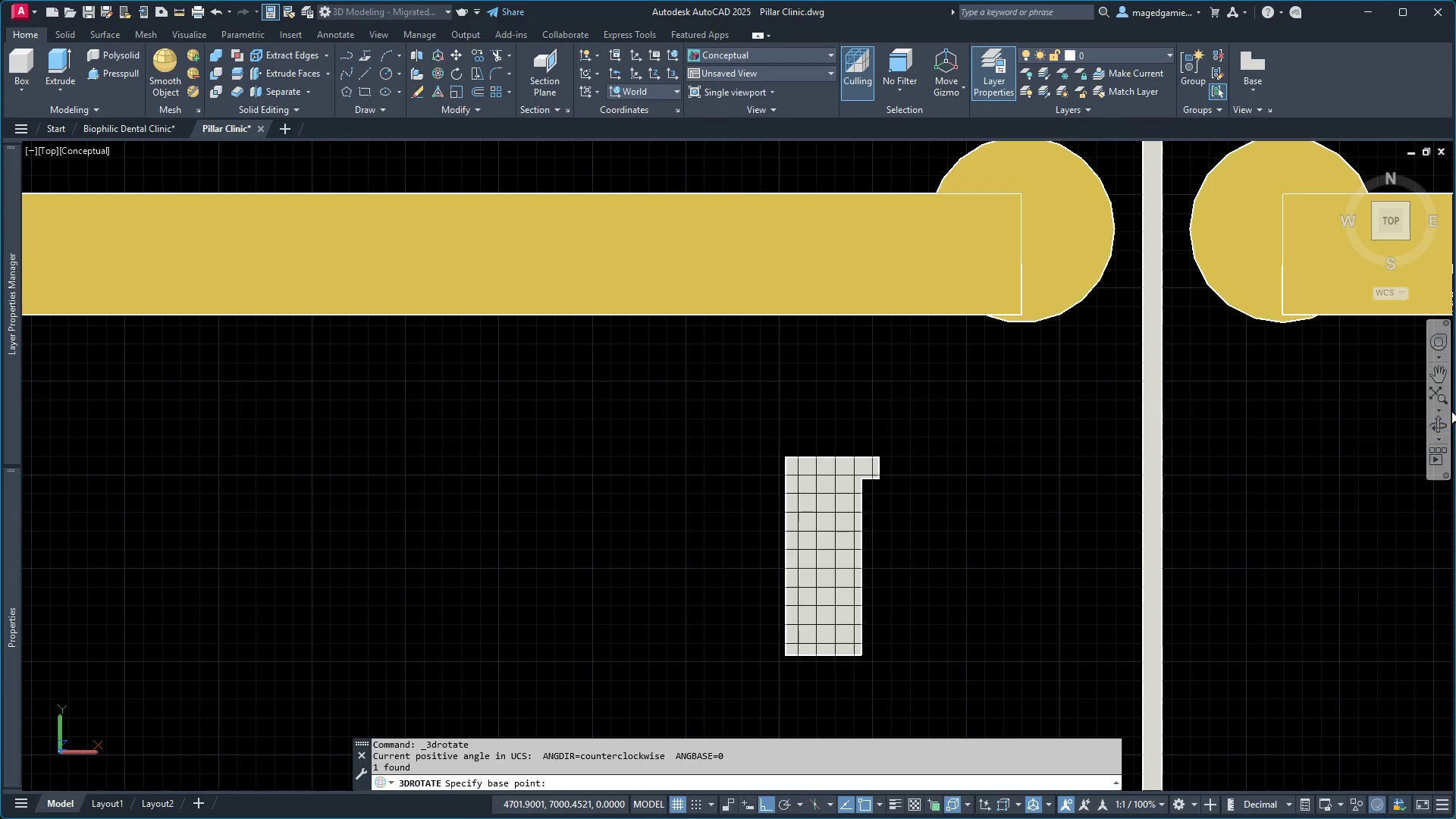 
left_click([1437, 424])
 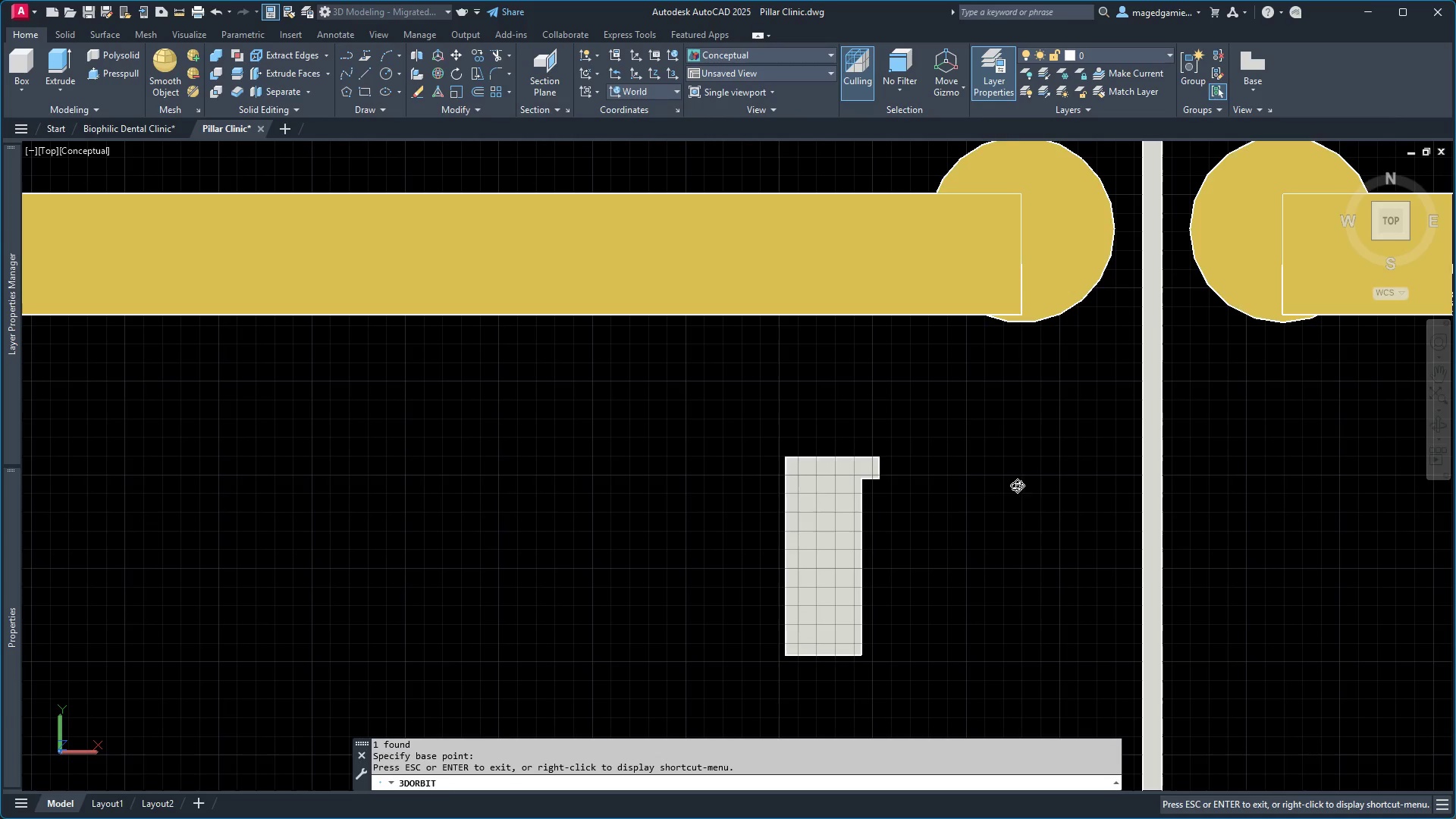 
left_click_drag(start_coordinate=[983, 485], to_coordinate=[1170, 413])
 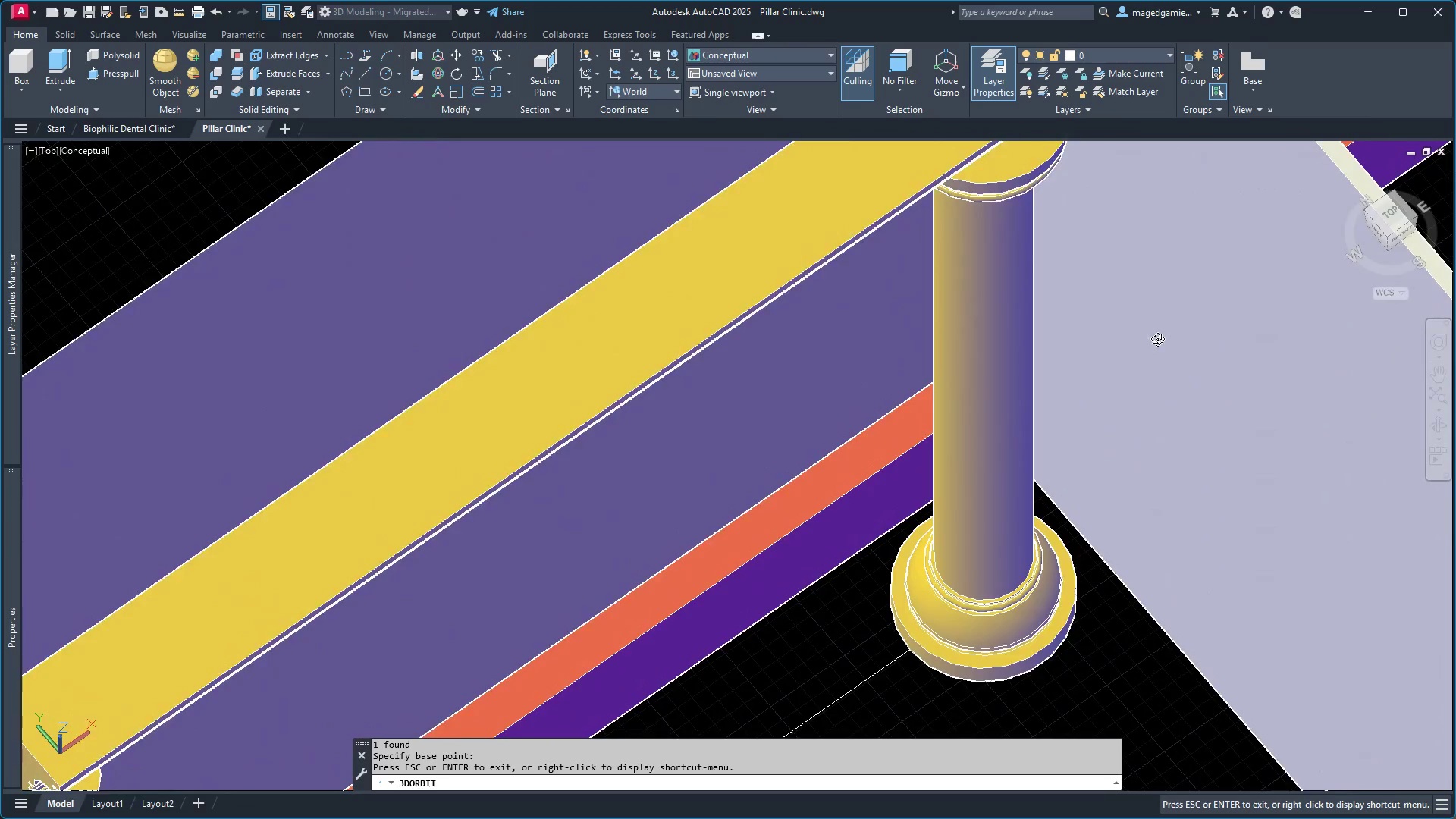 
scroll: coordinate [1119, 339], scroll_direction: down, amount: 6.0
 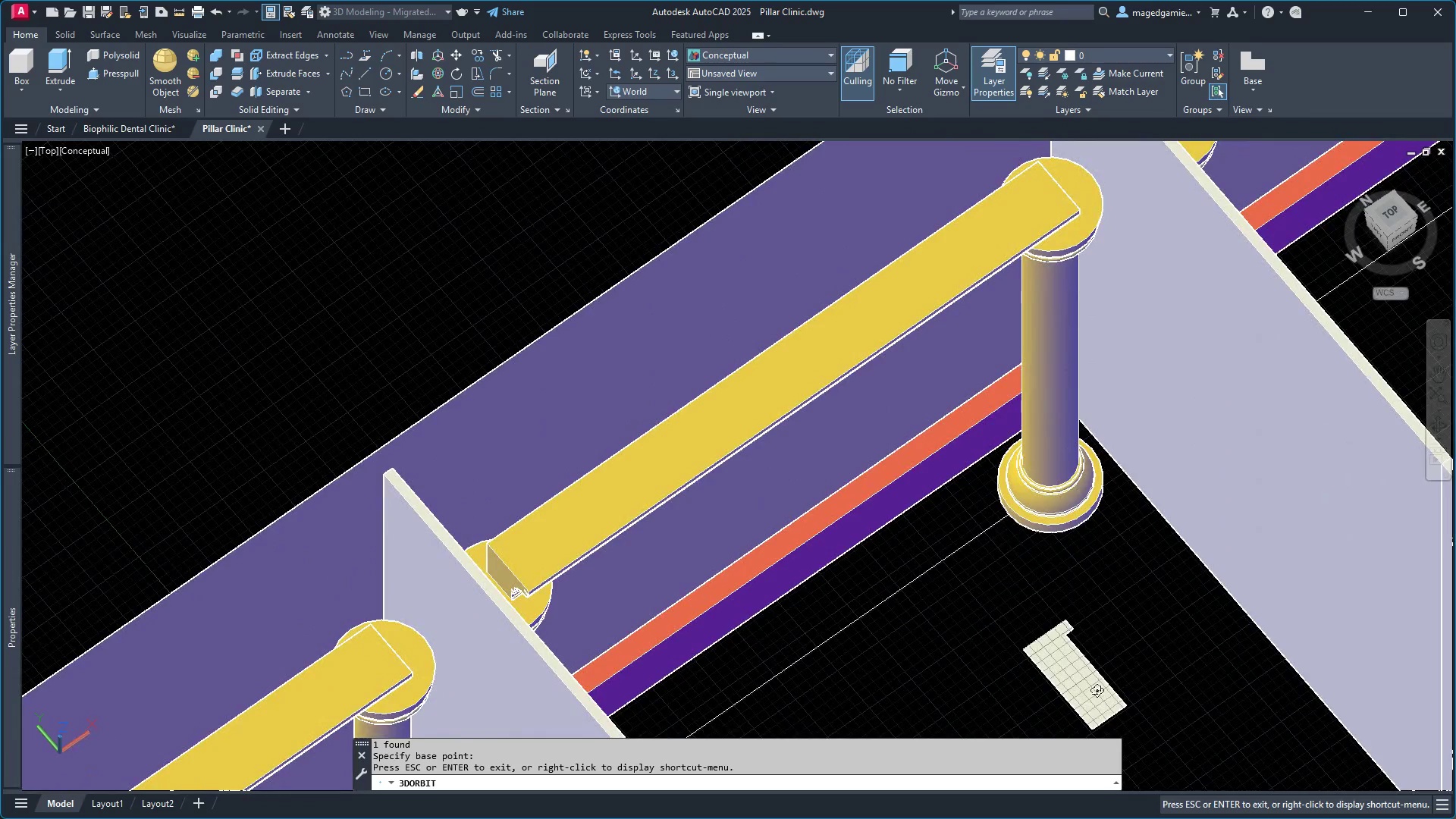 
scroll: coordinate [1095, 738], scroll_direction: up, amount: 9.0
 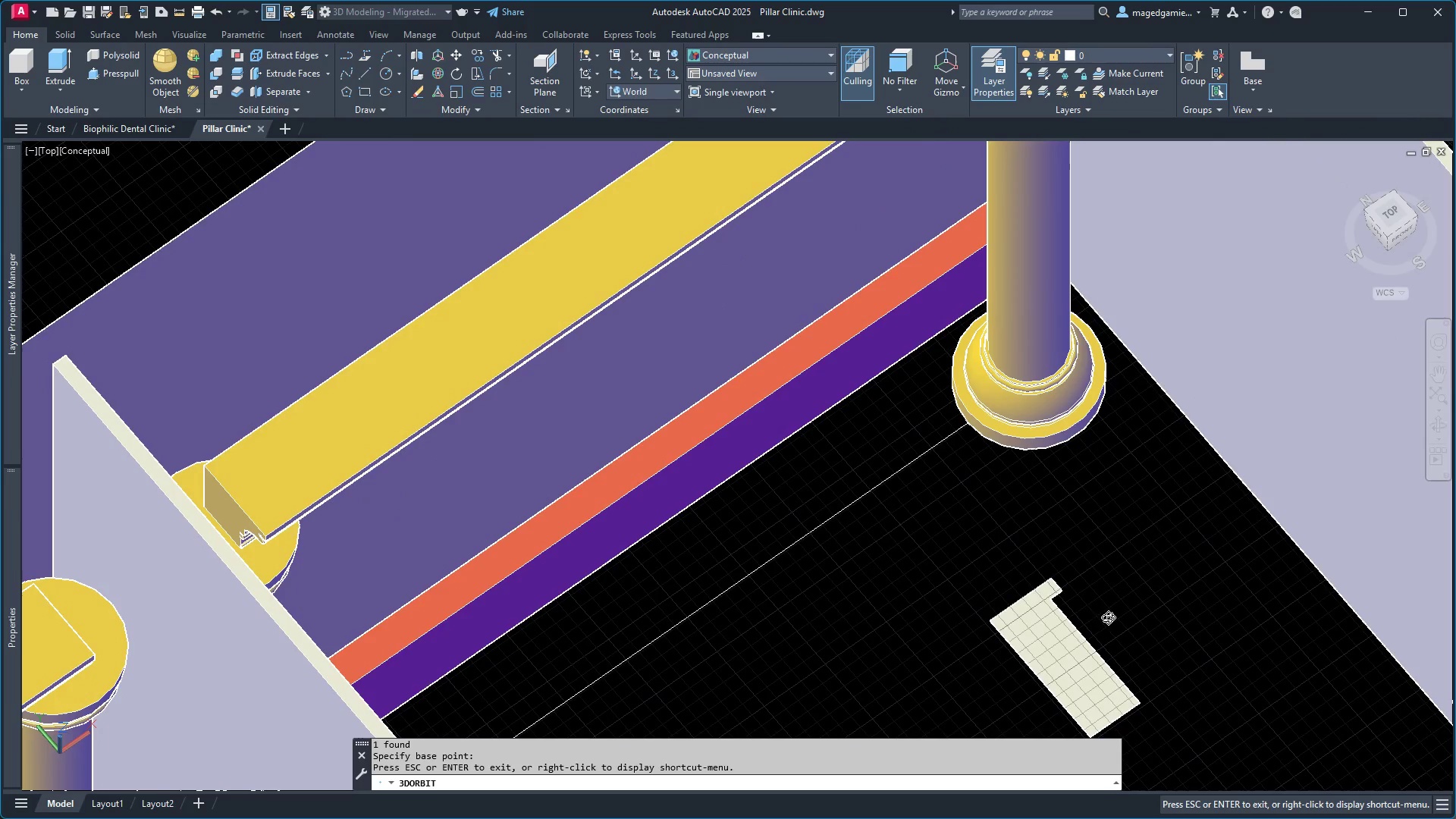 
right_click([1110, 597])
 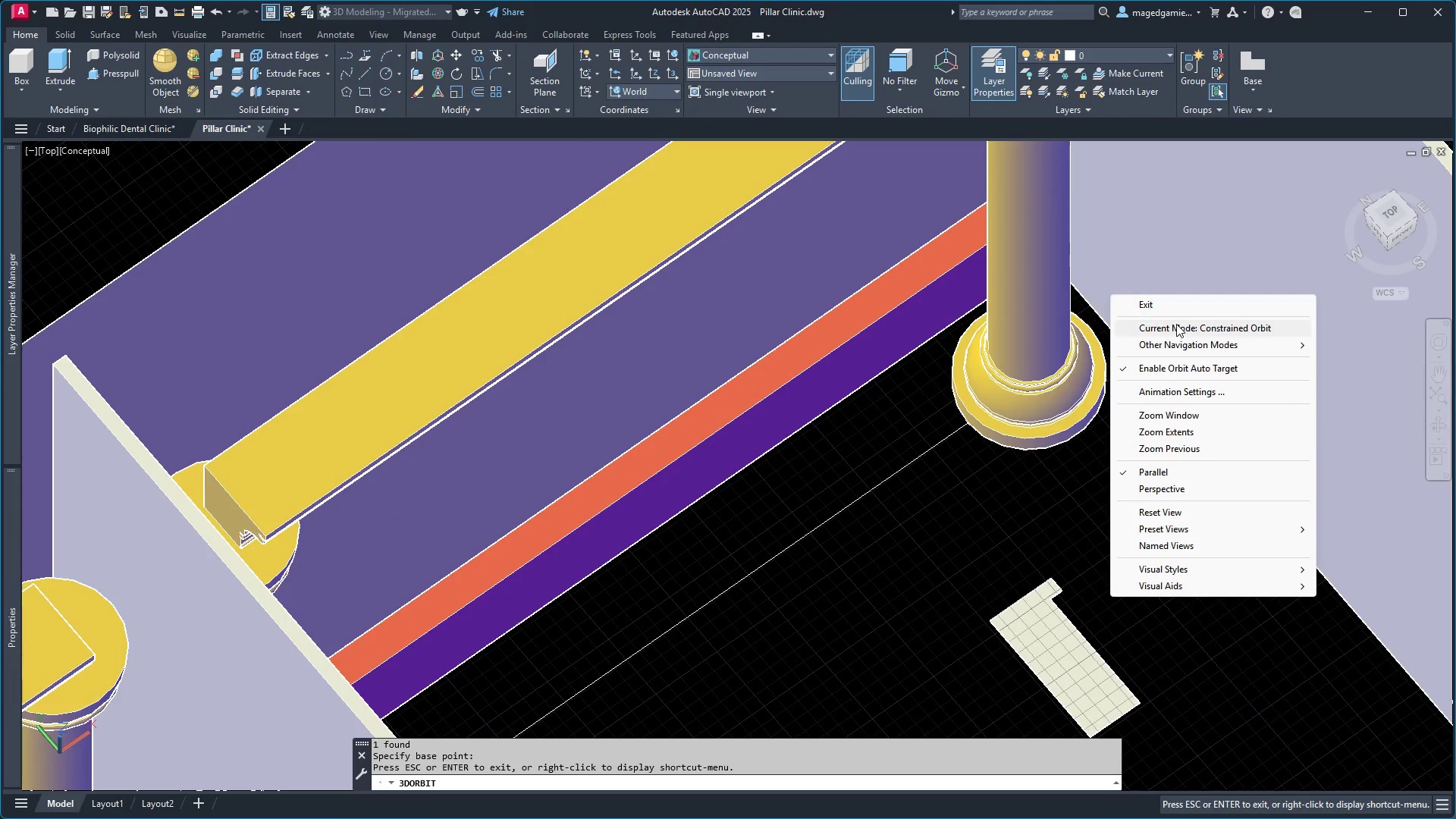 
left_click([1163, 309])
 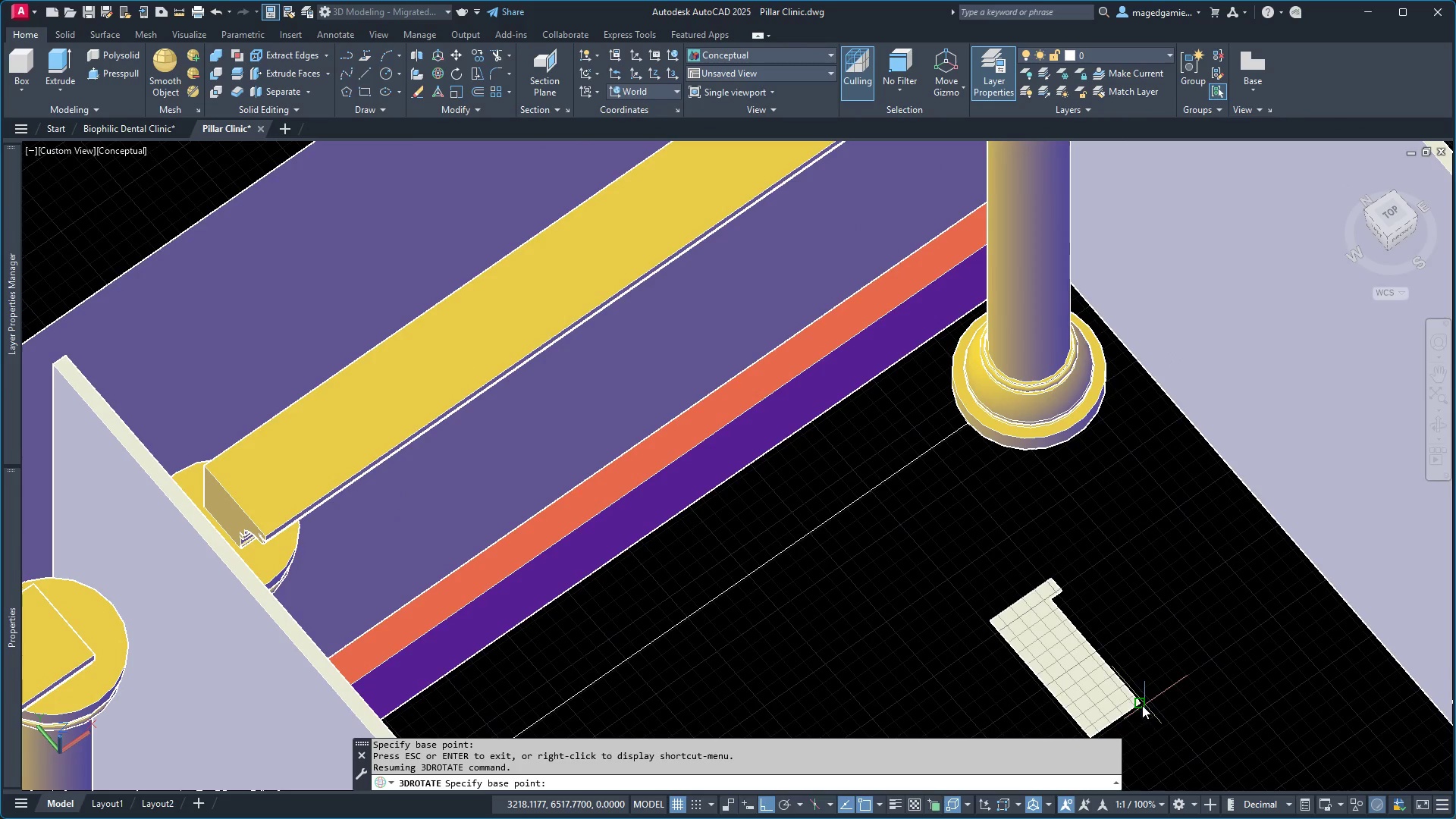 
left_click([1140, 705])
 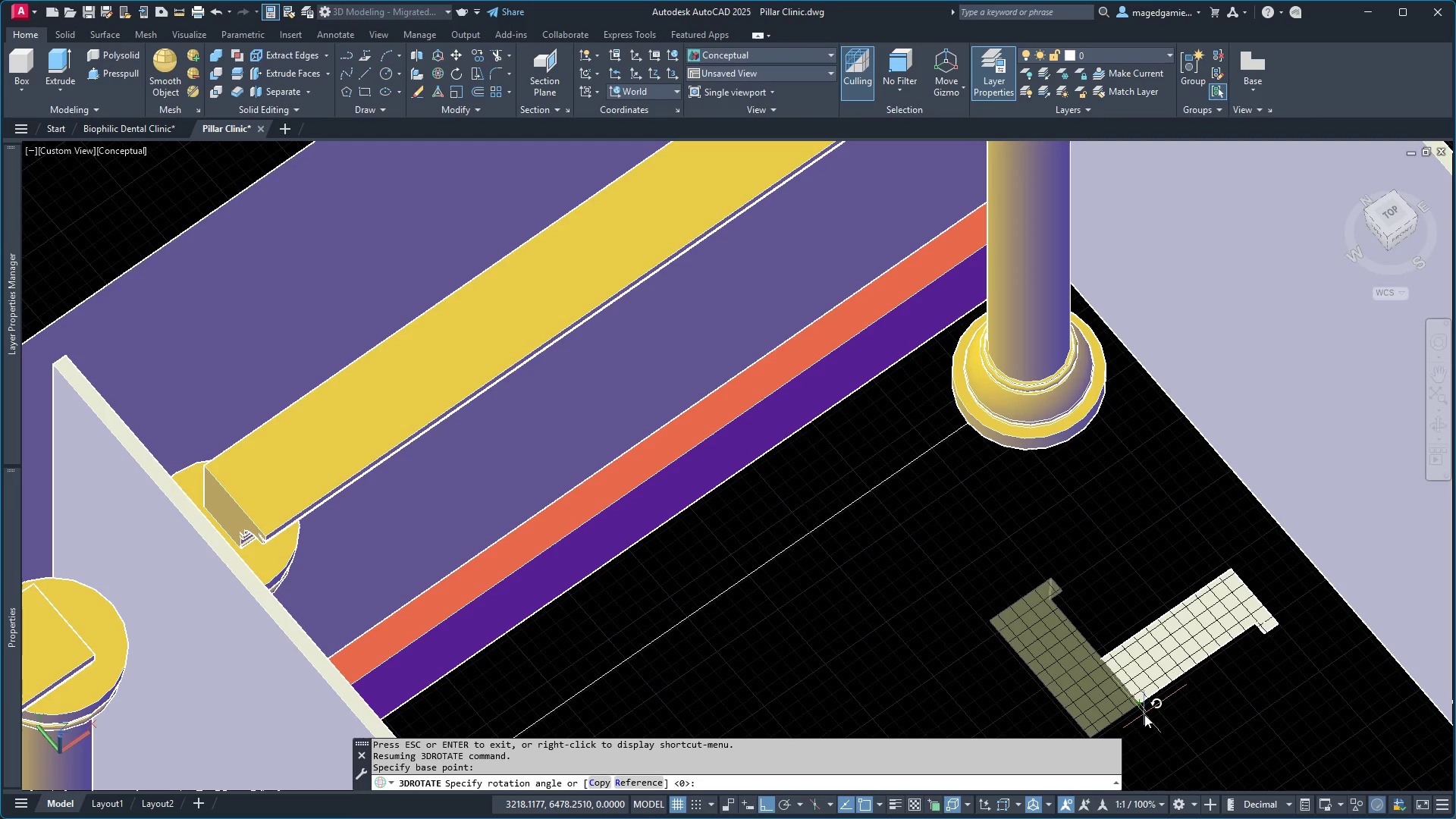 
left_click([1162, 743])
 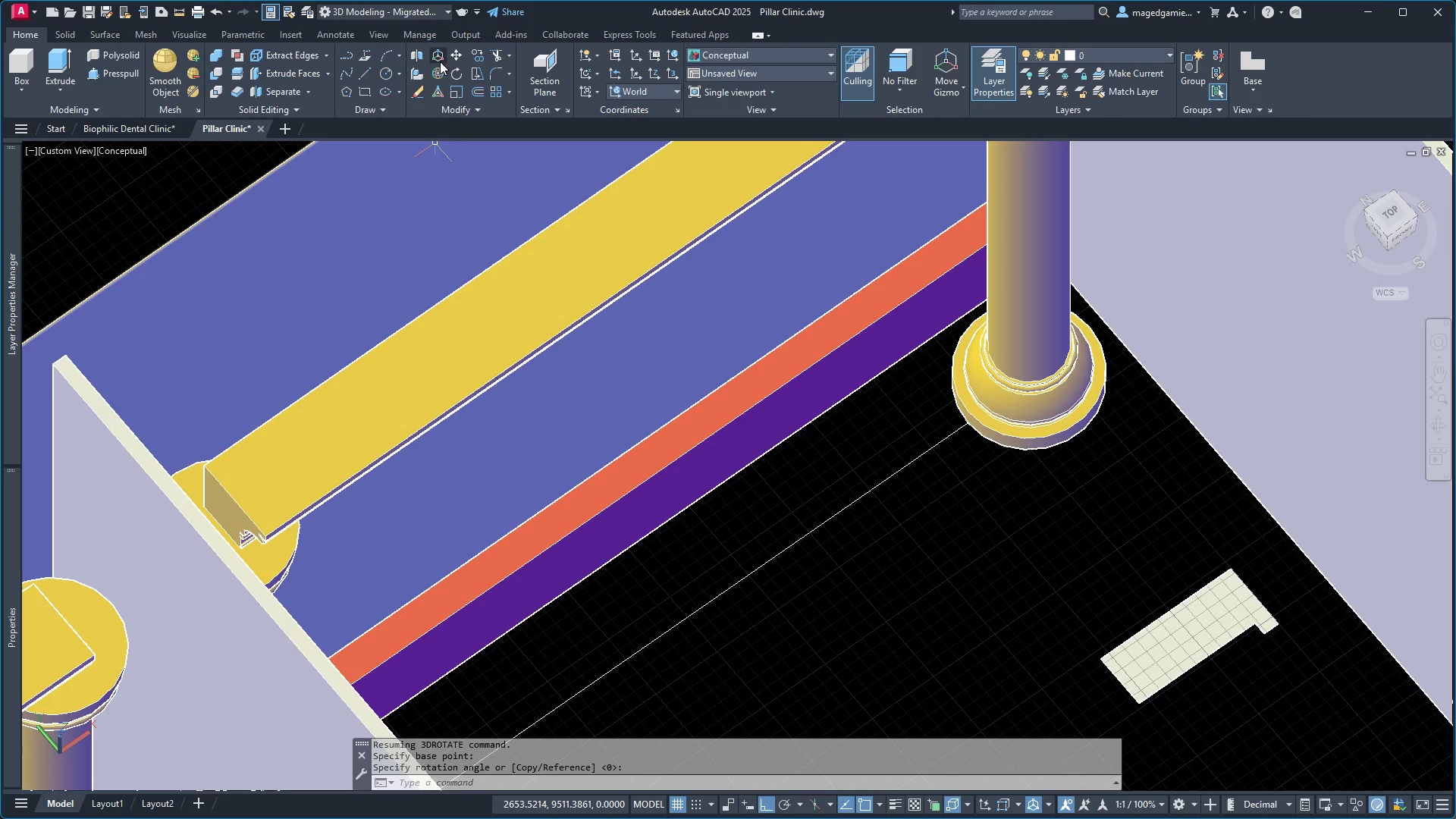 
left_click([440, 71])
 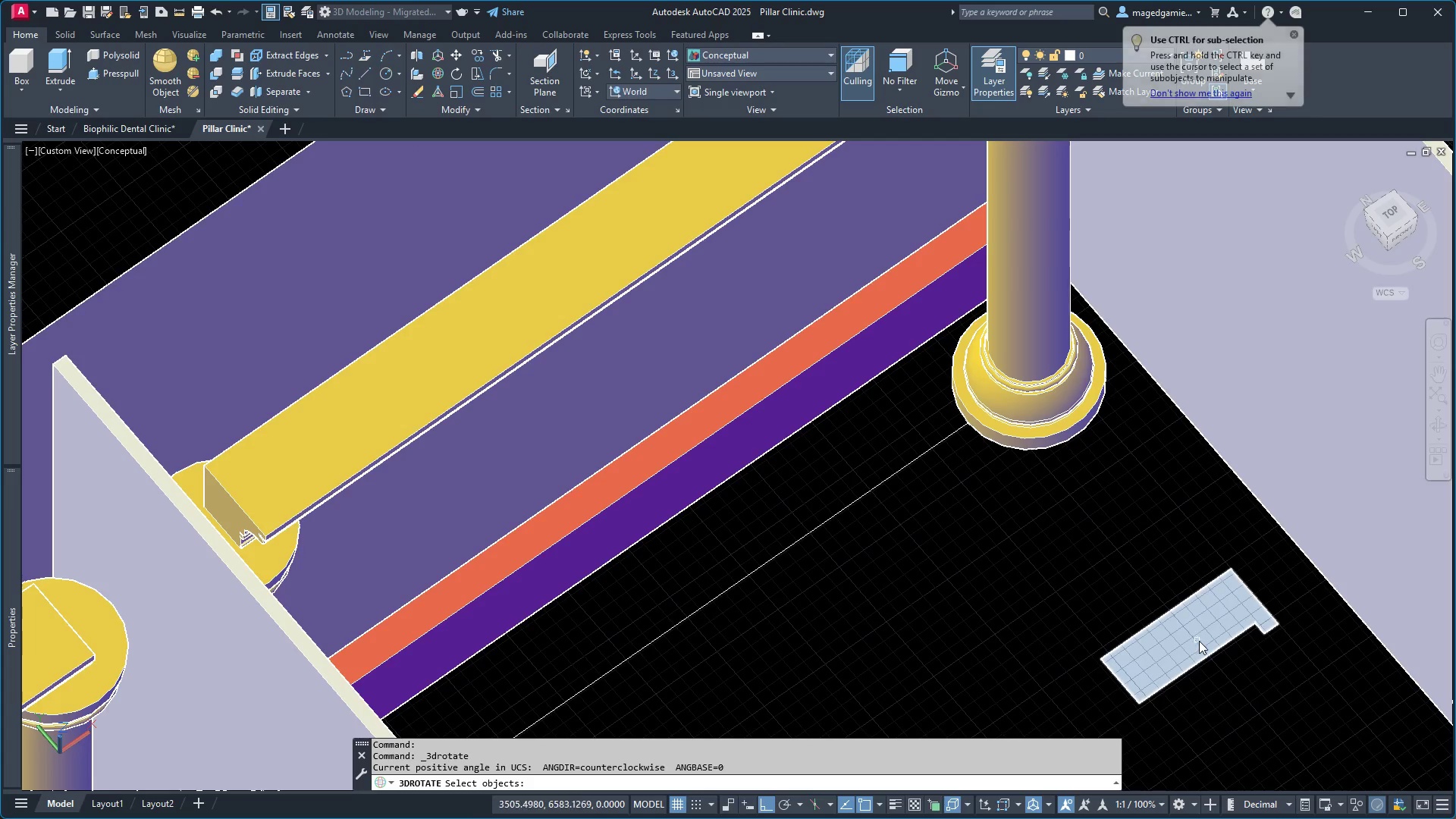 
left_click([1201, 642])
 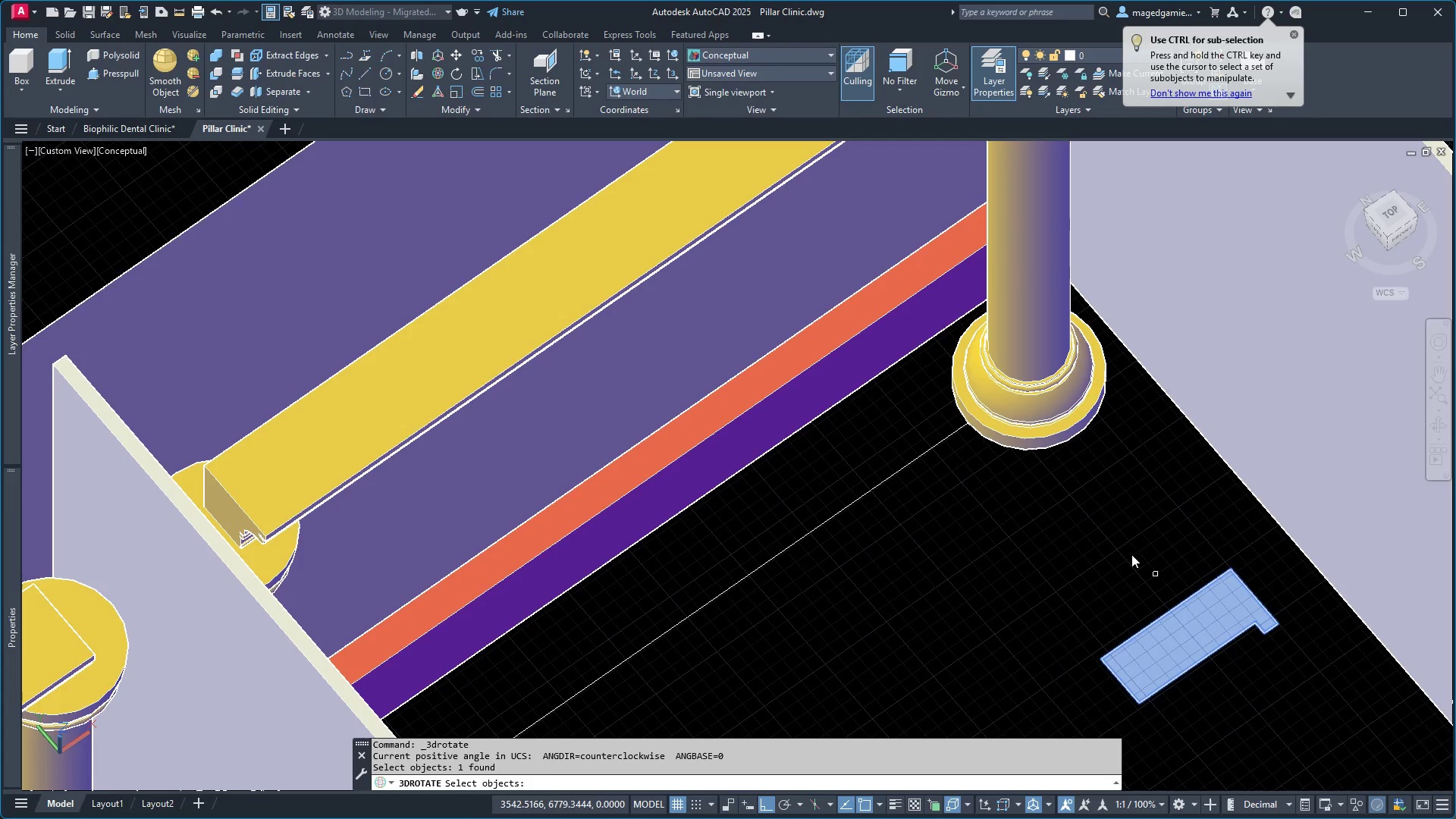 
right_click([1122, 544])
 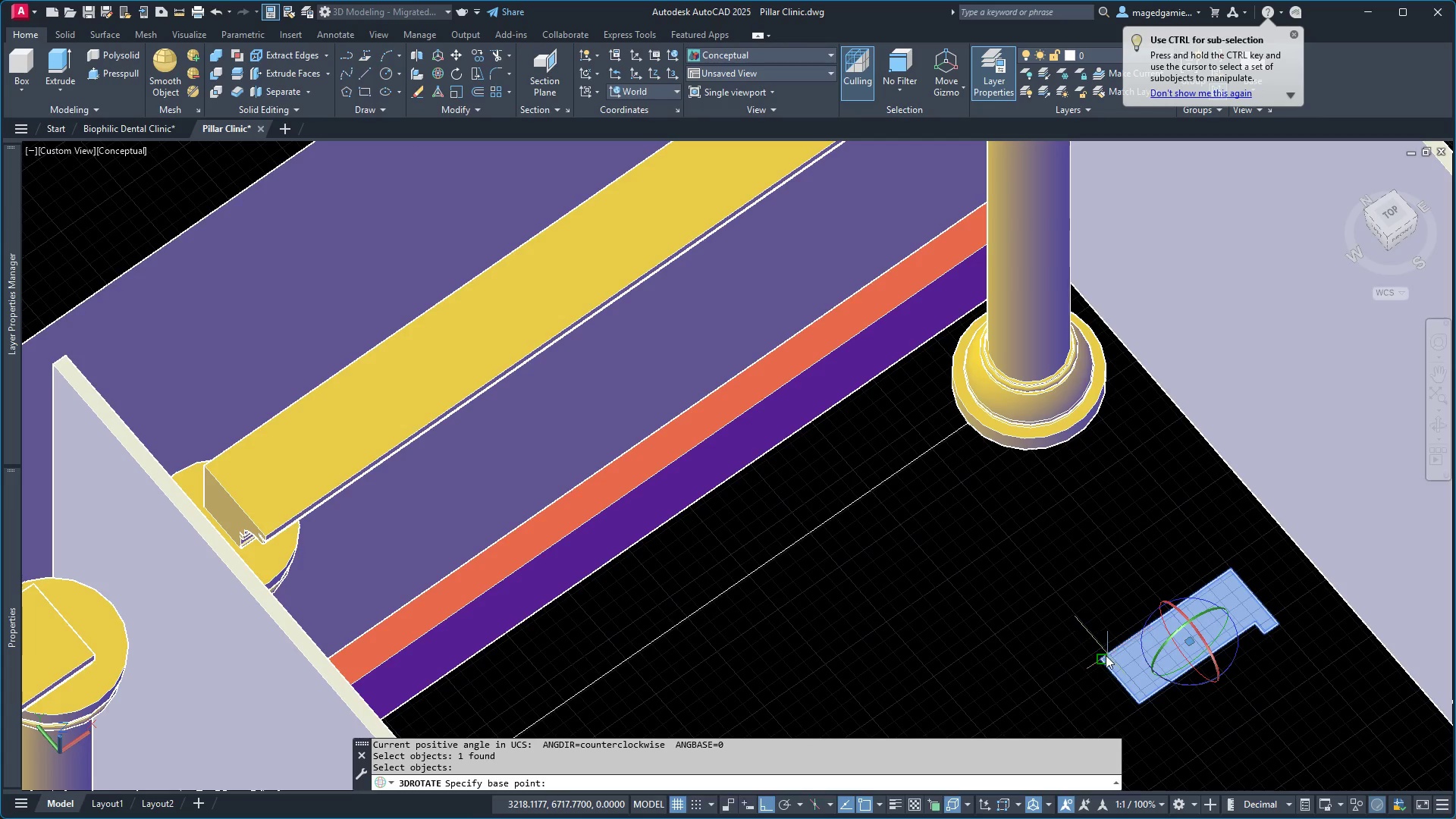 
left_click([1106, 655])
 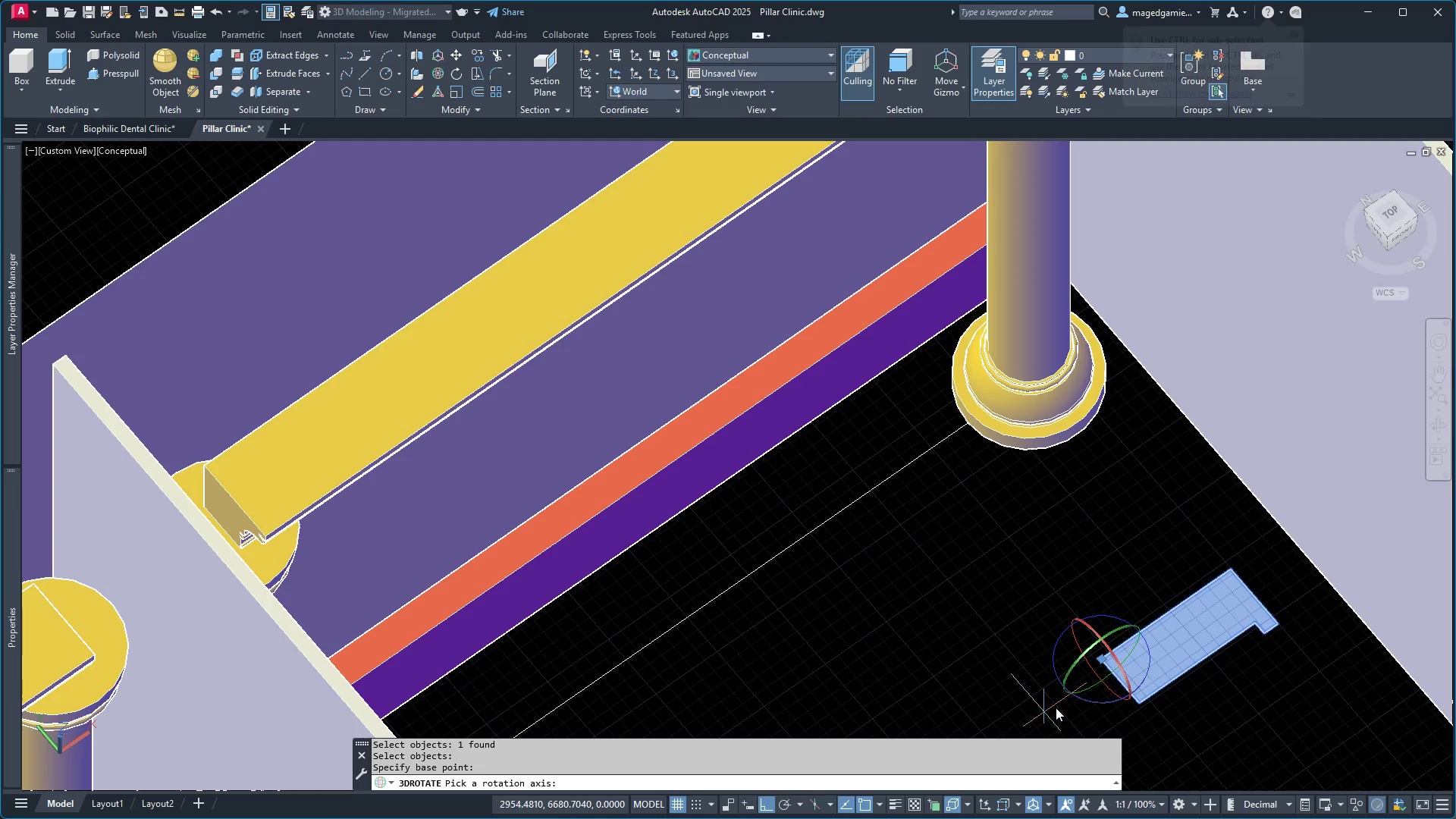 
scroll: coordinate [1043, 441], scroll_direction: down, amount: 2.0
 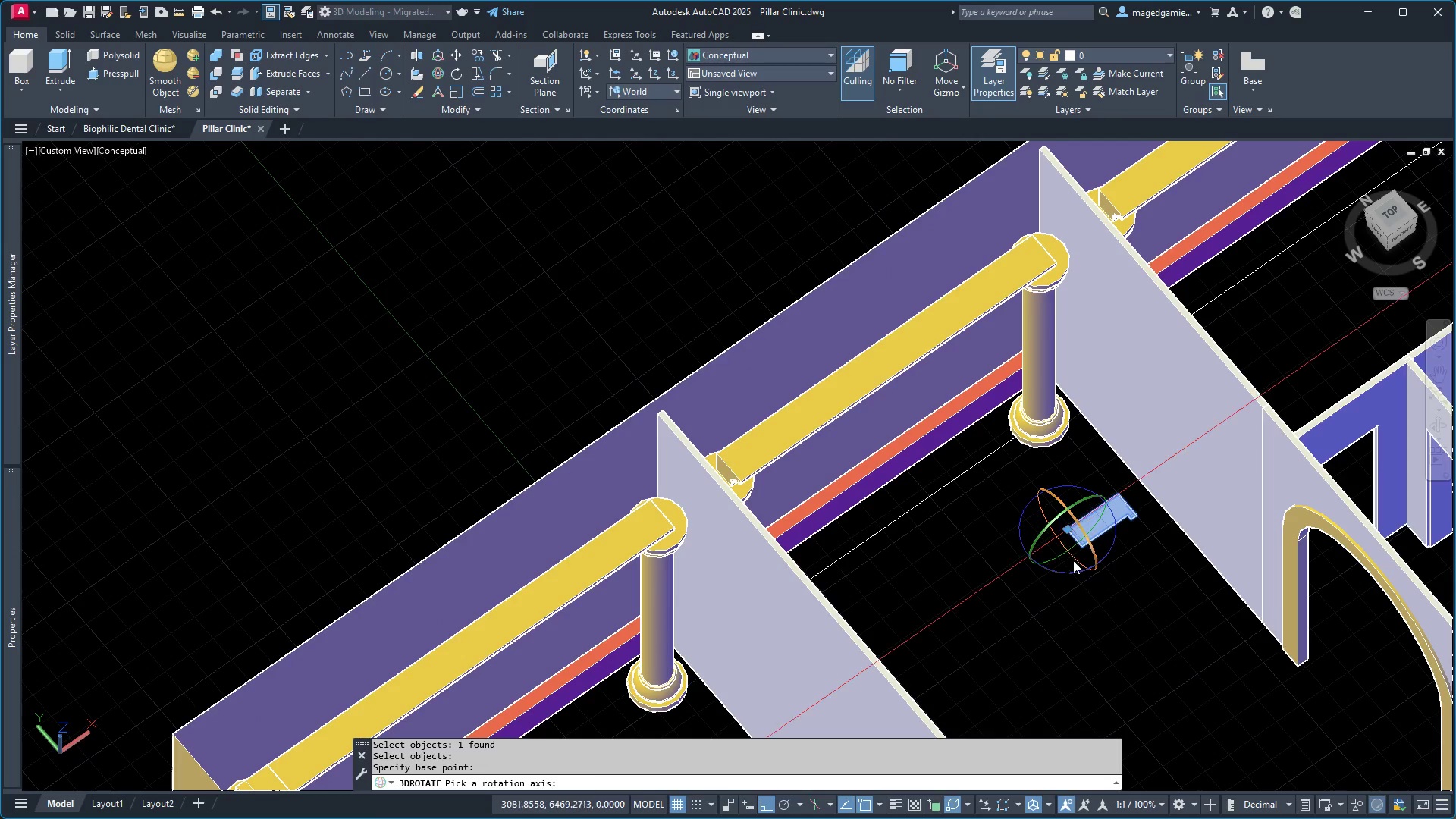 
scroll: coordinate [1080, 554], scroll_direction: up, amount: 3.0
 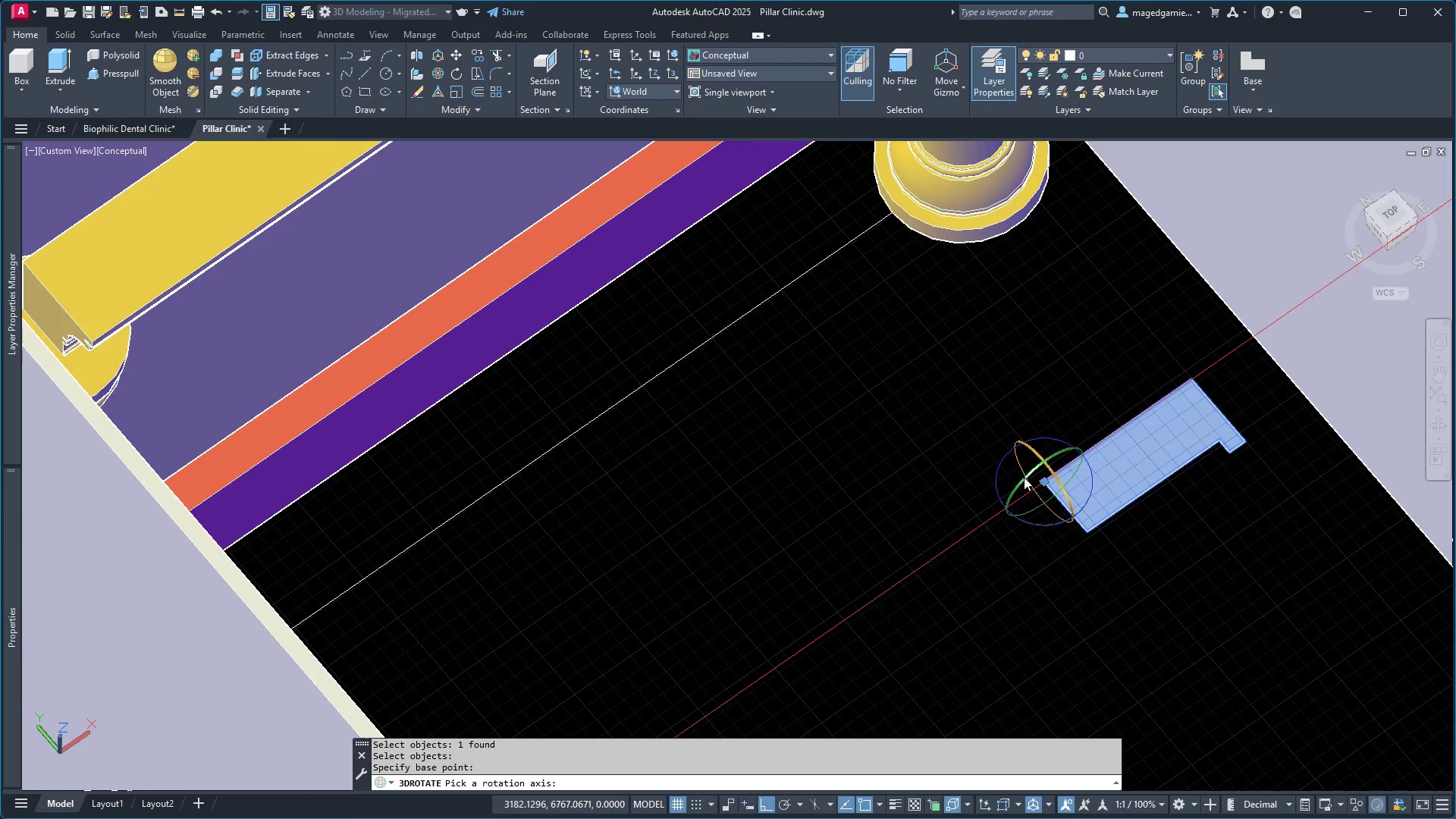 
left_click([1014, 487])
 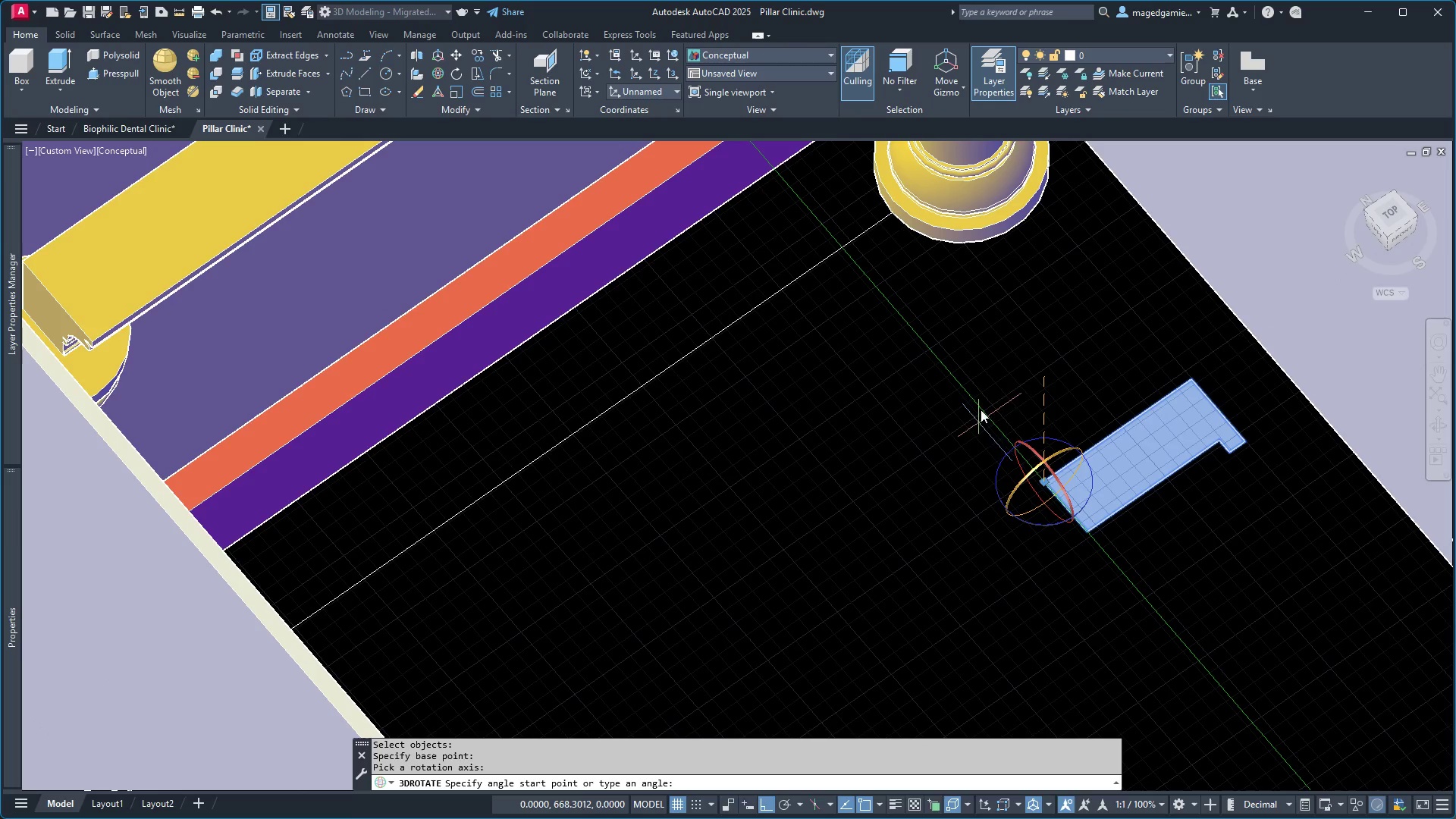 
left_click([984, 404])
 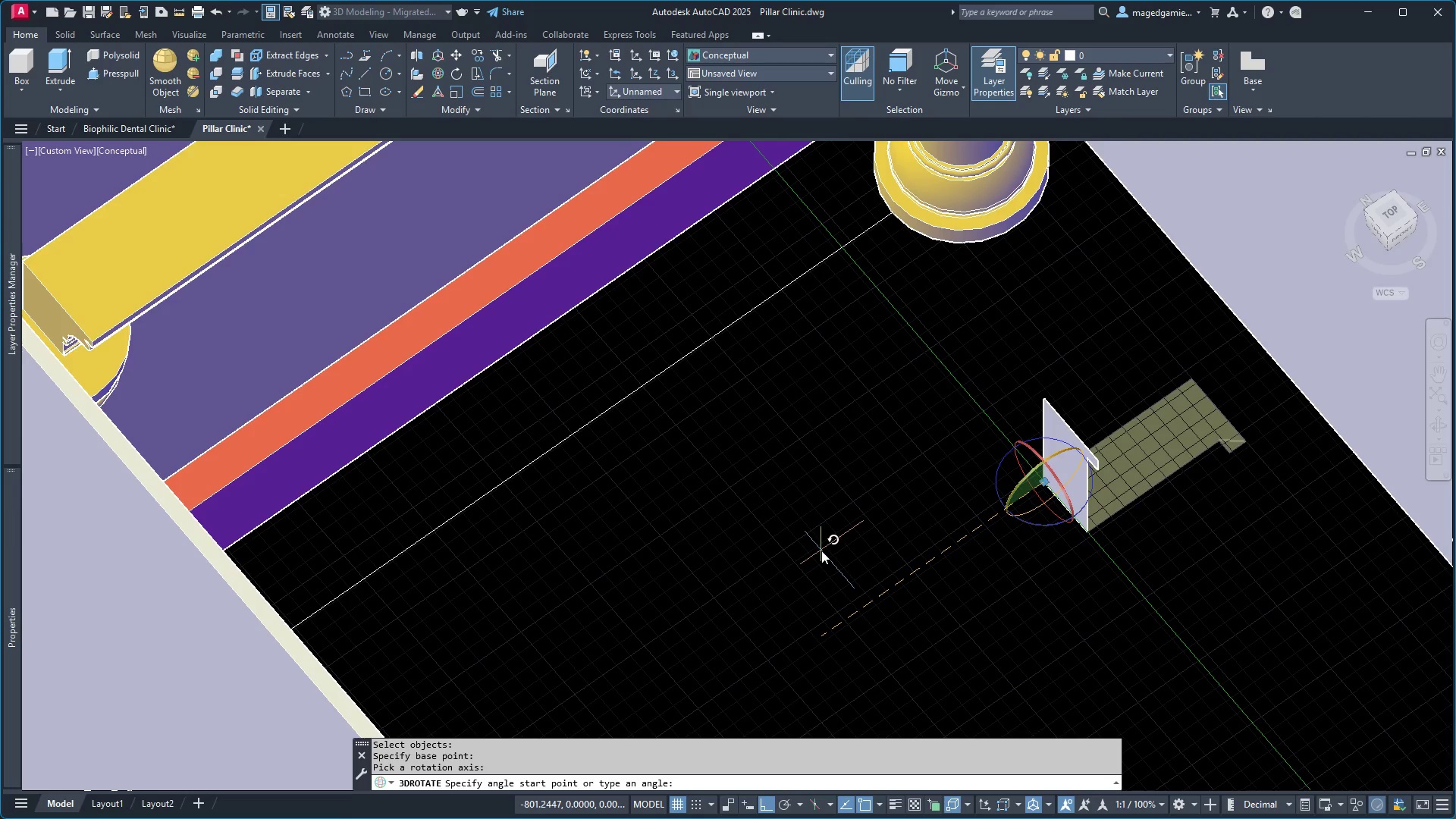 
left_click([821, 551])
 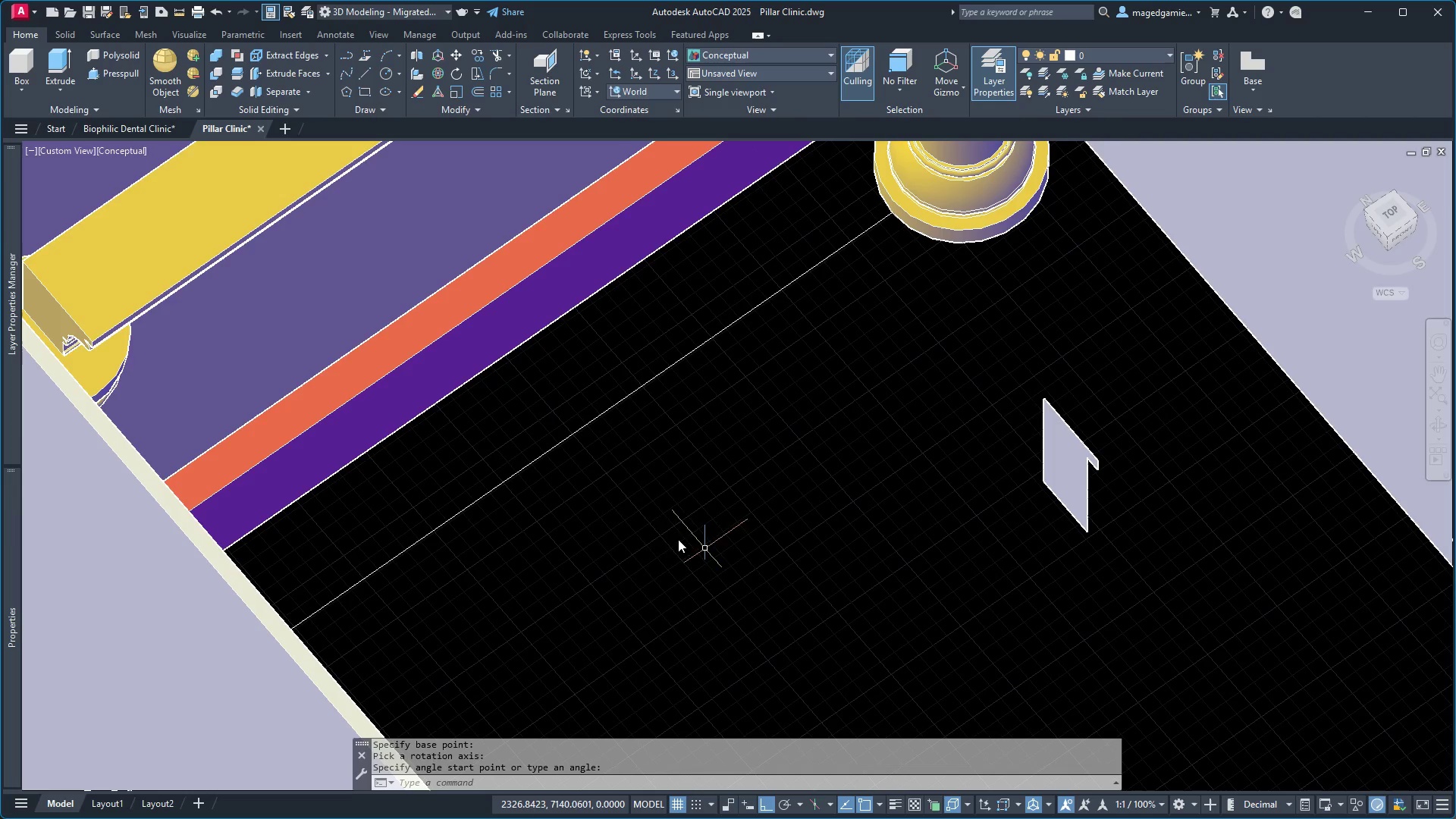 
key(Escape)
 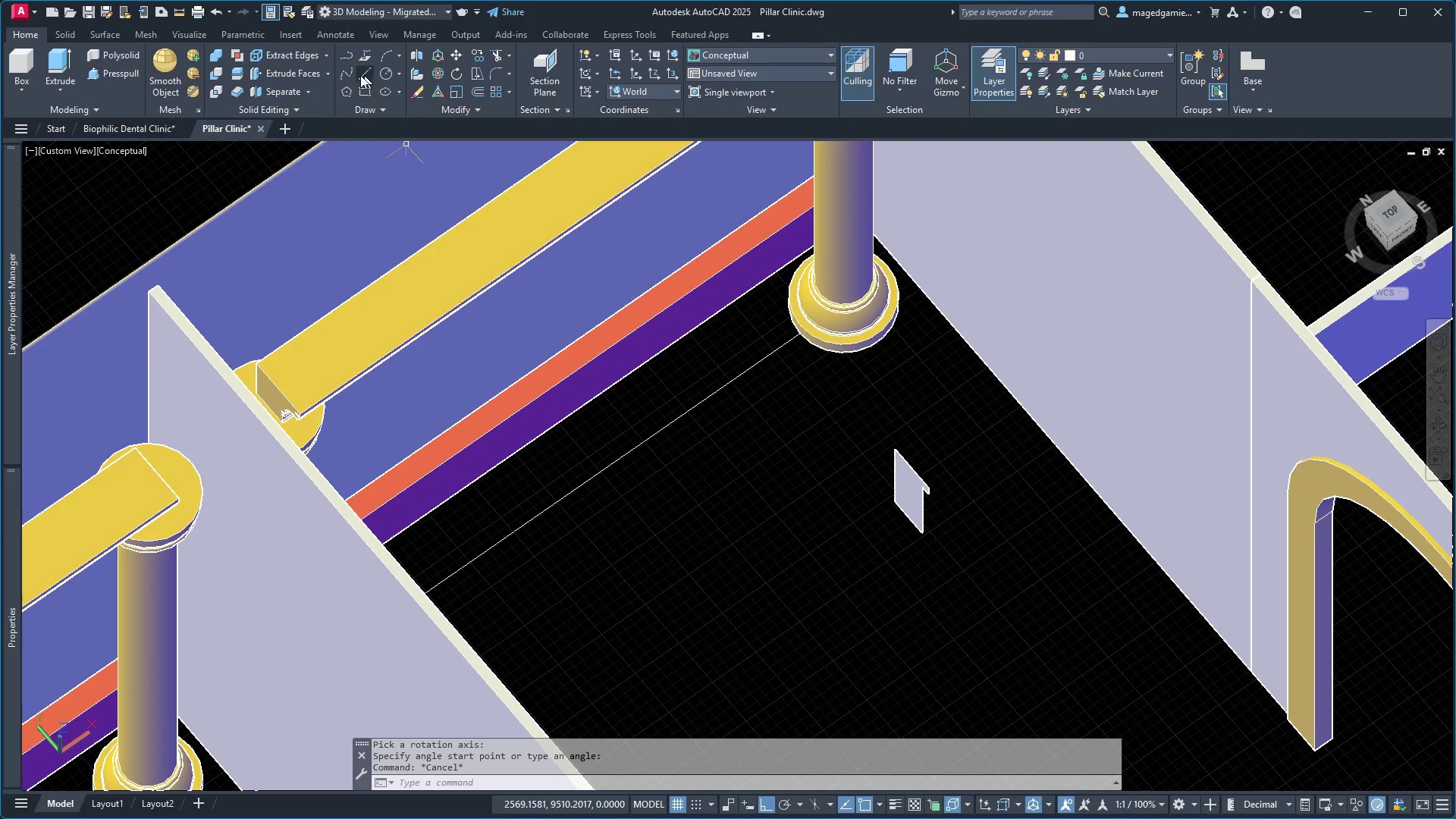 
scroll: coordinate [647, 535], scroll_direction: down, amount: 1.0
 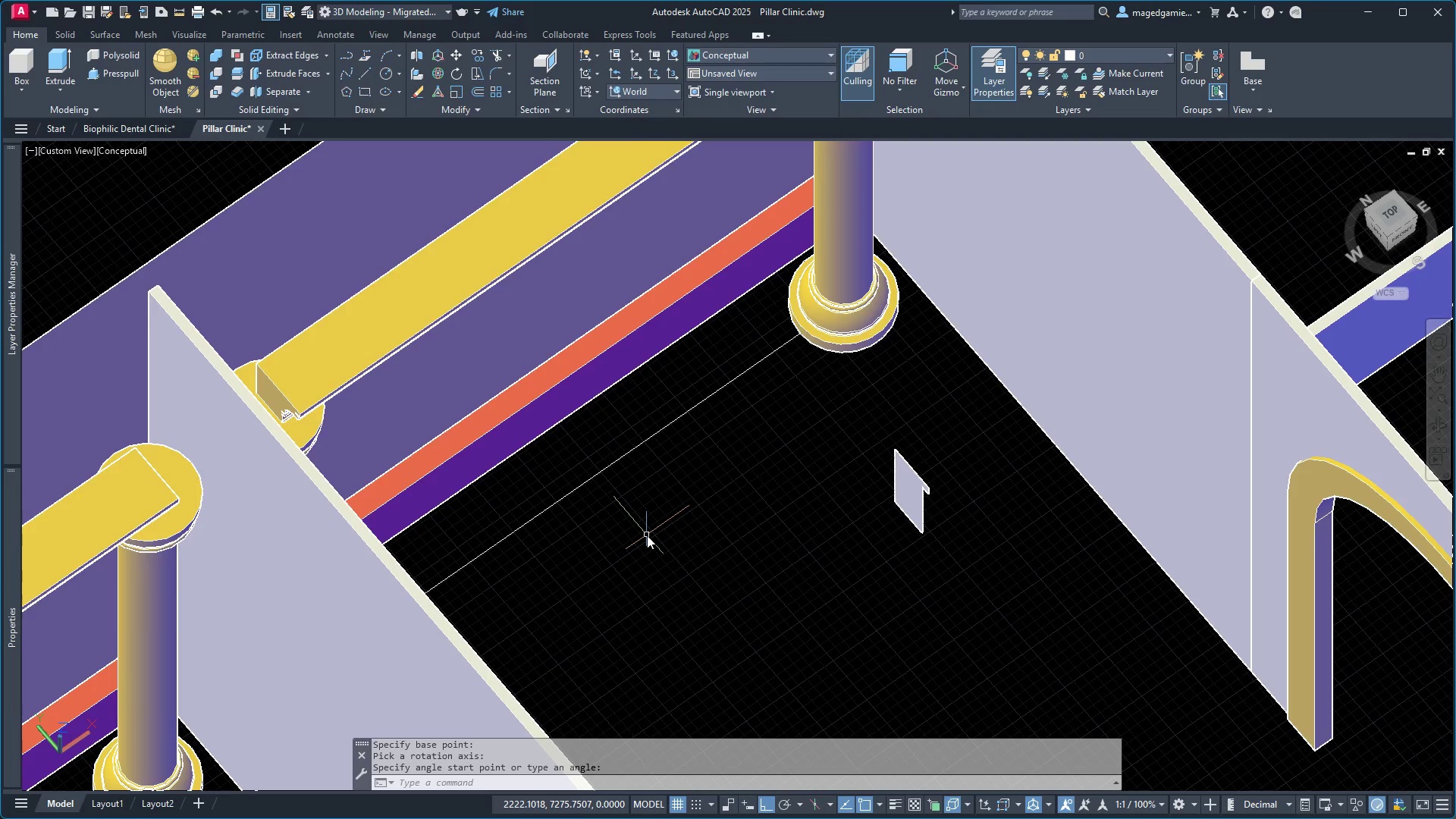 
wait(5.28)
 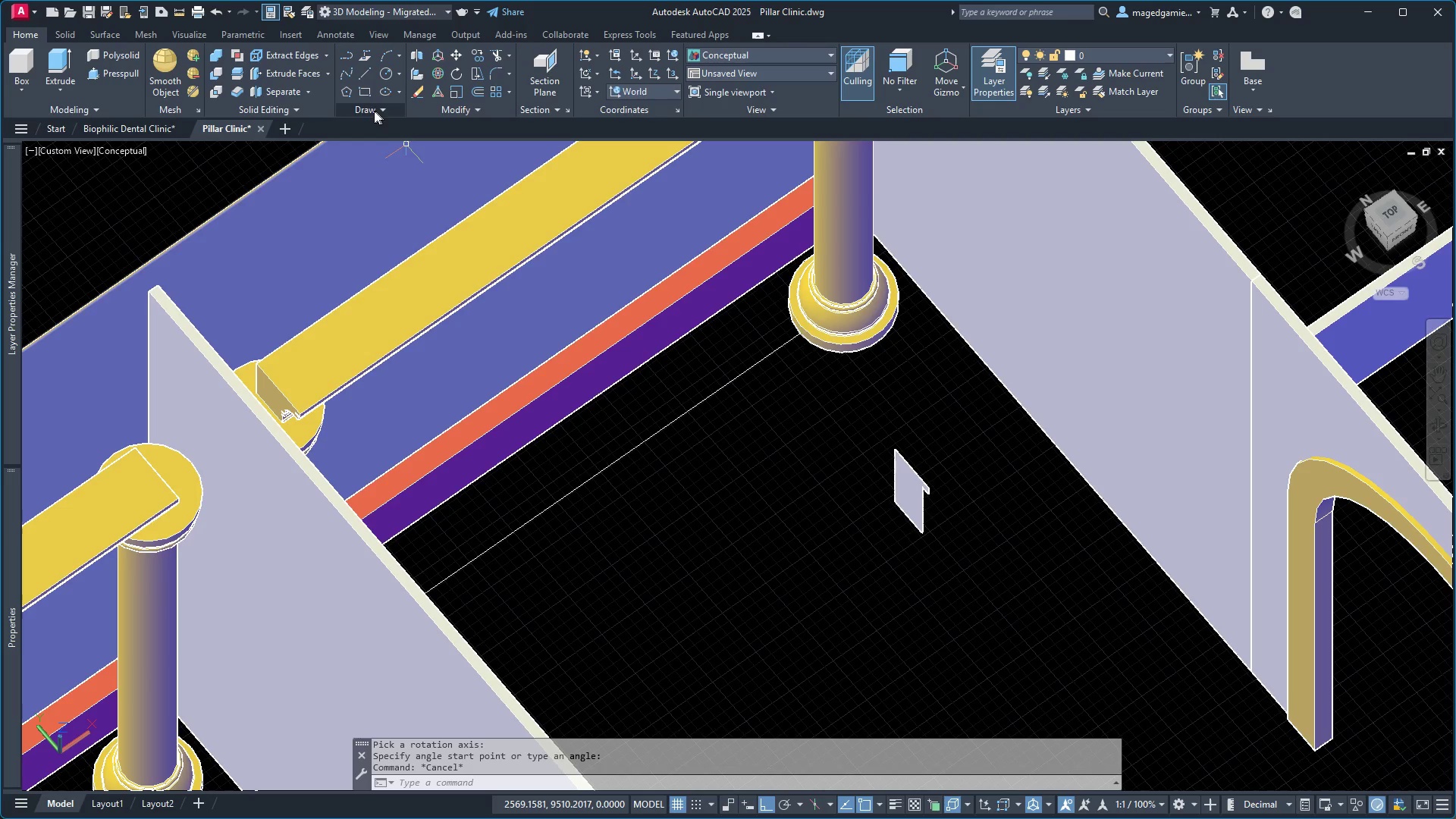 
left_click([59, 89])
 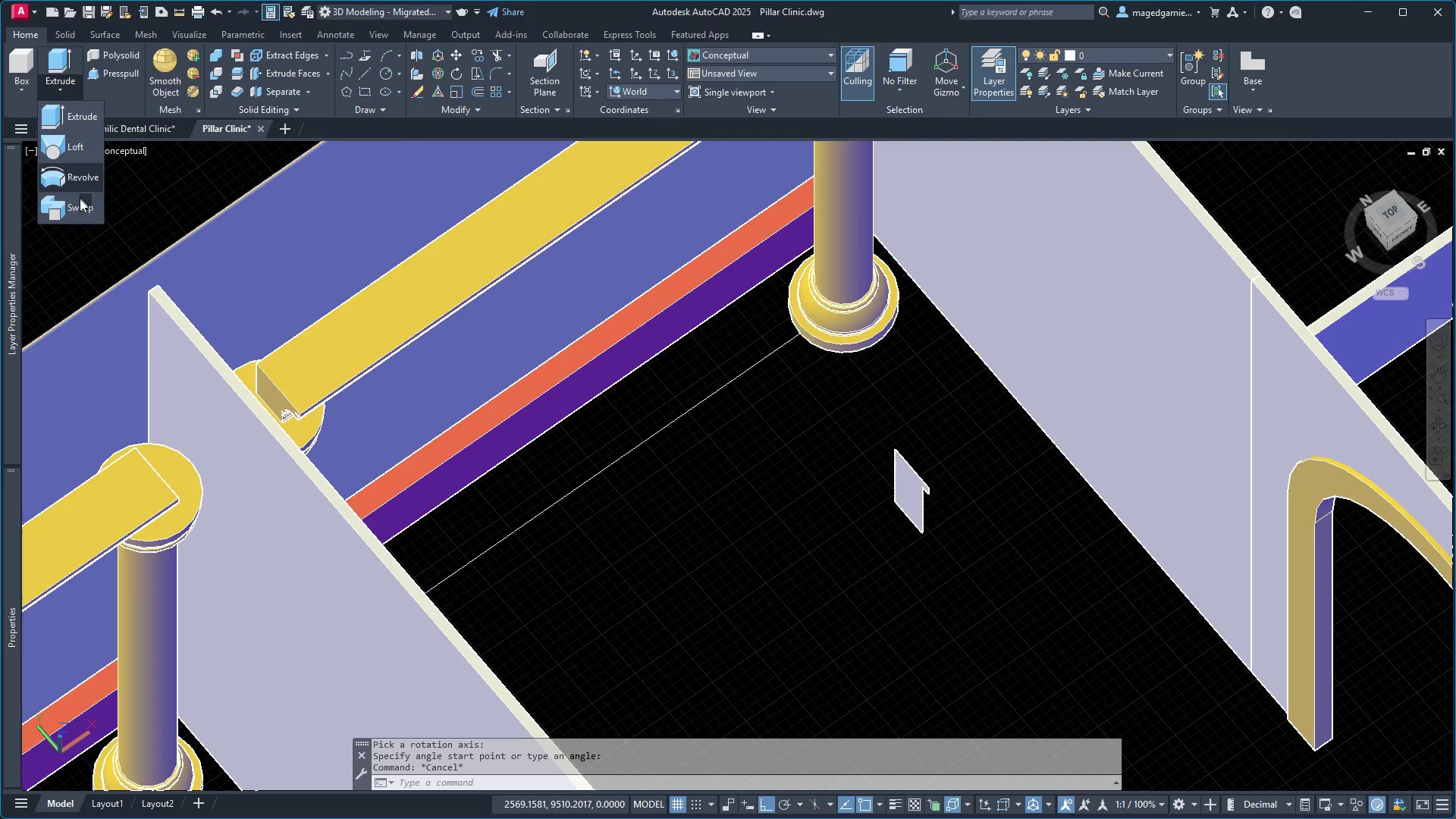 
left_click([83, 211])
 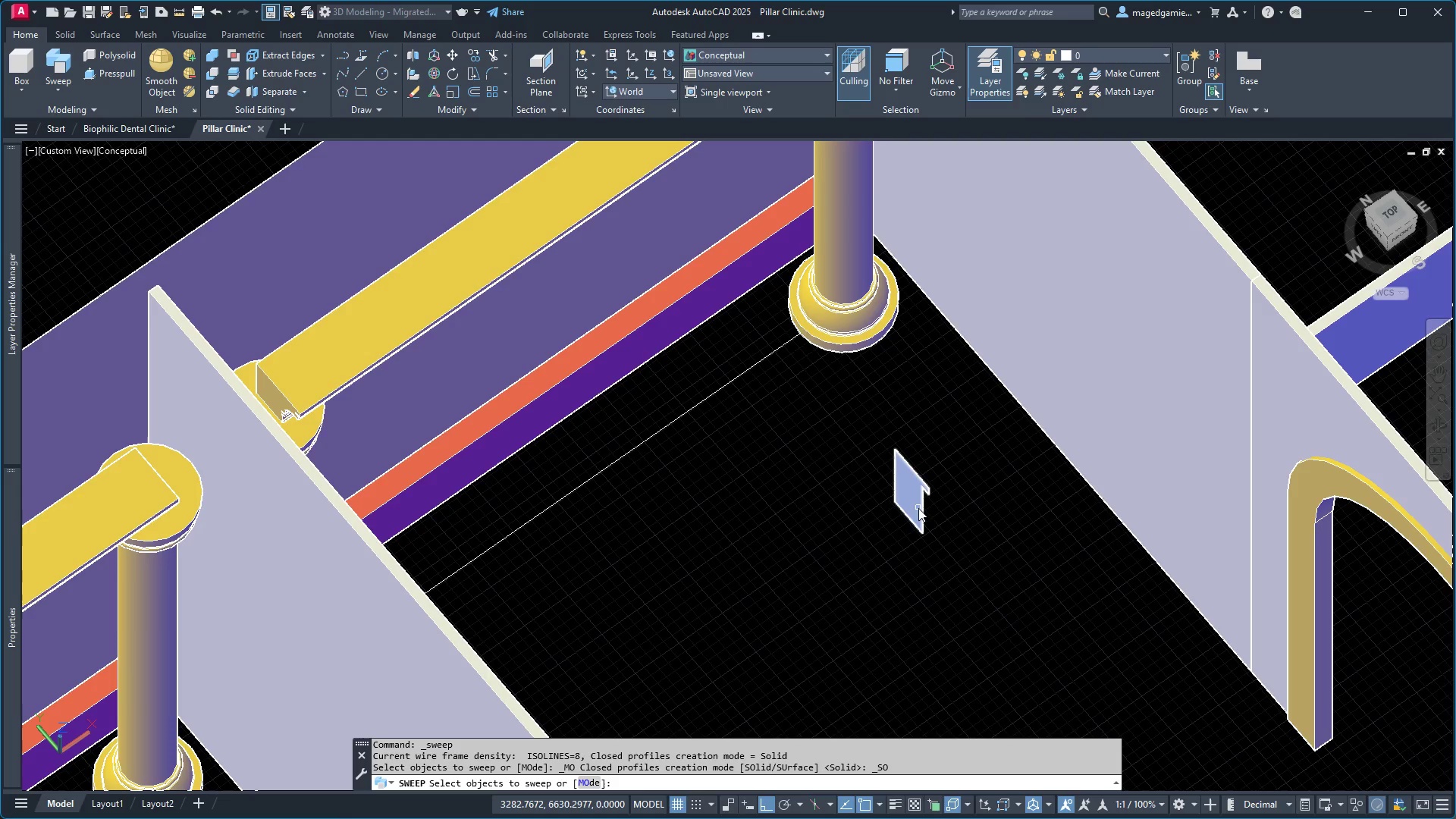 
left_click([924, 510])
 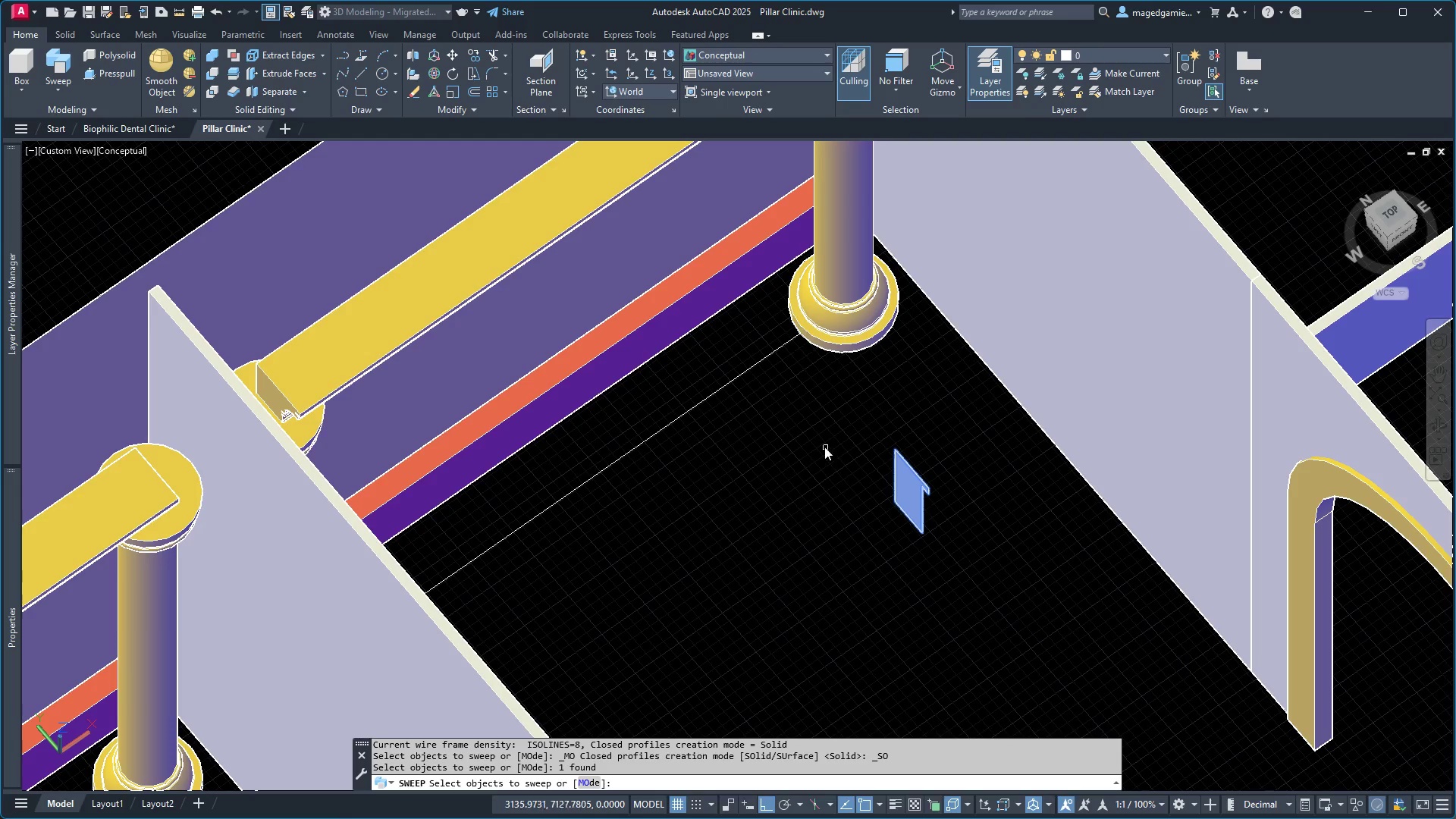 
right_click([823, 445])
 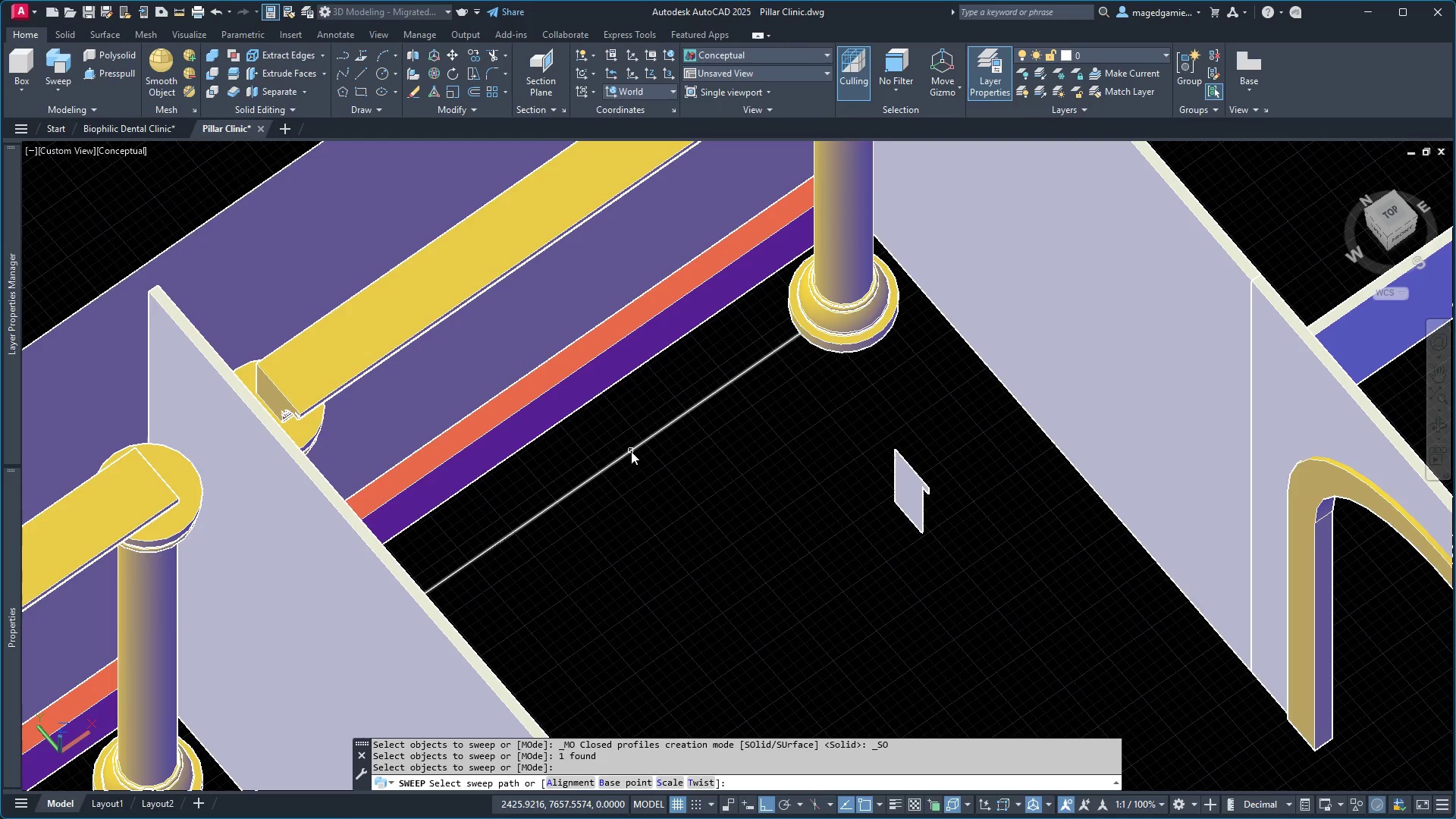 
left_click([632, 451])
 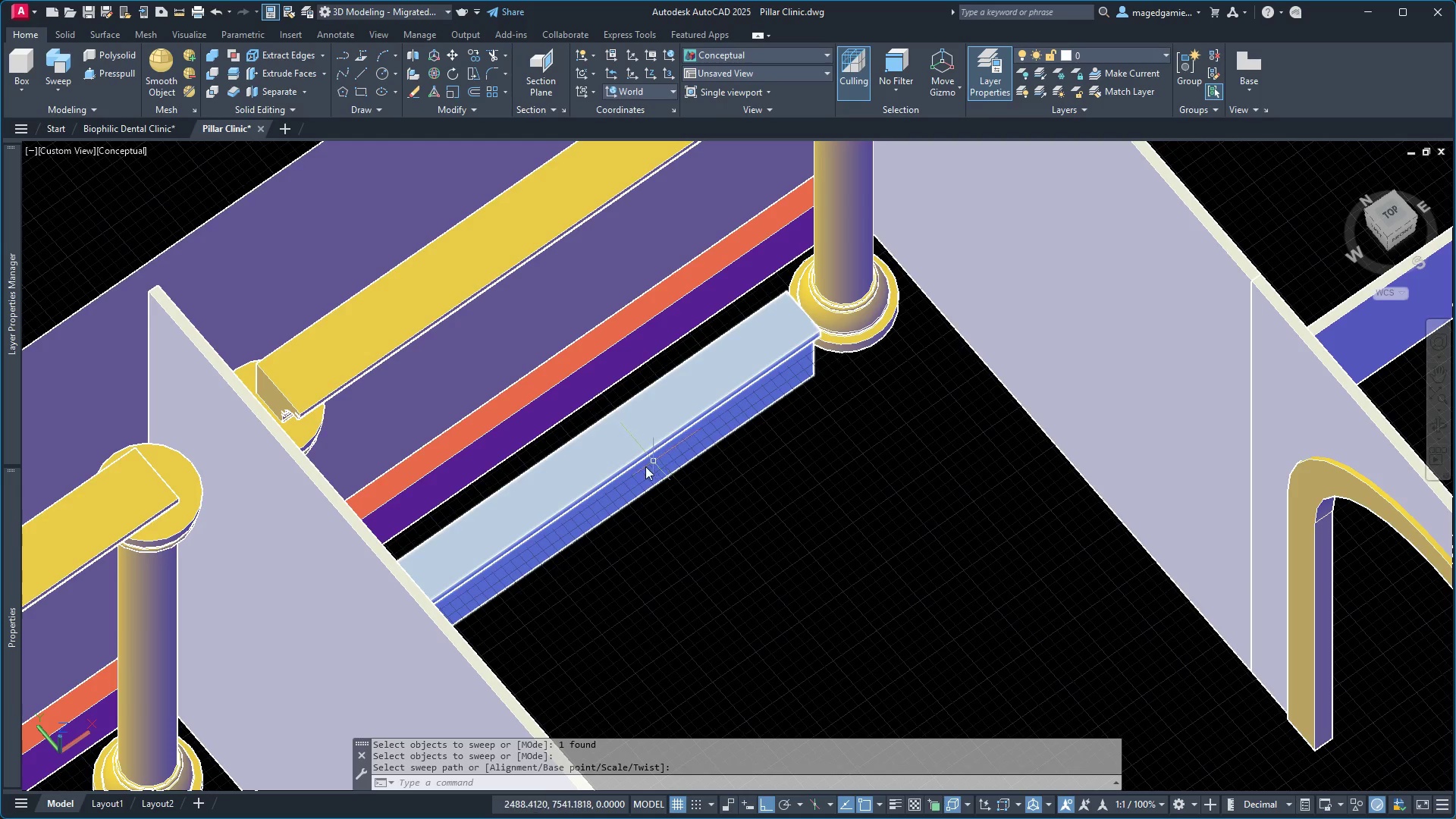 
scroll: coordinate [504, 533], scroll_direction: down, amount: 2.0
 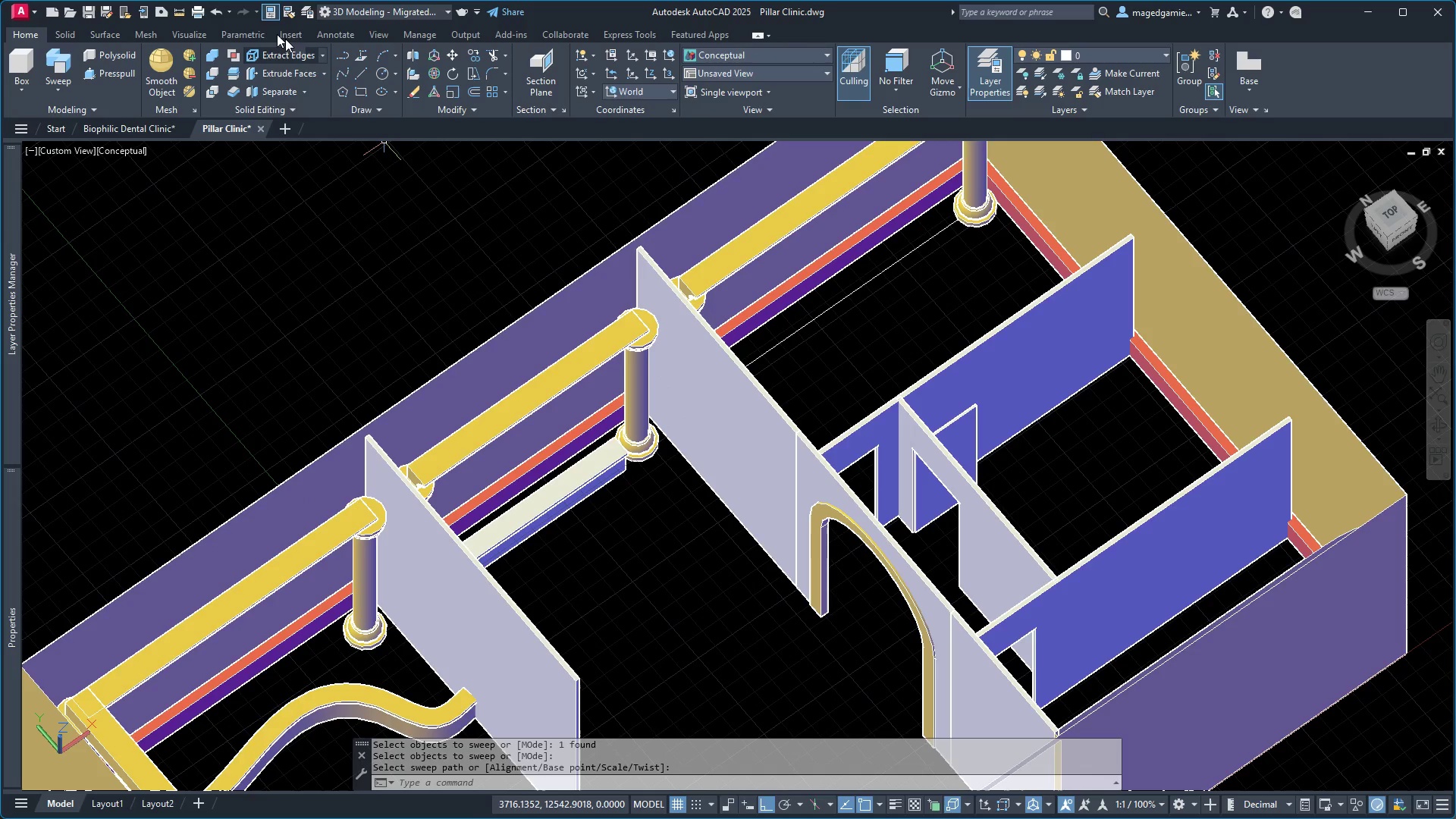 
left_click([216, 11])
 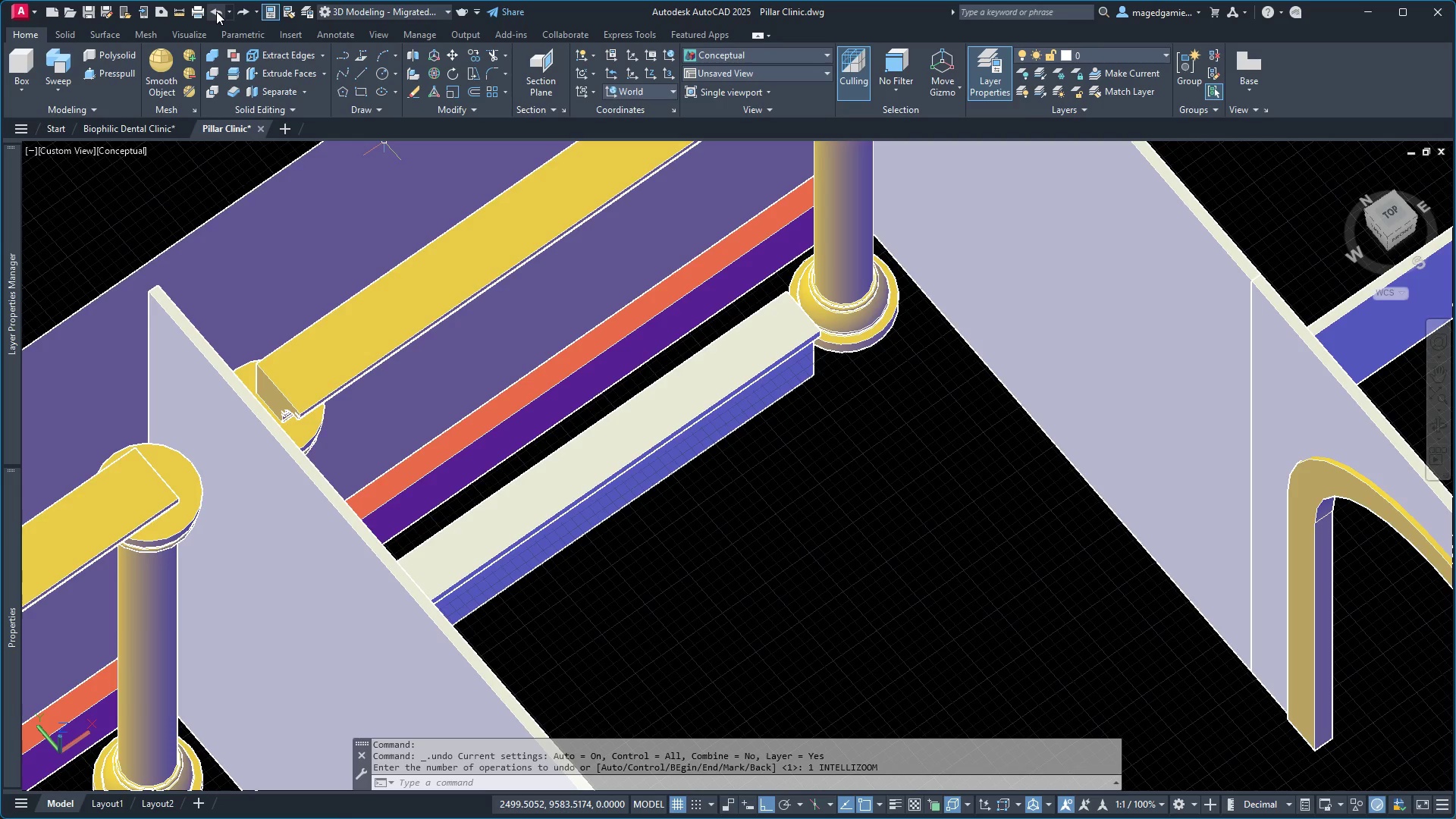 
left_click([216, 11])
 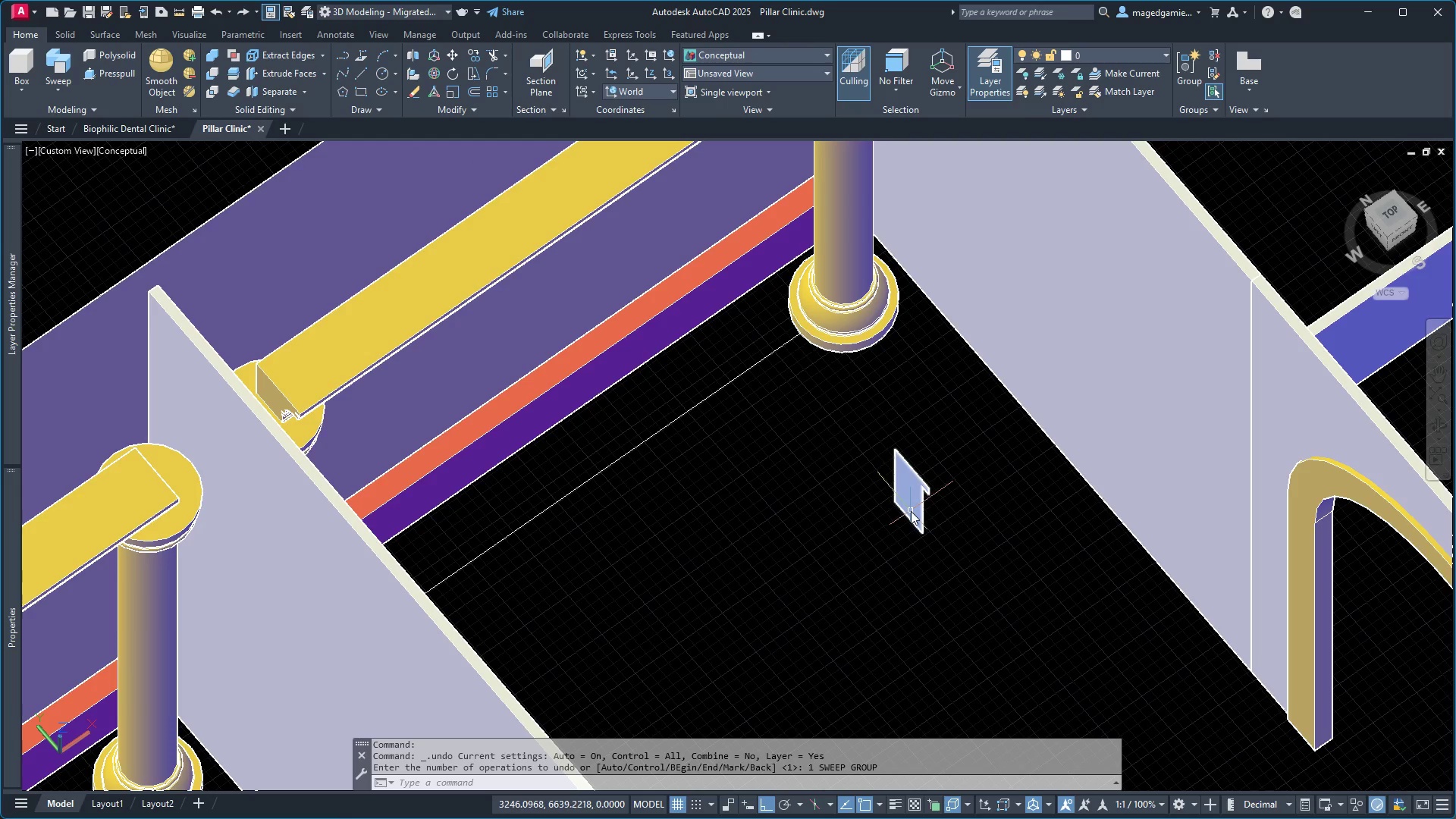 
wait(5.34)
 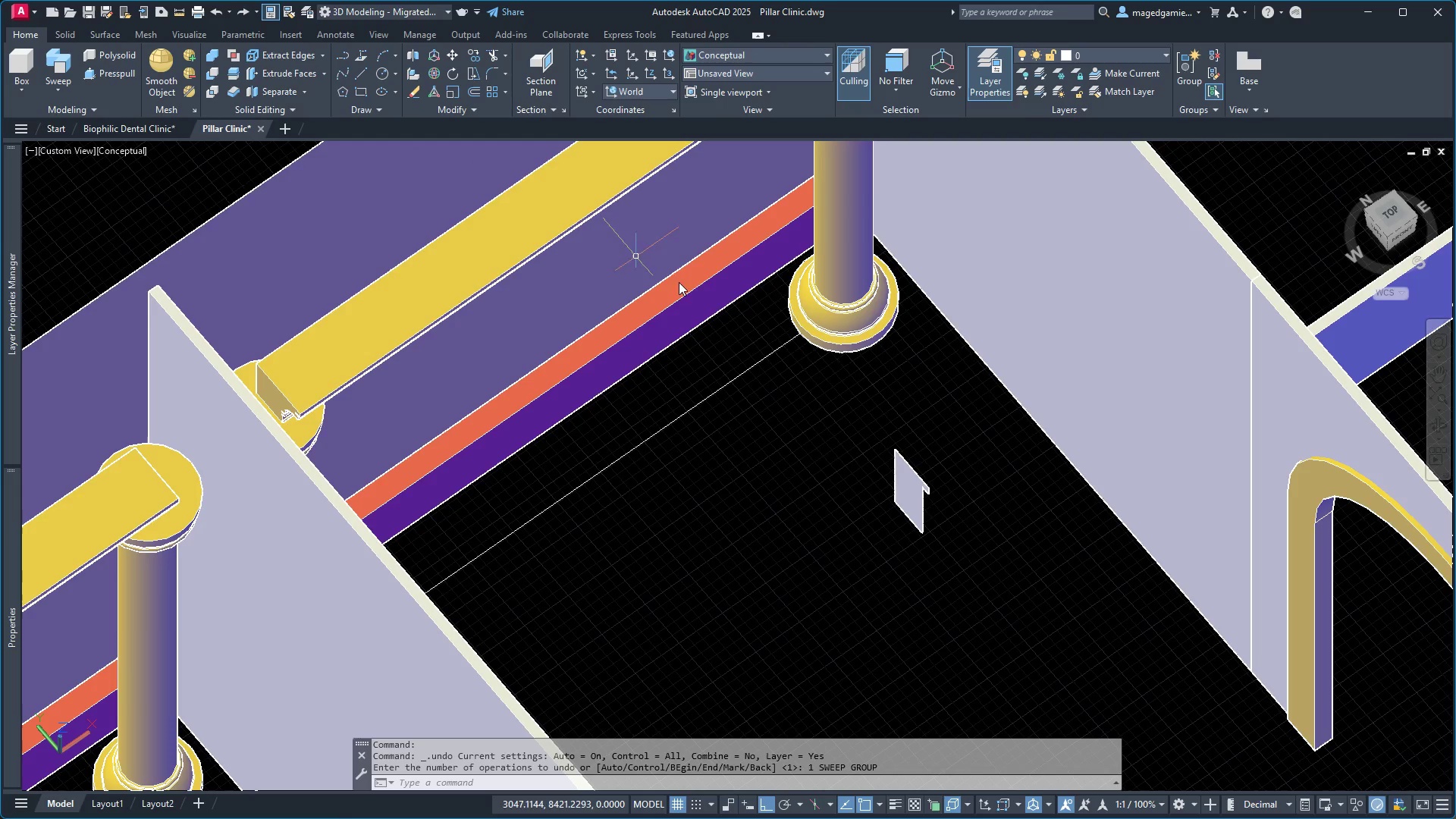 
scroll: coordinate [990, 444], scroll_direction: down, amount: 2.0
 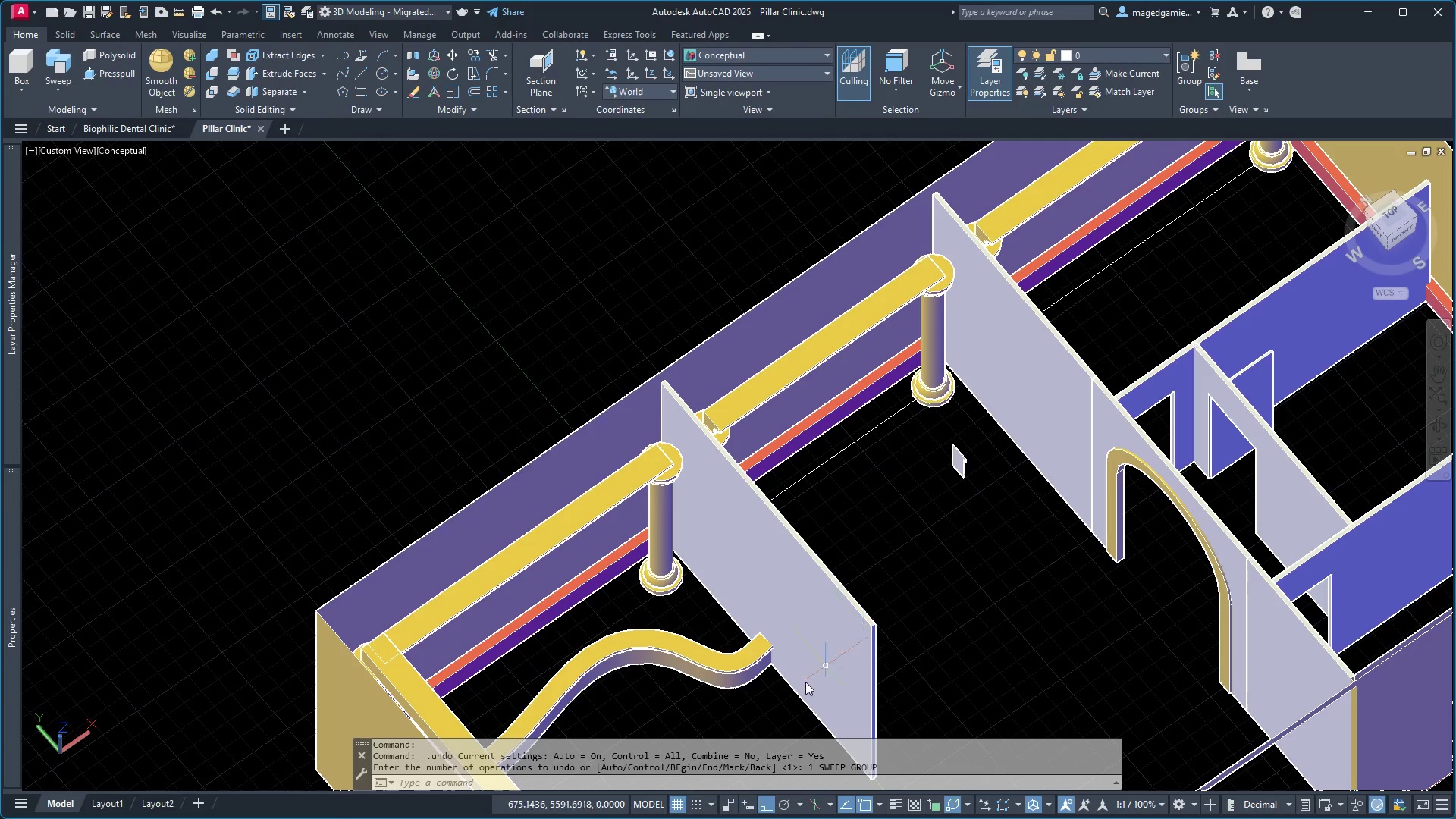 
scroll: coordinate [754, 655], scroll_direction: up, amount: 4.0
 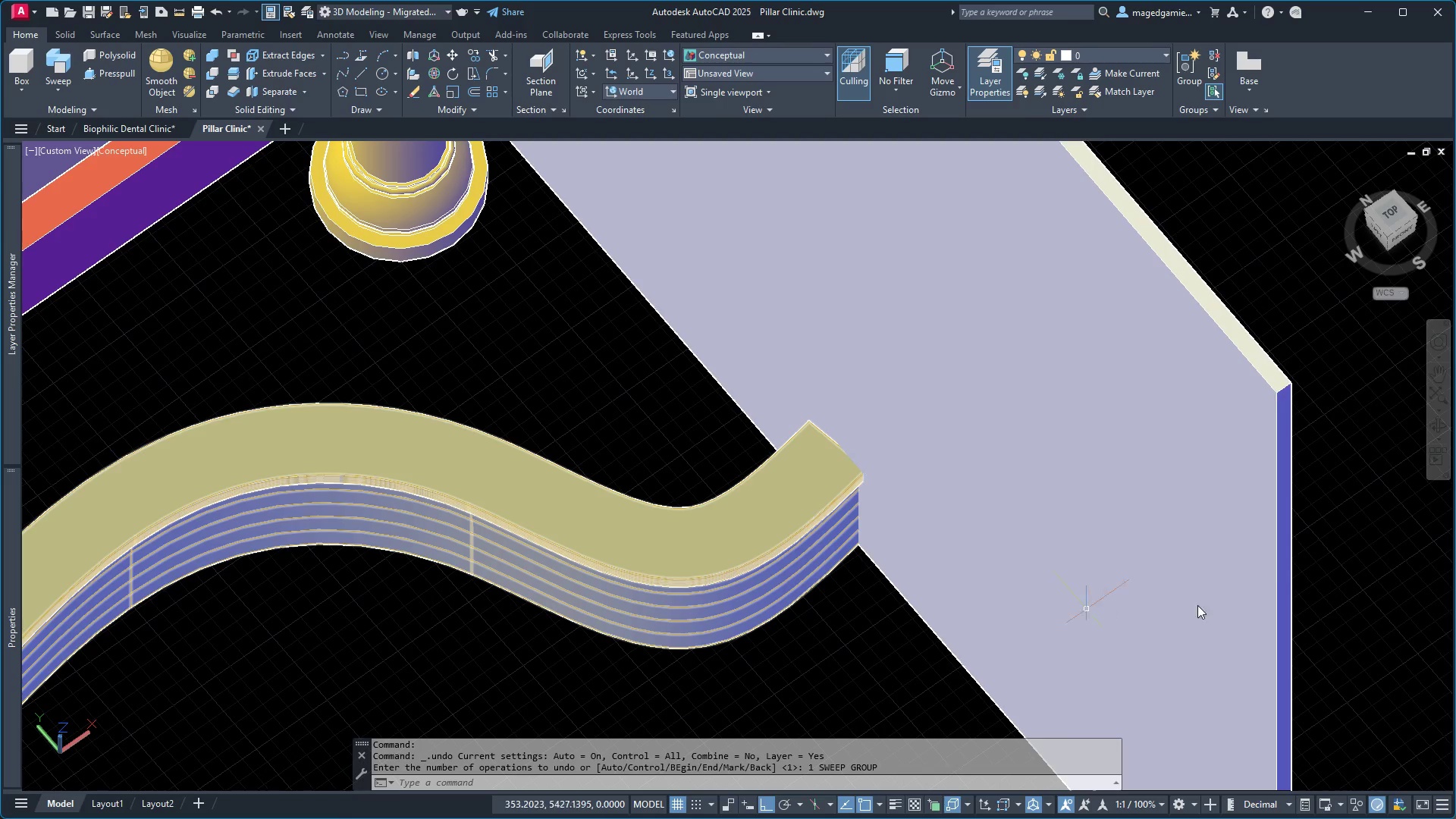 
wait(5.63)
 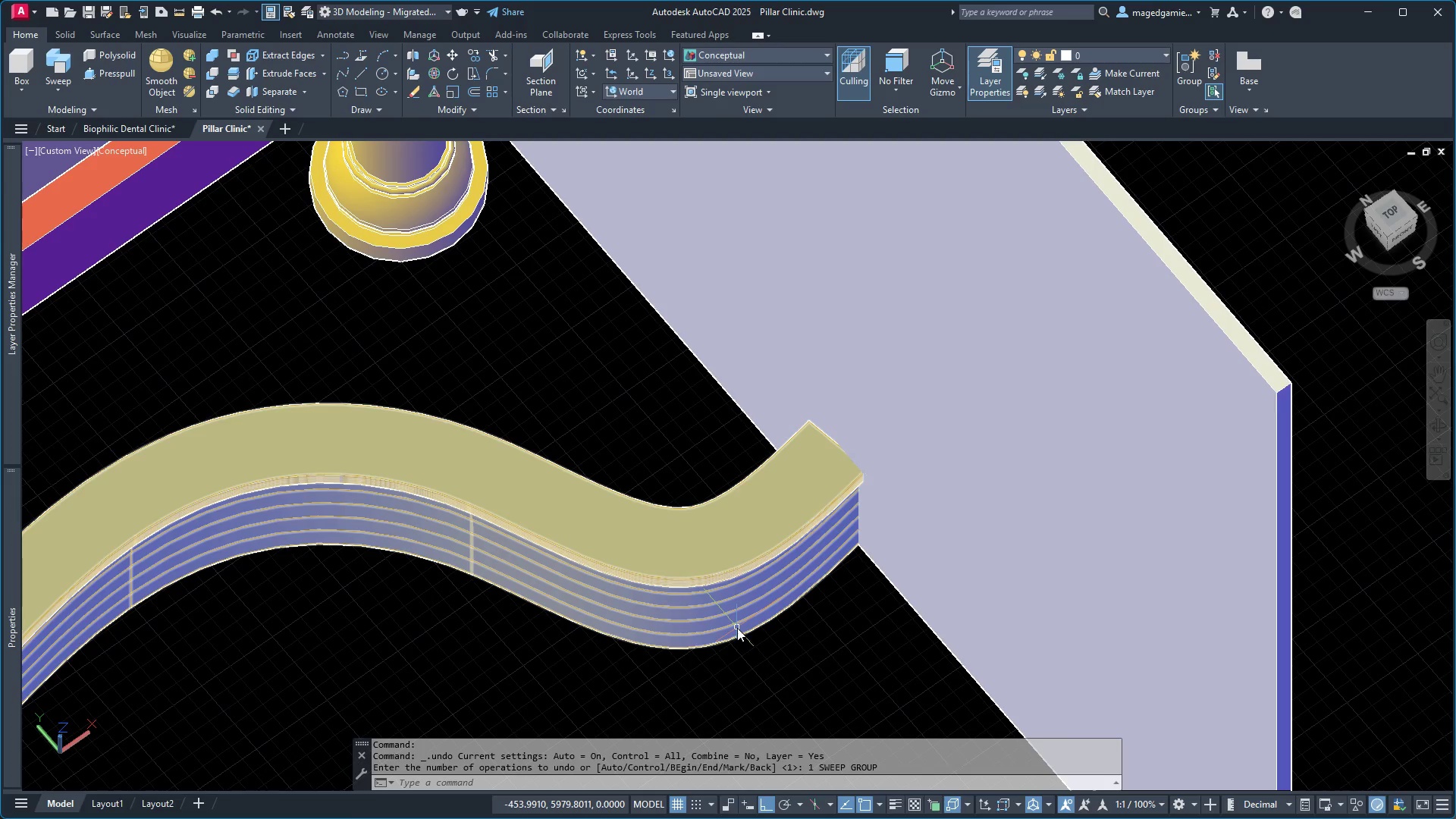 
left_click([1444, 423])
 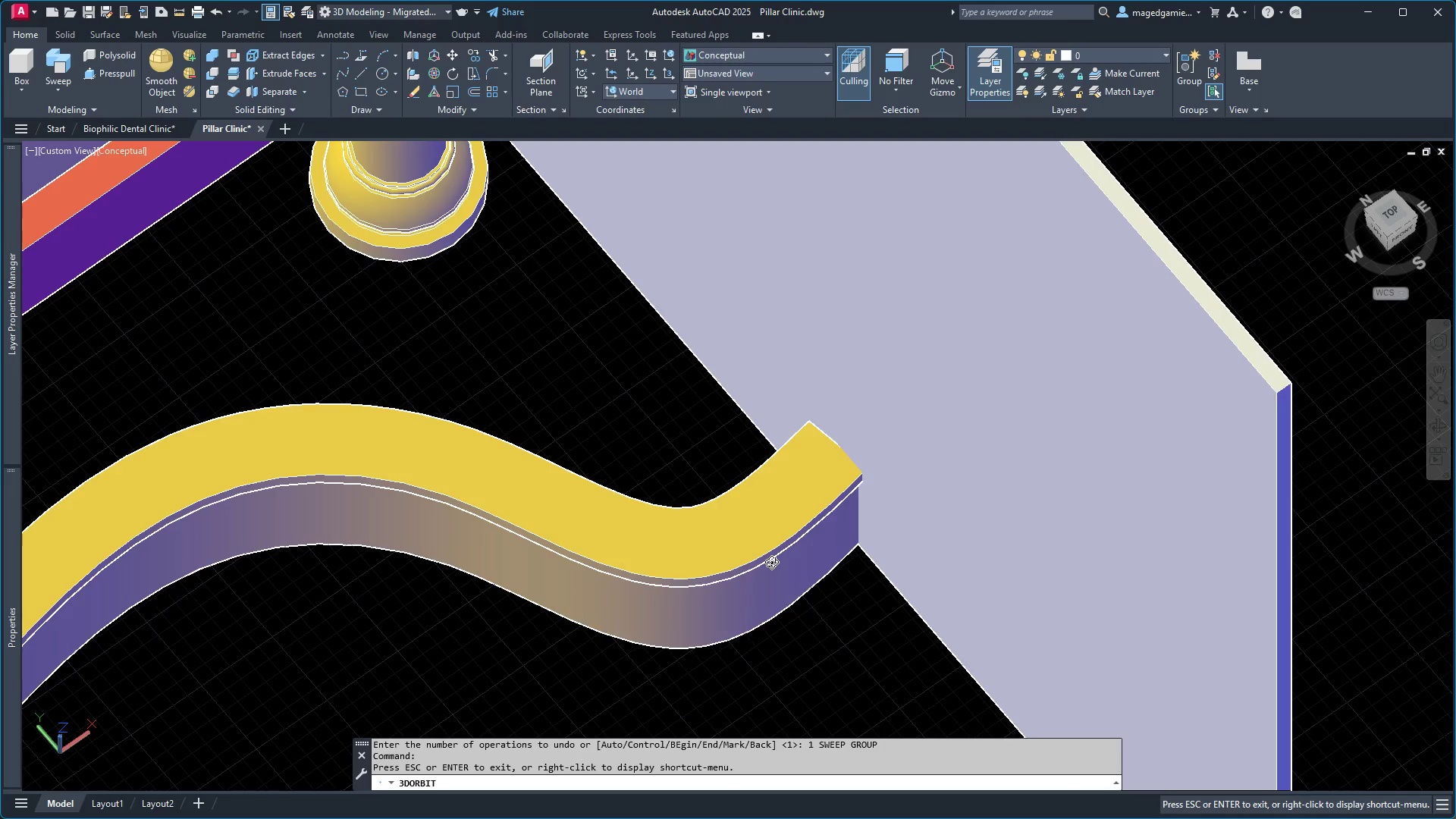 
left_click_drag(start_coordinate=[771, 562], to_coordinate=[742, 566])
 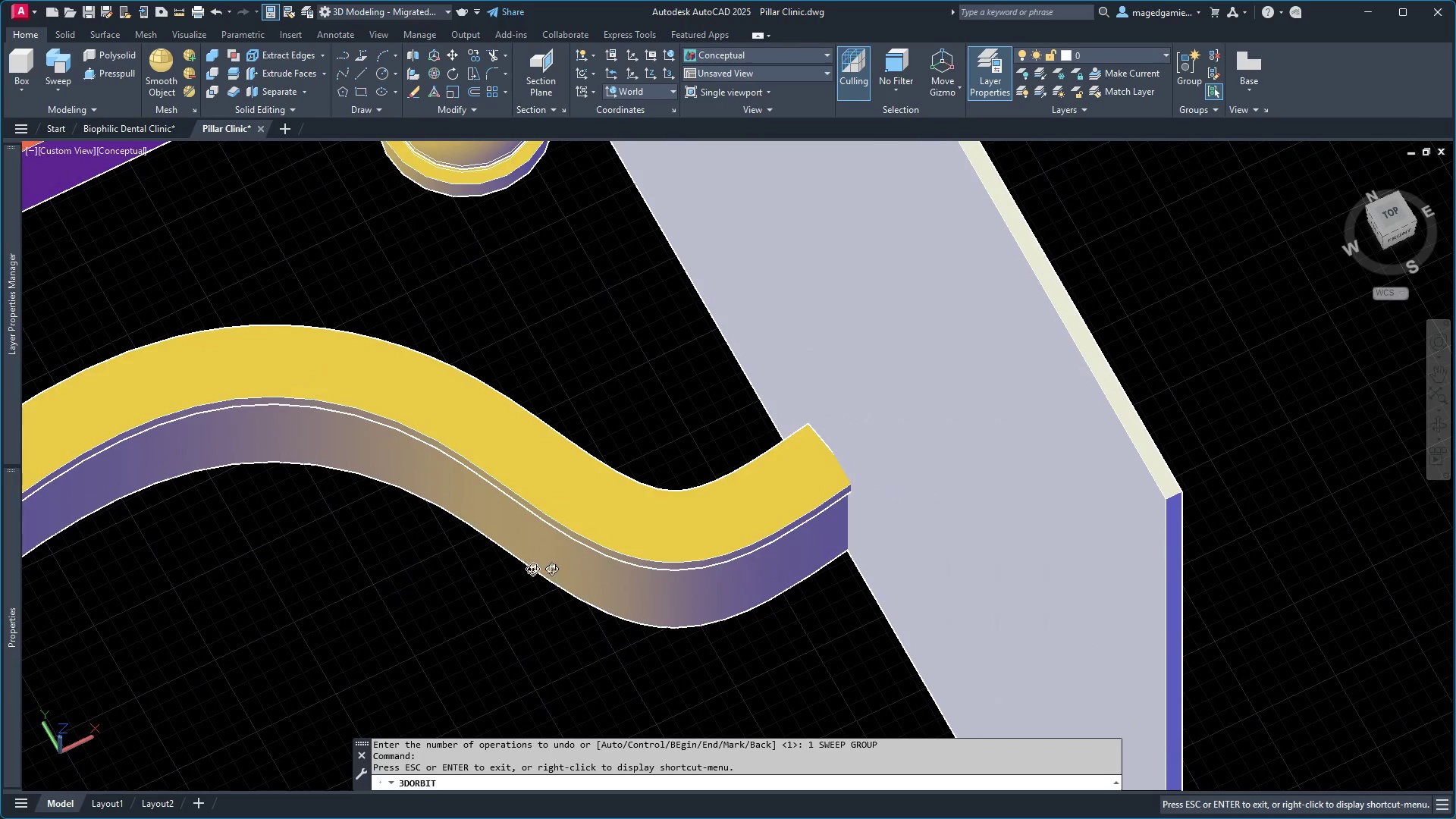 
scroll: coordinate [485, 582], scroll_direction: down, amount: 9.0
 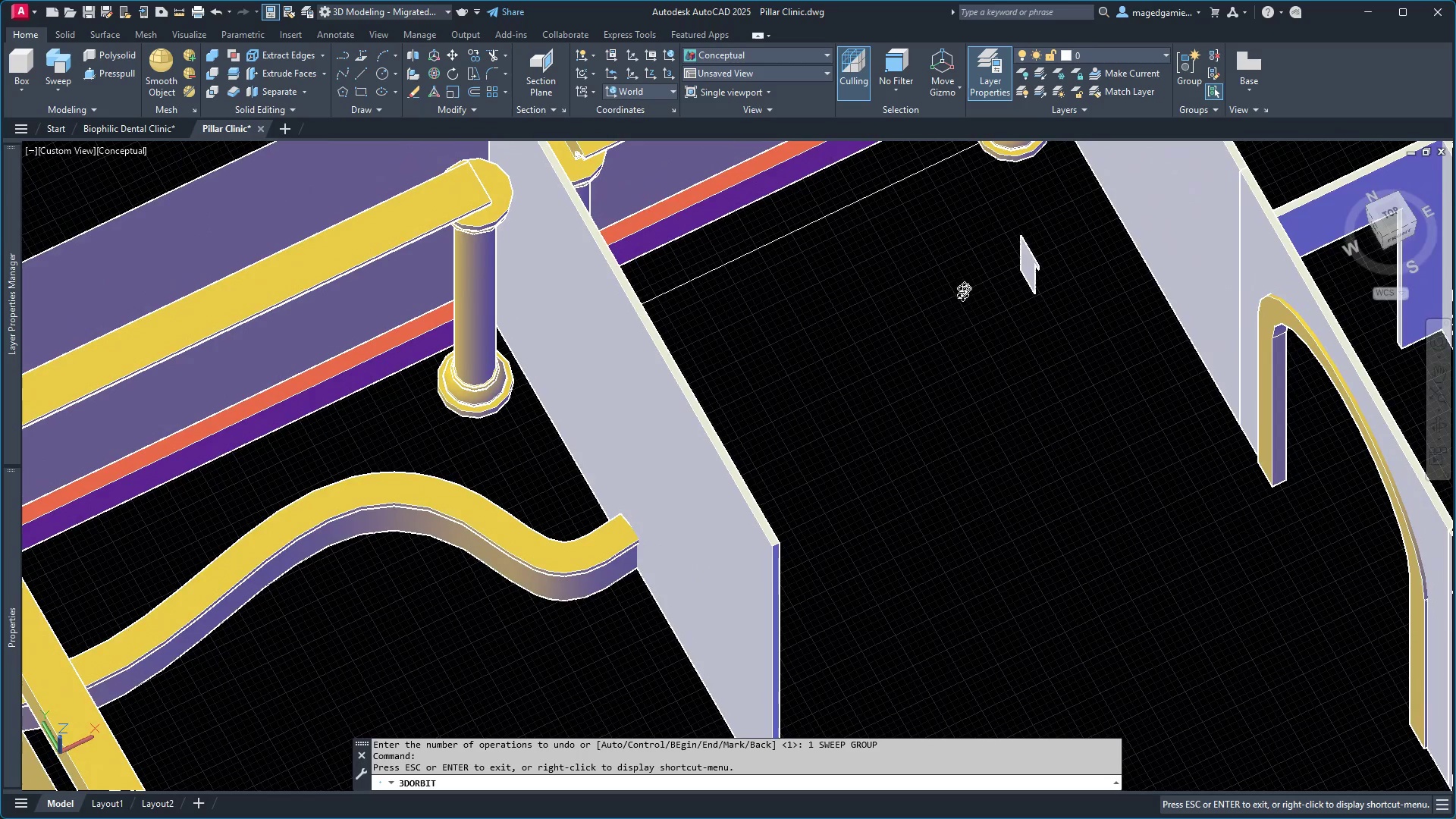 
scroll: coordinate [1037, 259], scroll_direction: up, amount: 14.0
 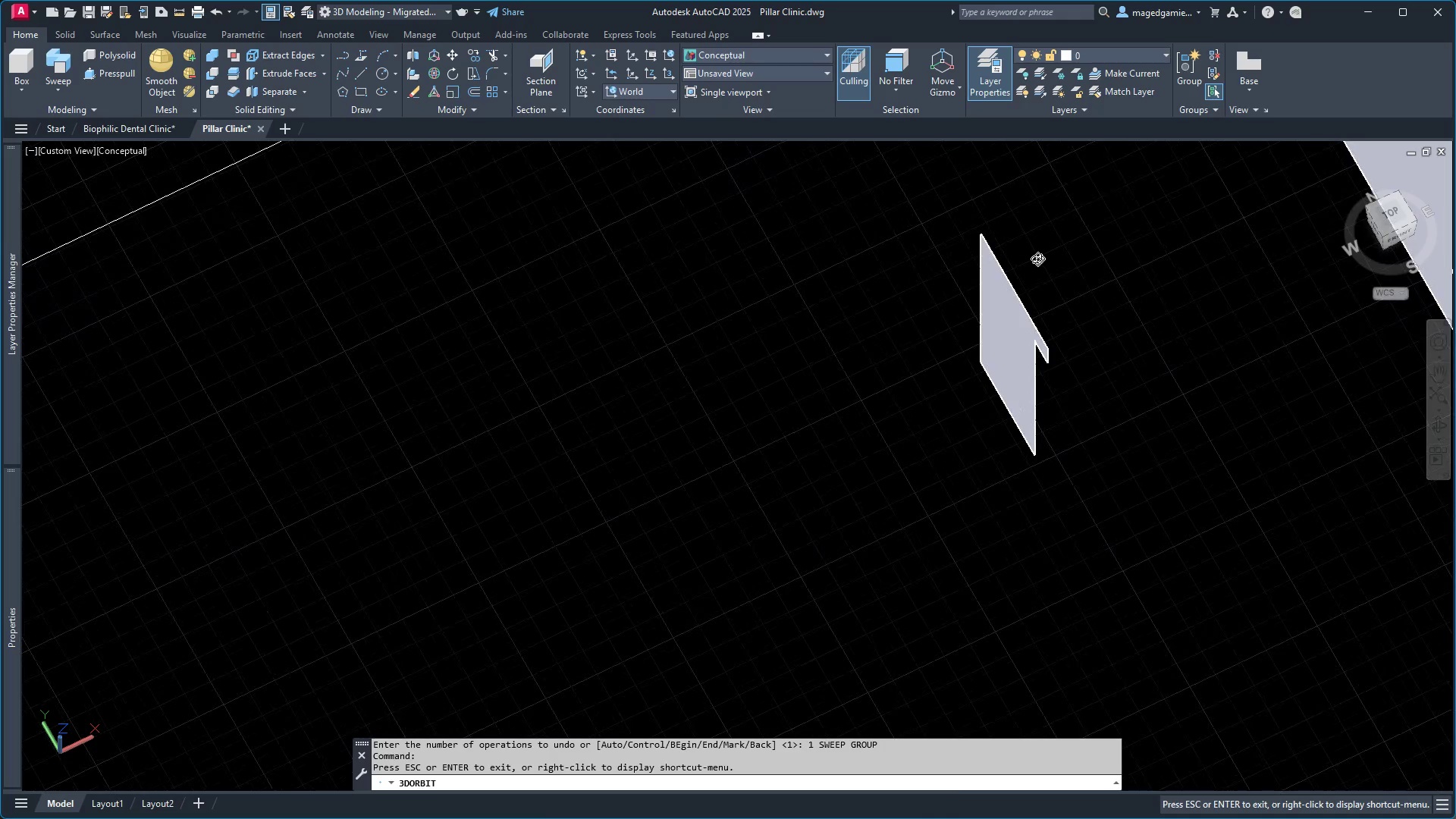 
key(Escape)
 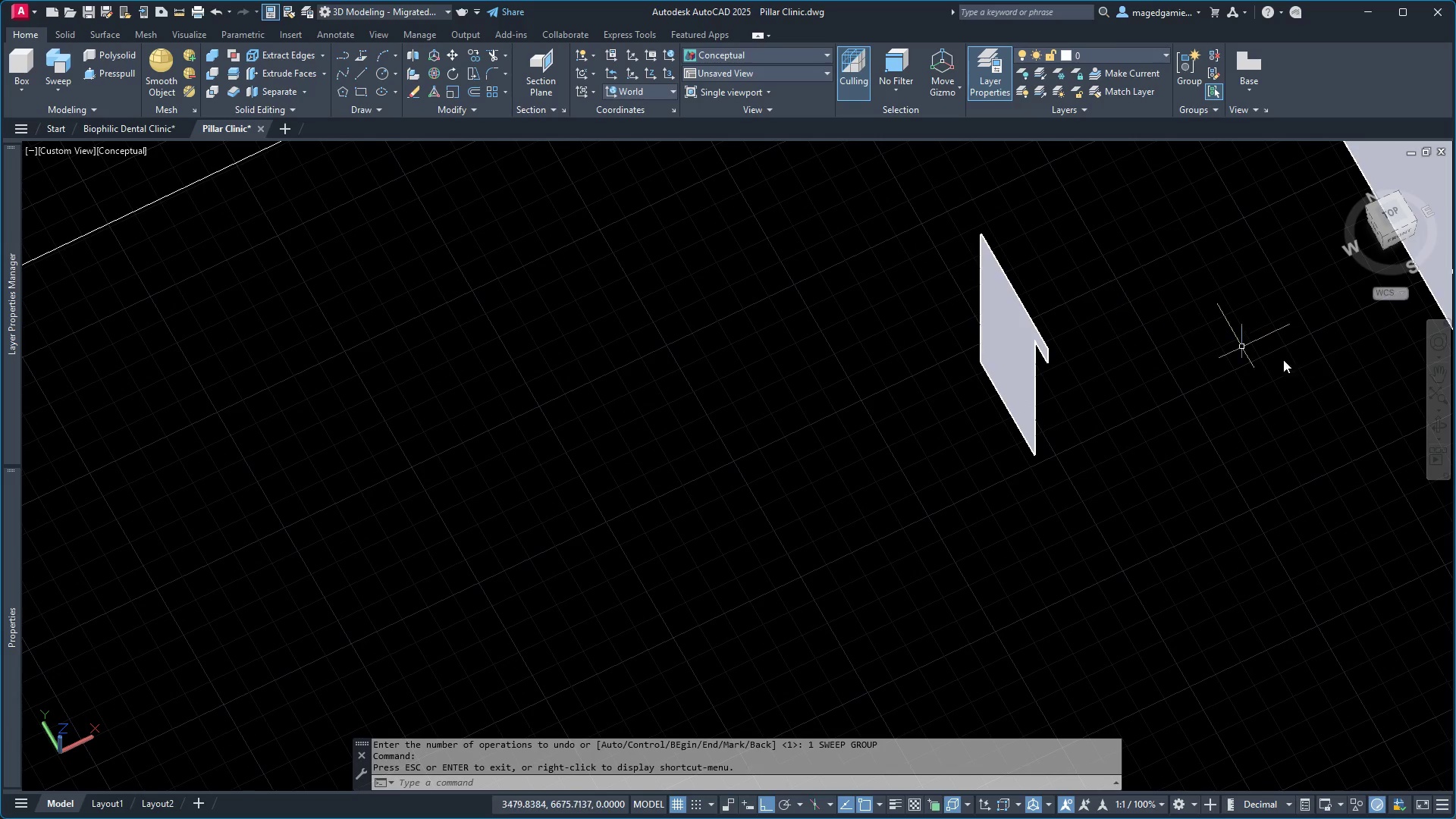 
wait(5.05)
 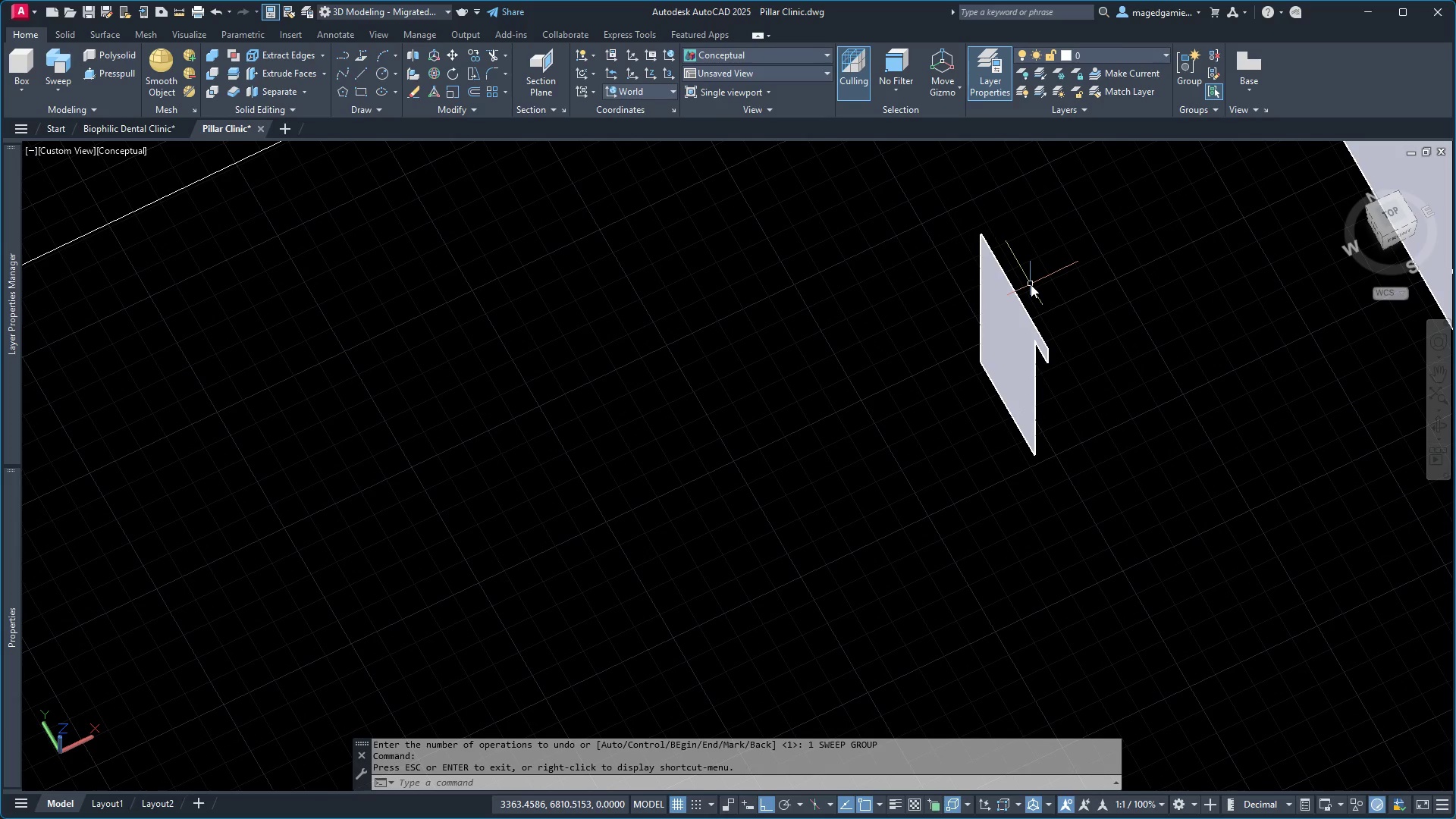 
left_click([1438, 428])
 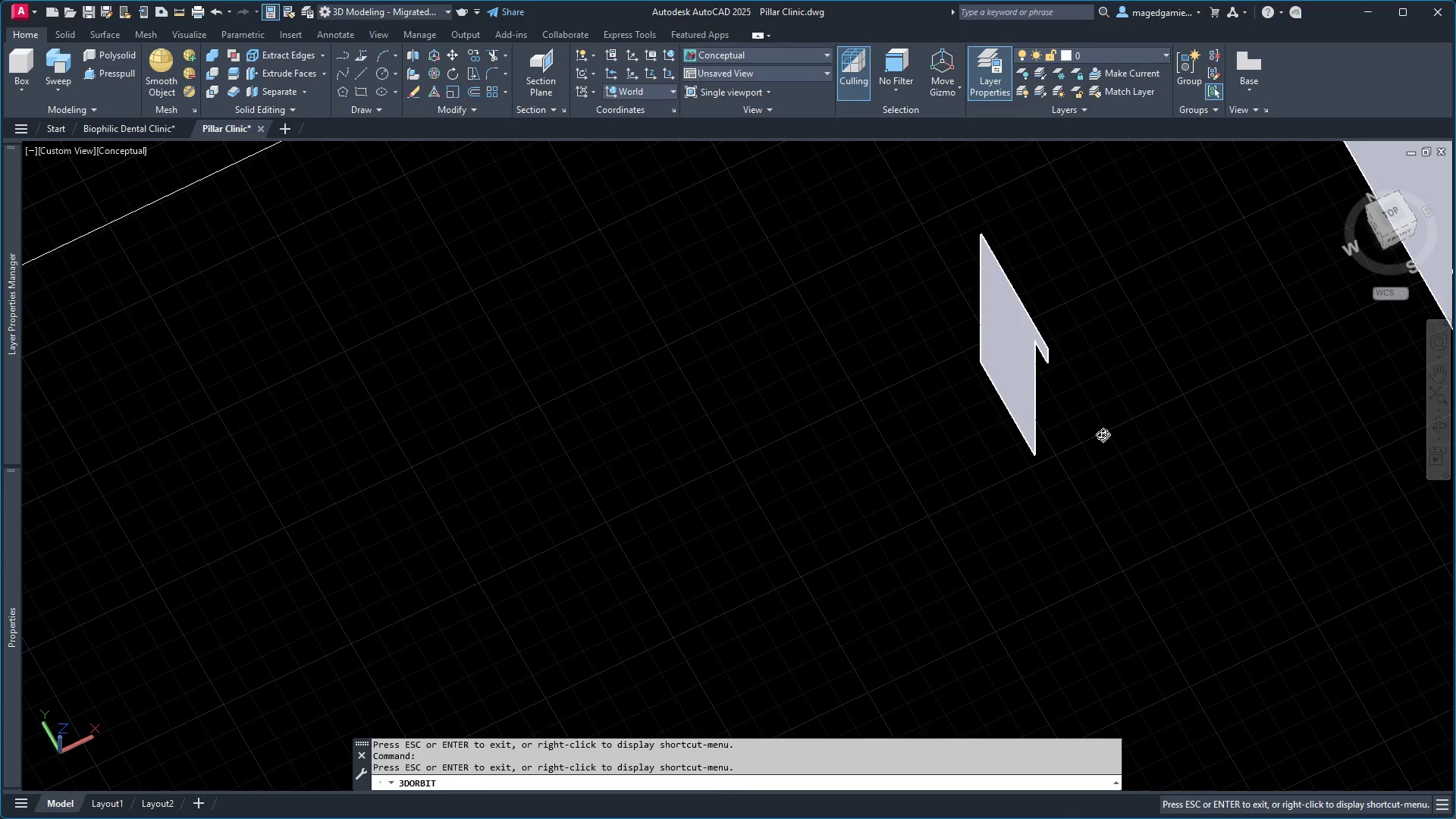 
left_click_drag(start_coordinate=[1097, 433], to_coordinate=[1254, 413])
 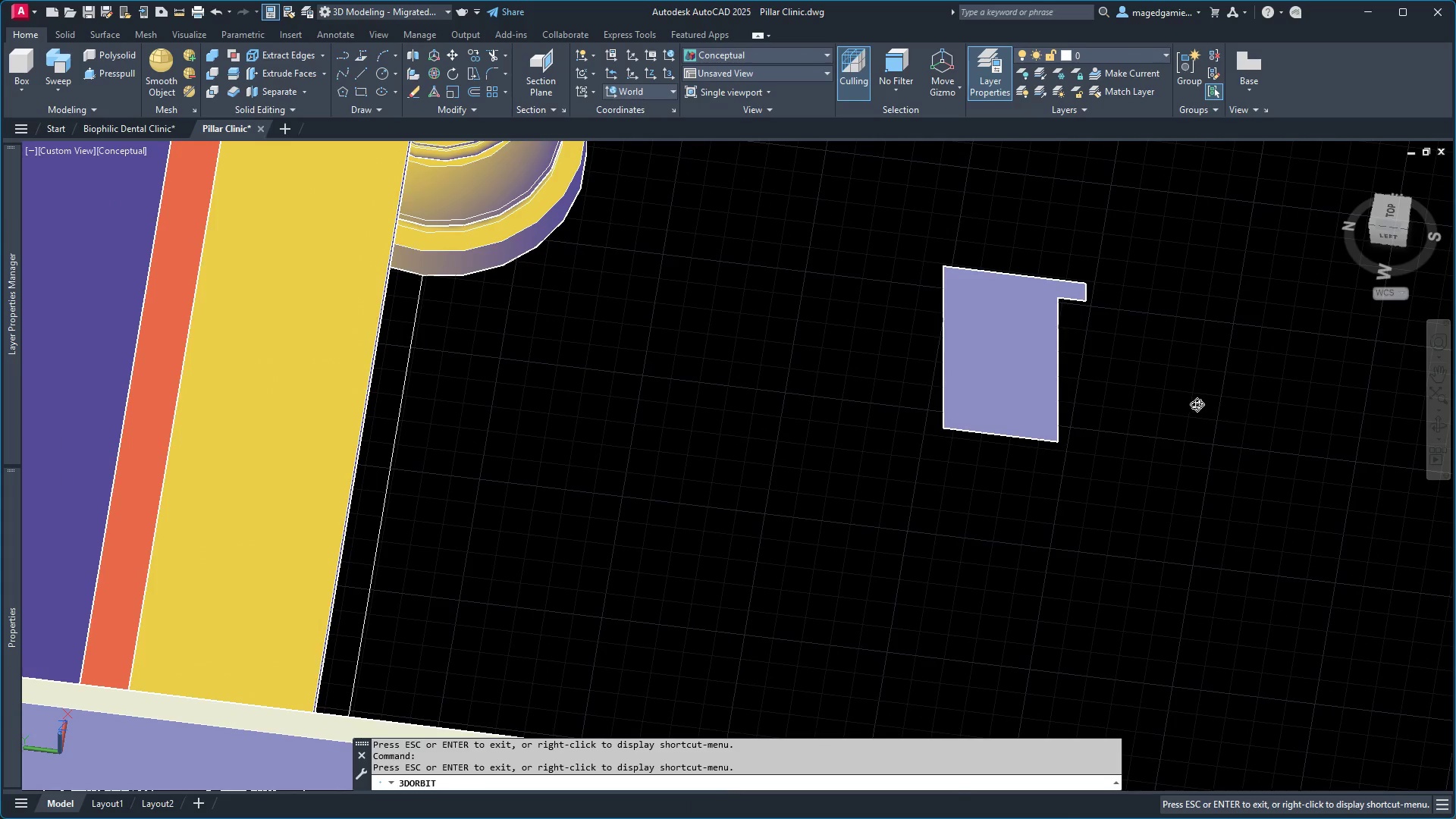 
key(Escape)
 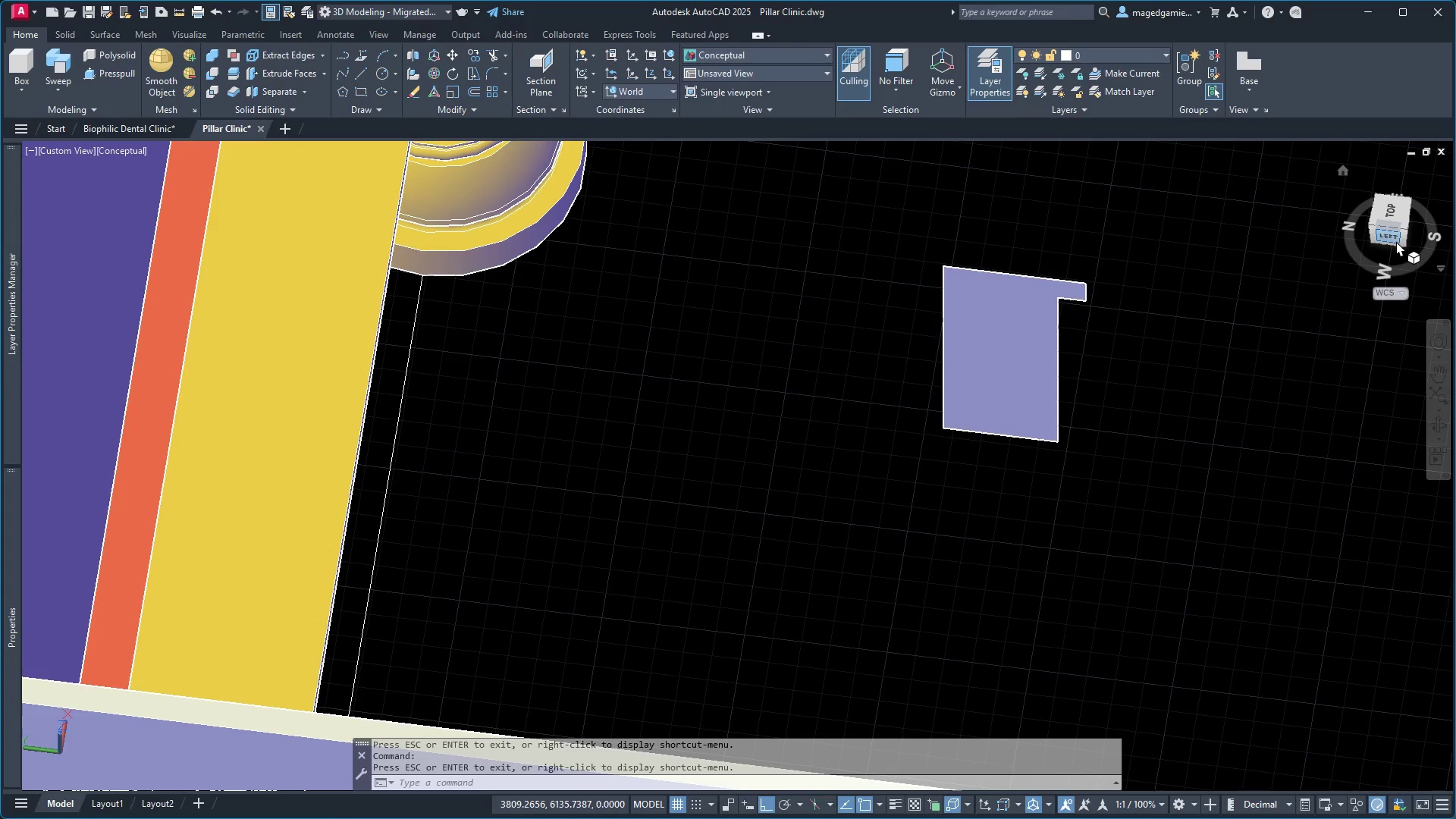 
wait(5.74)
 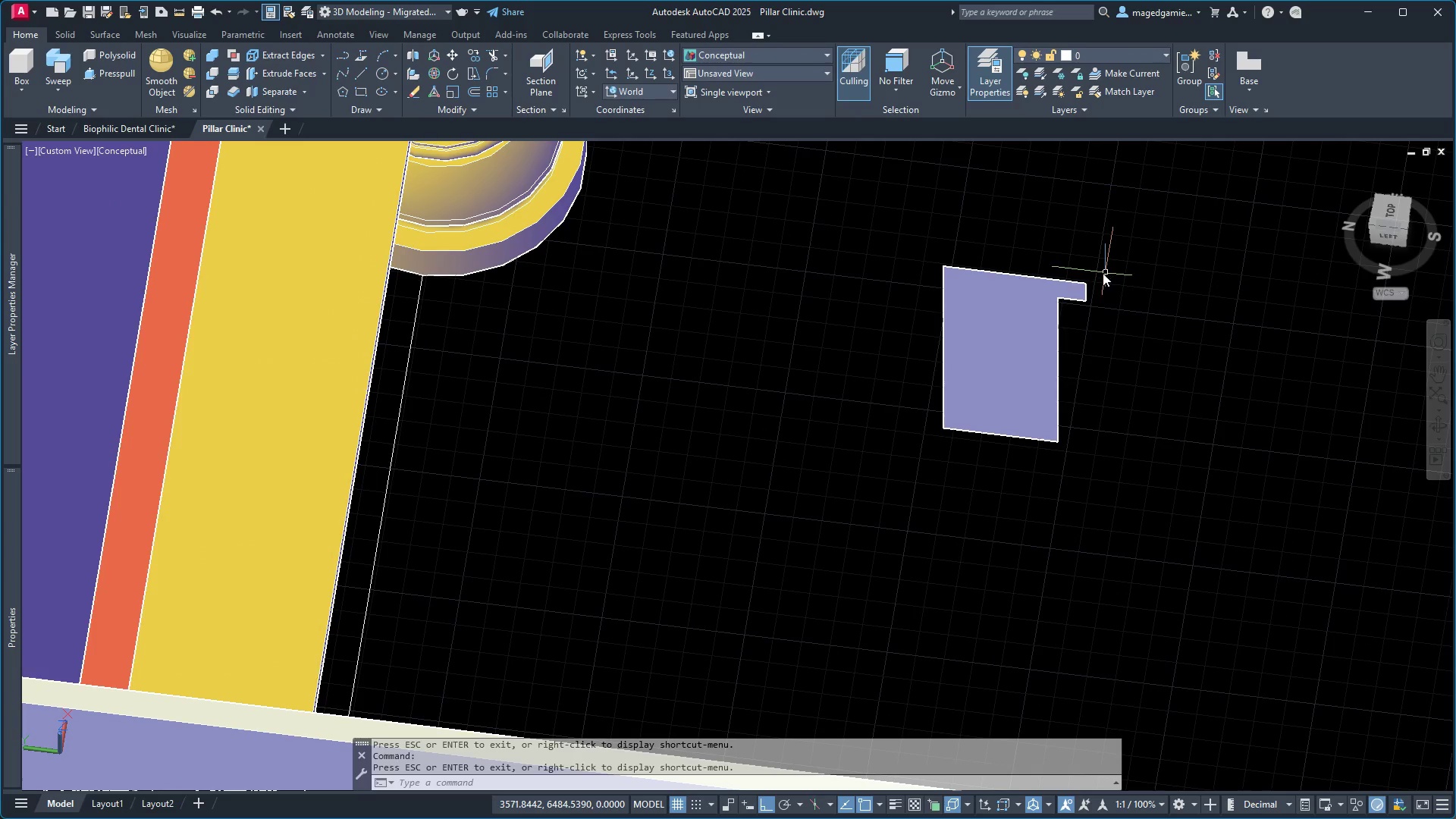 
left_click([1395, 237])
 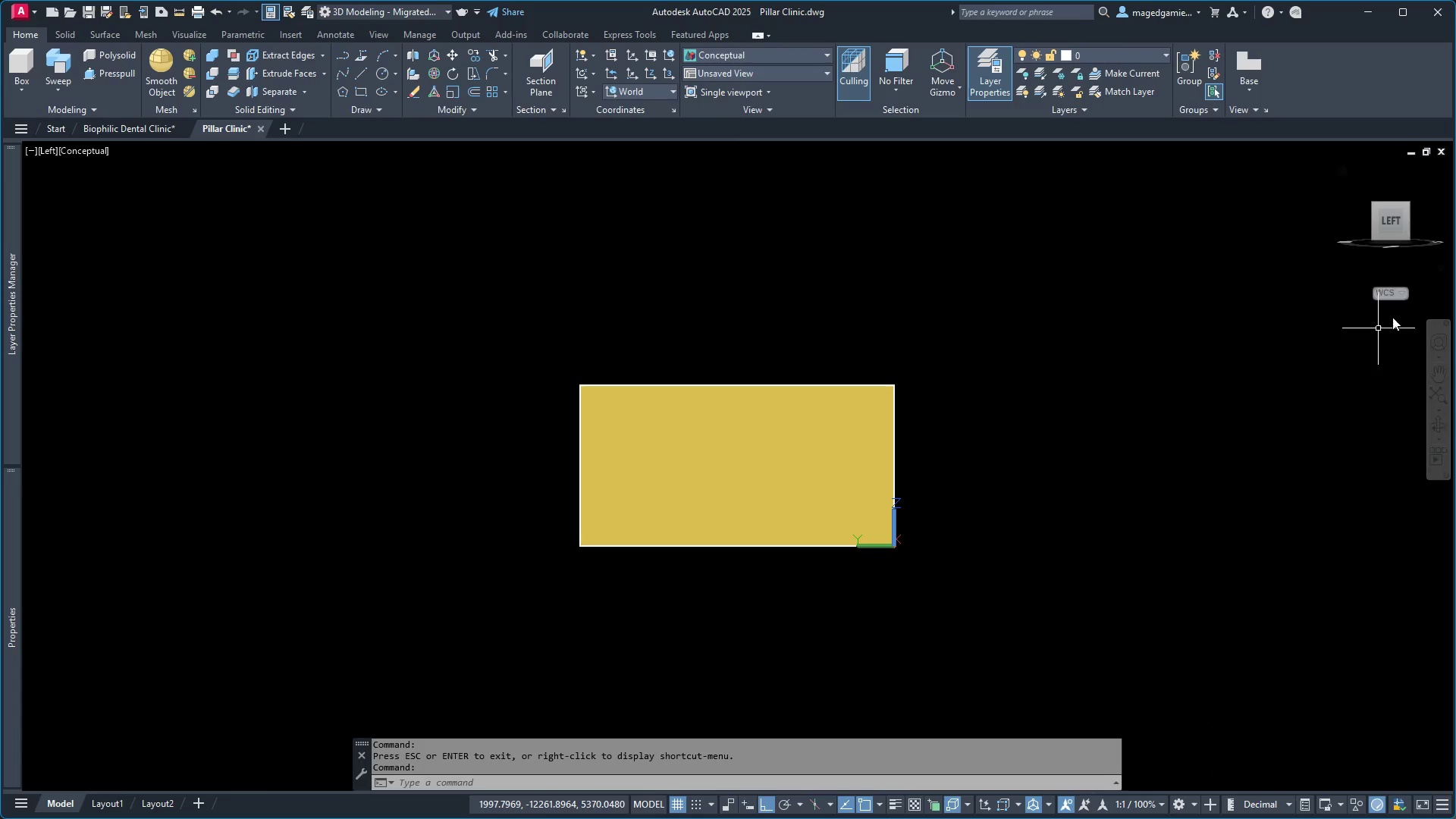 
left_click([1403, 291])
 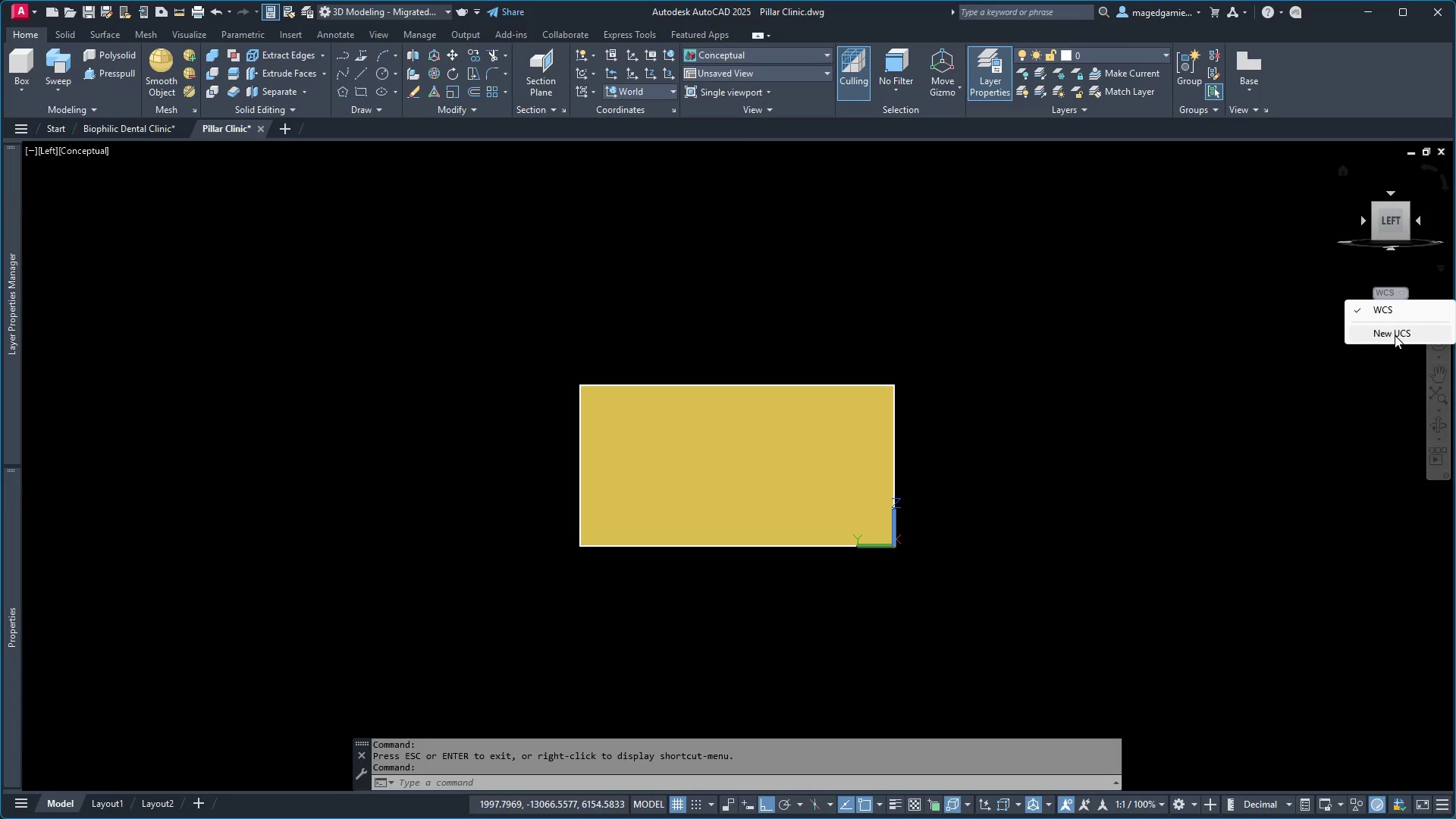 
left_click([1395, 337])
 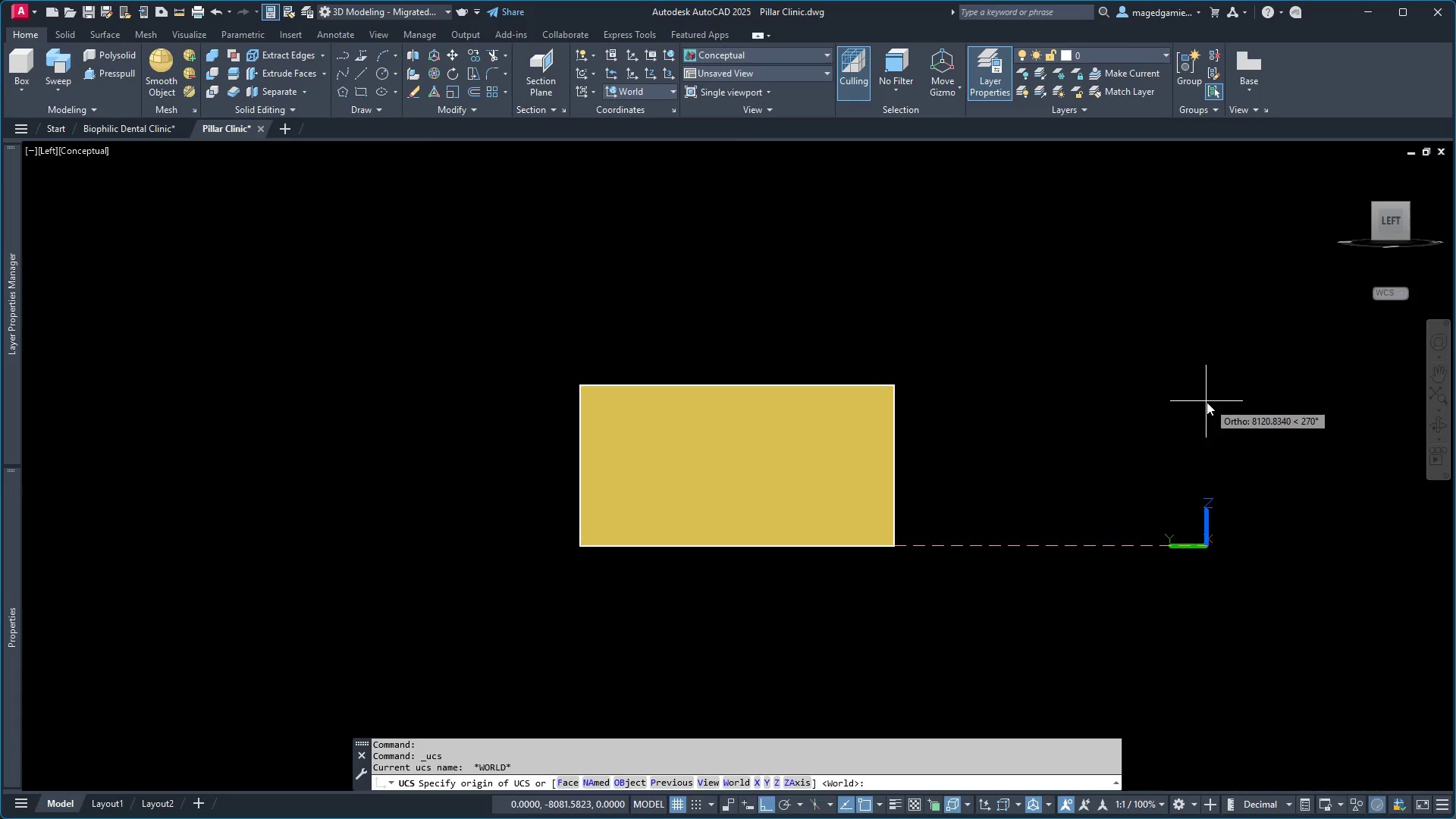 
key(V)
 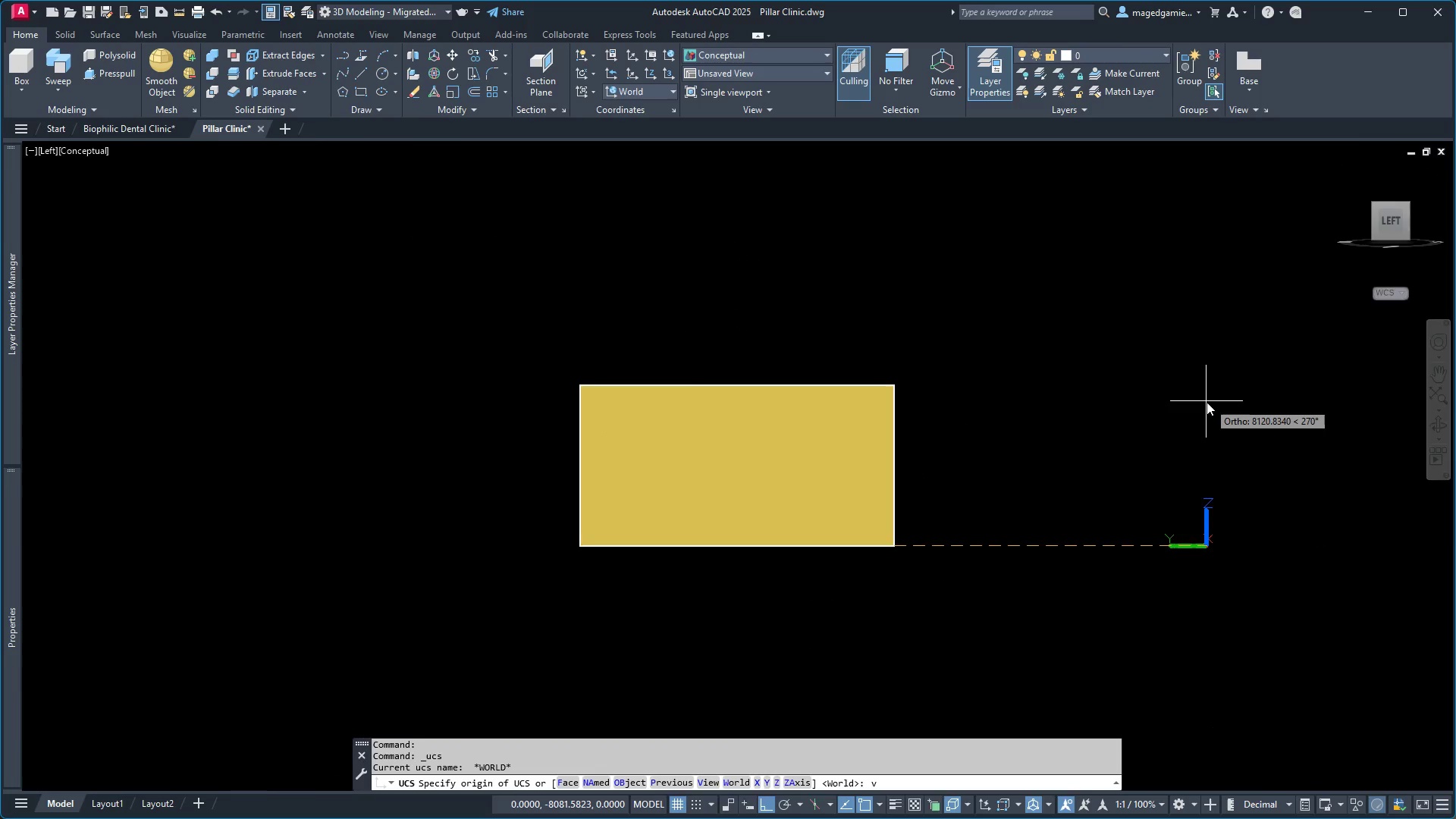 
key(Enter)
 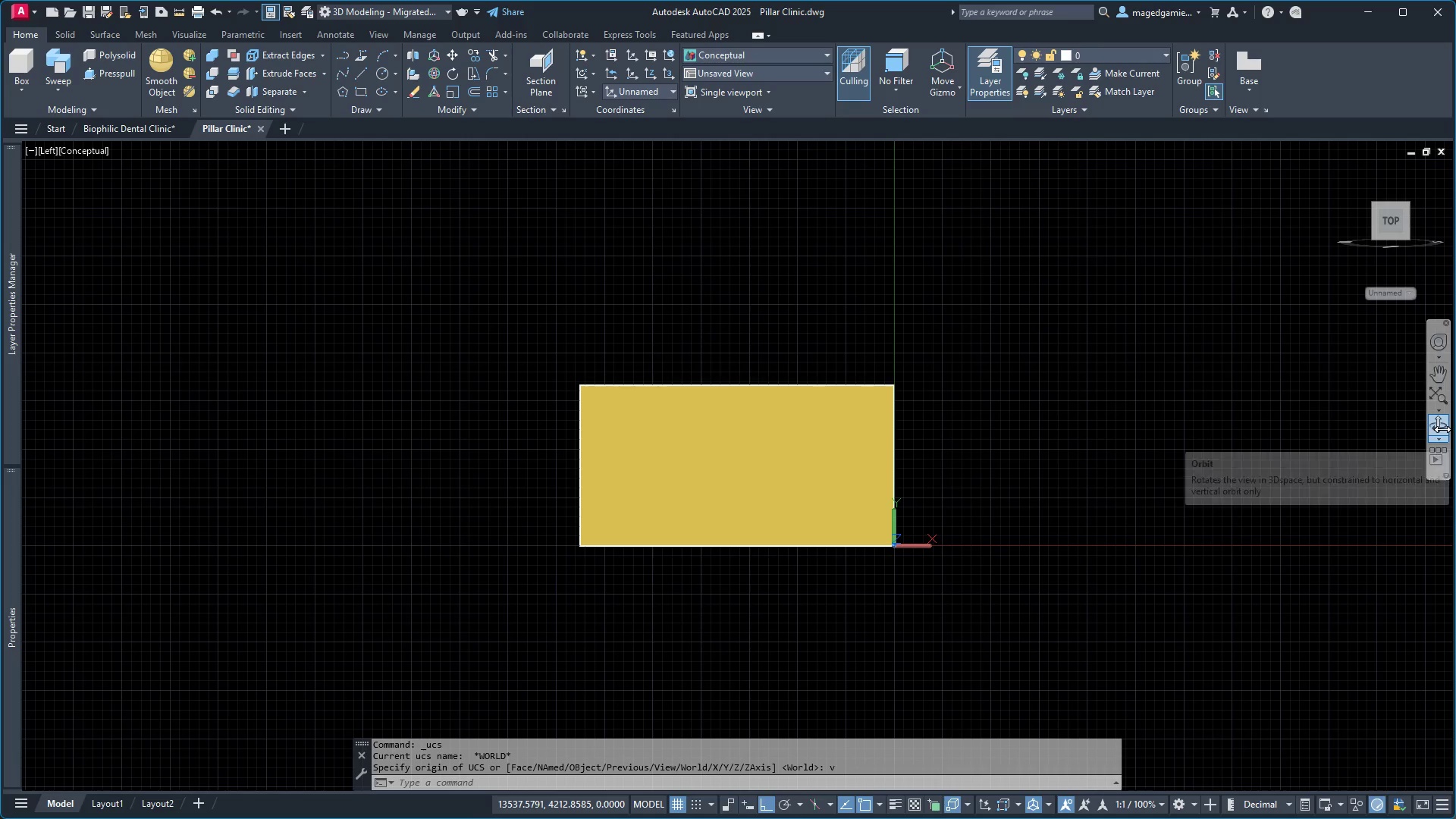 
left_click([1436, 426])
 